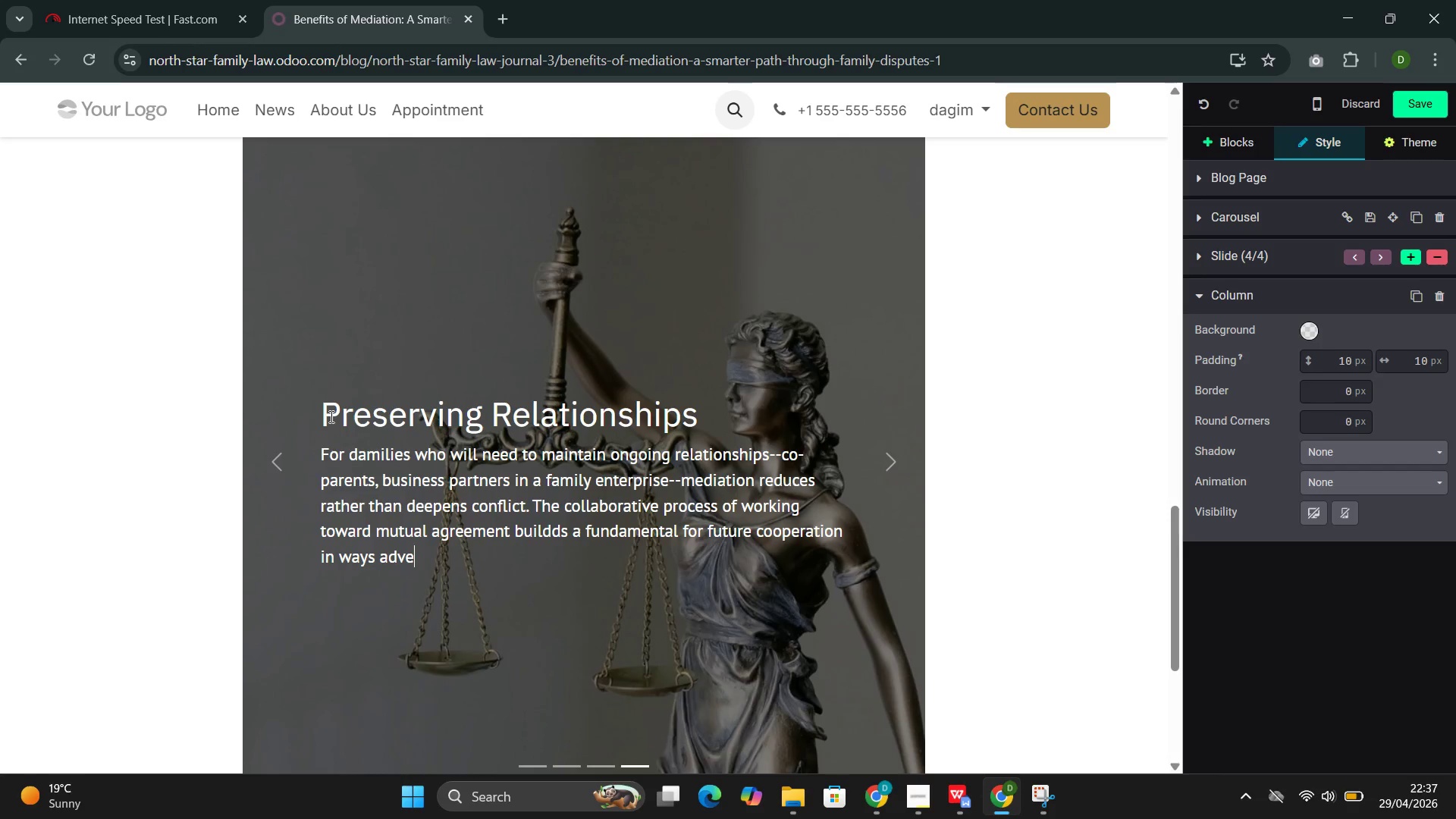 
type(rsarial litigation cannot.)
 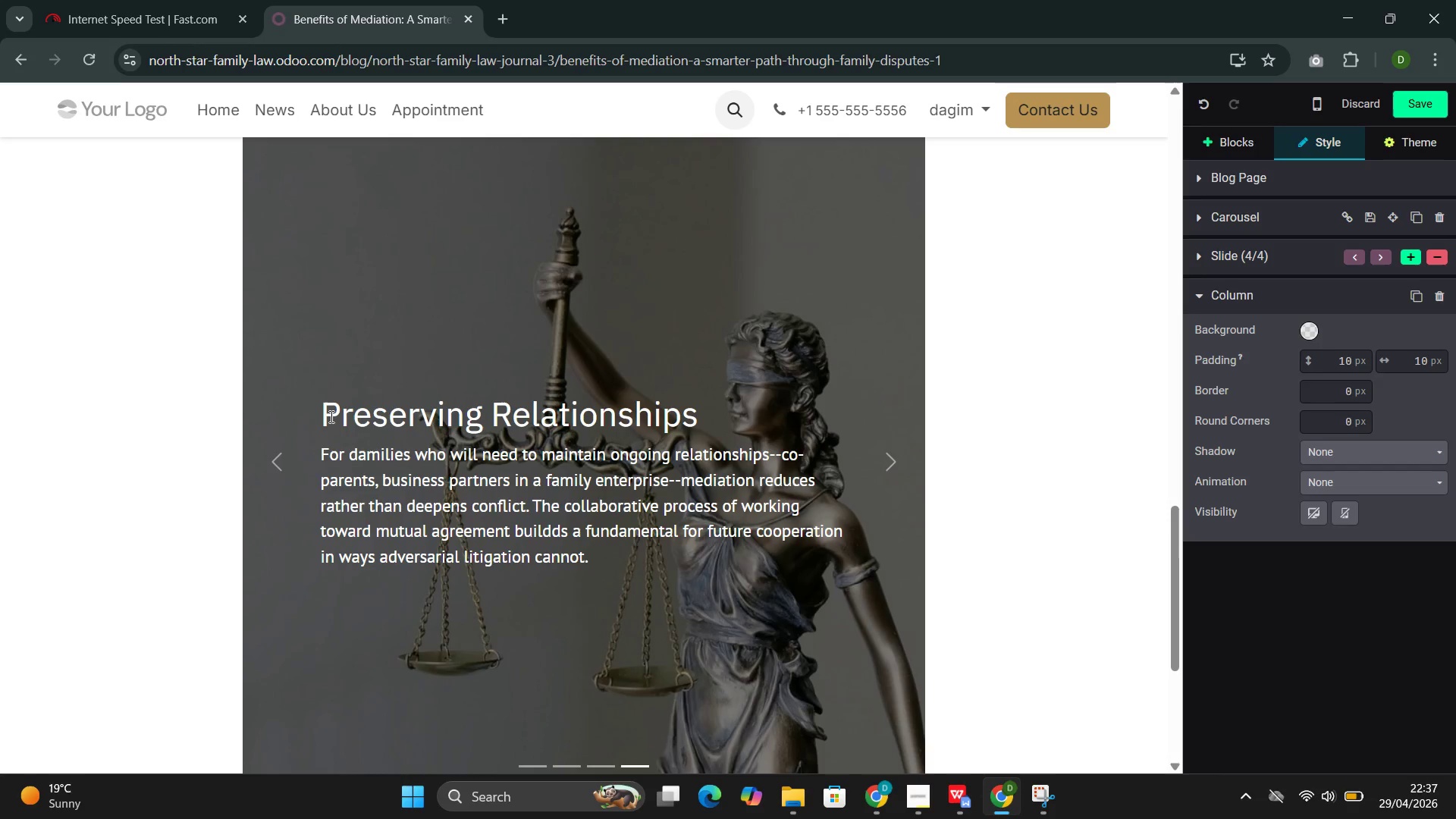 
wait(15.19)
 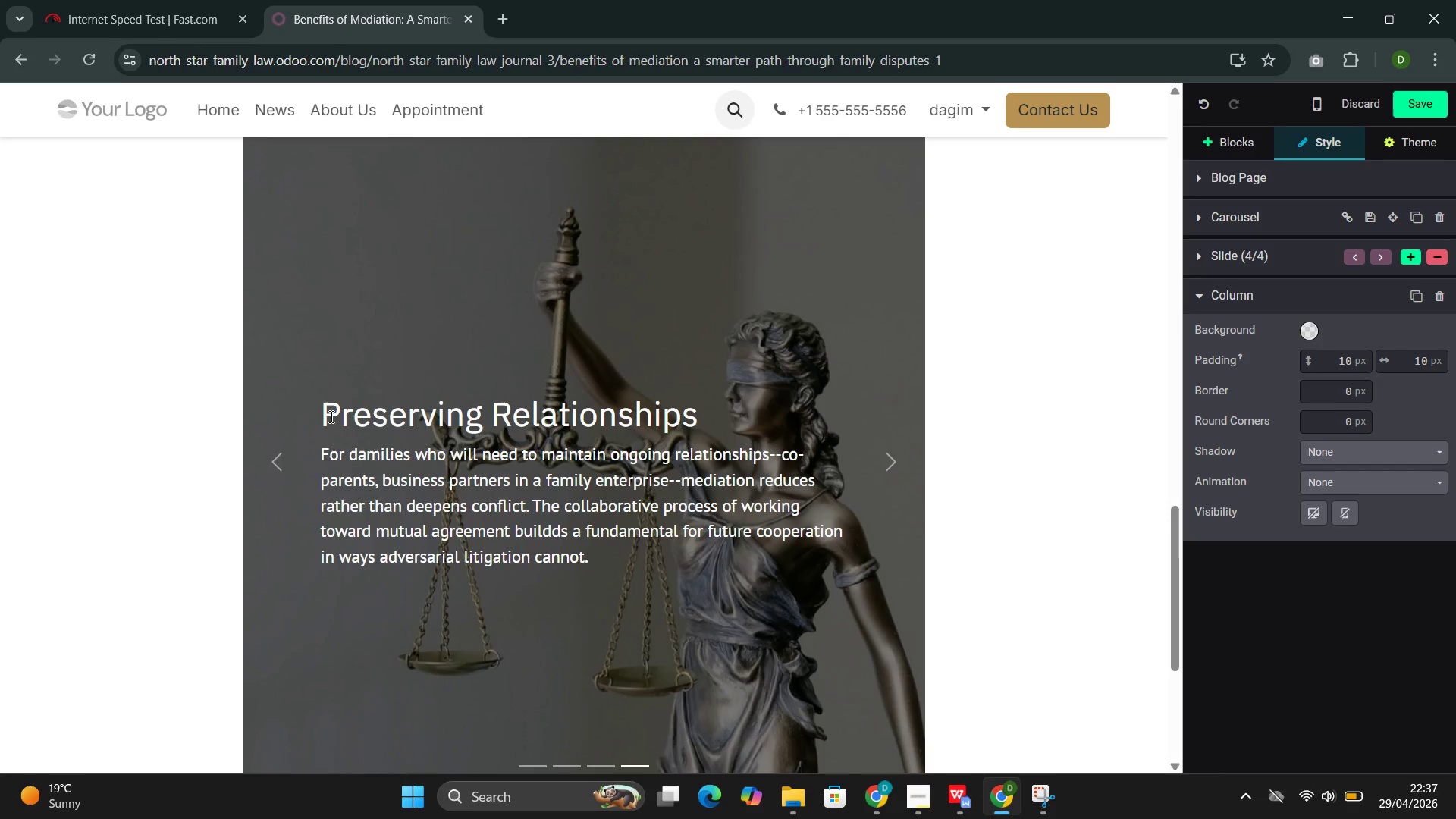 
left_click([1217, 146])
 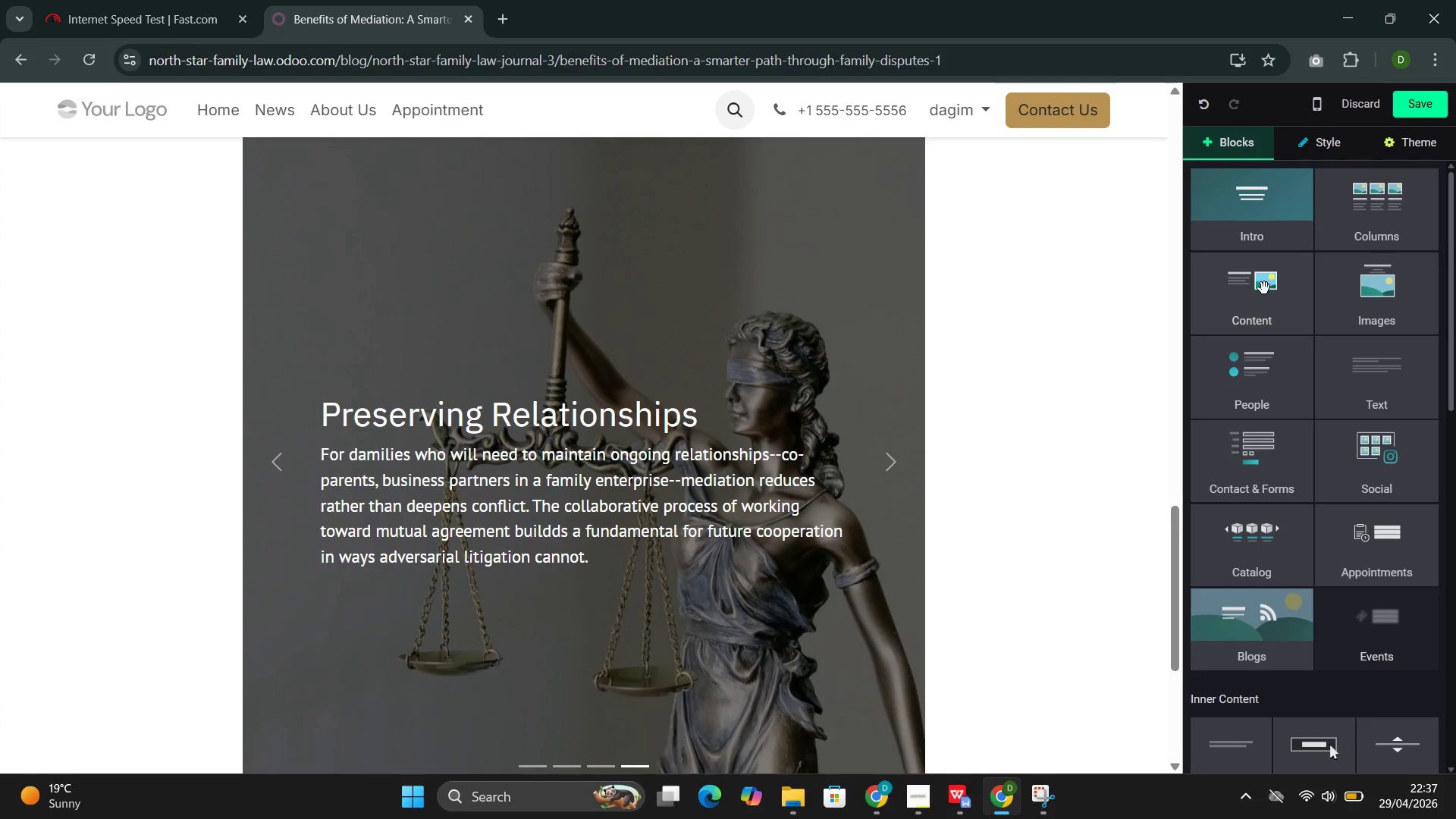 
left_click([1266, 291])
 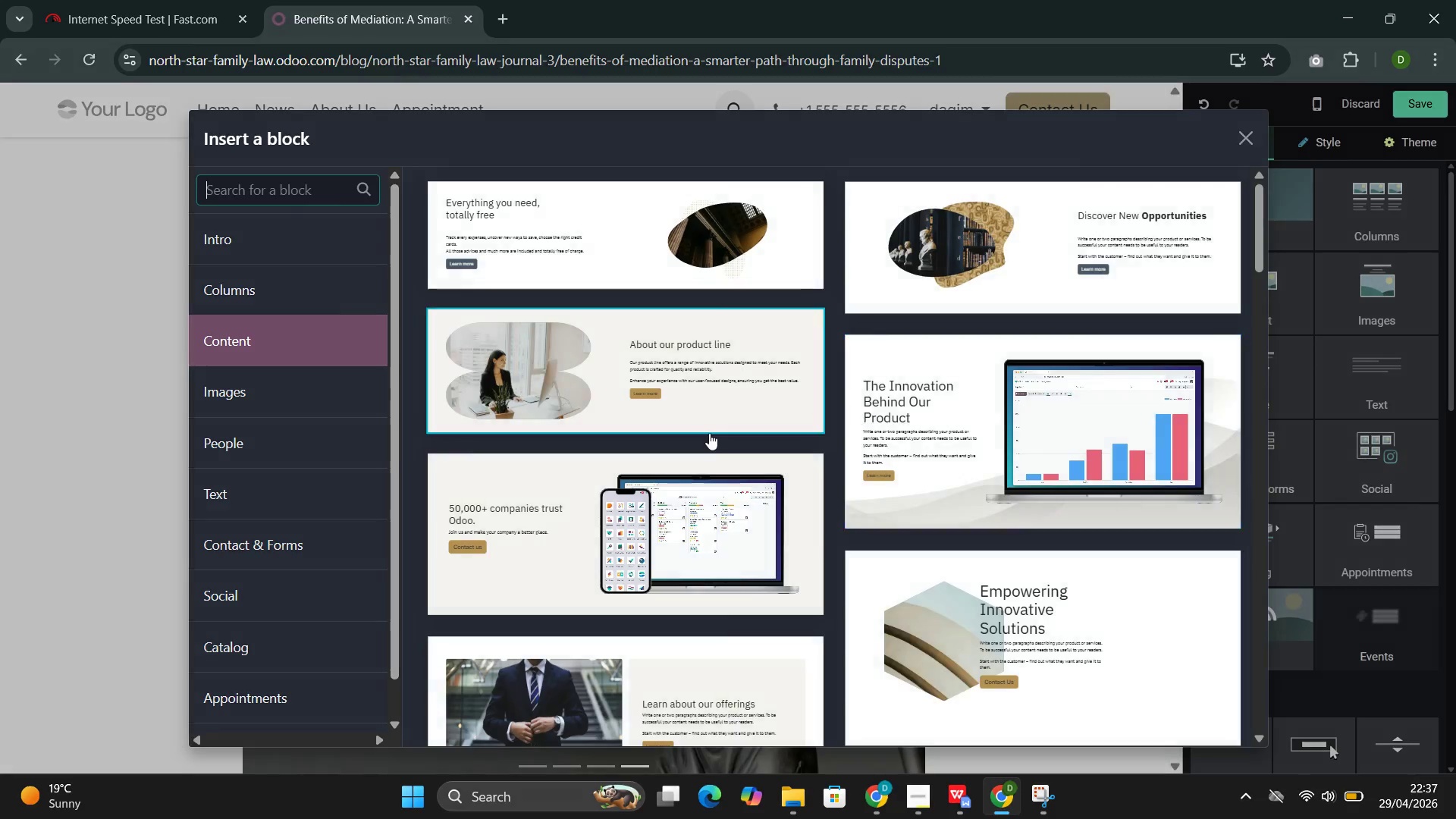 
scroll: coordinate [709, 433], scroll_direction: down, amount: 1.0
 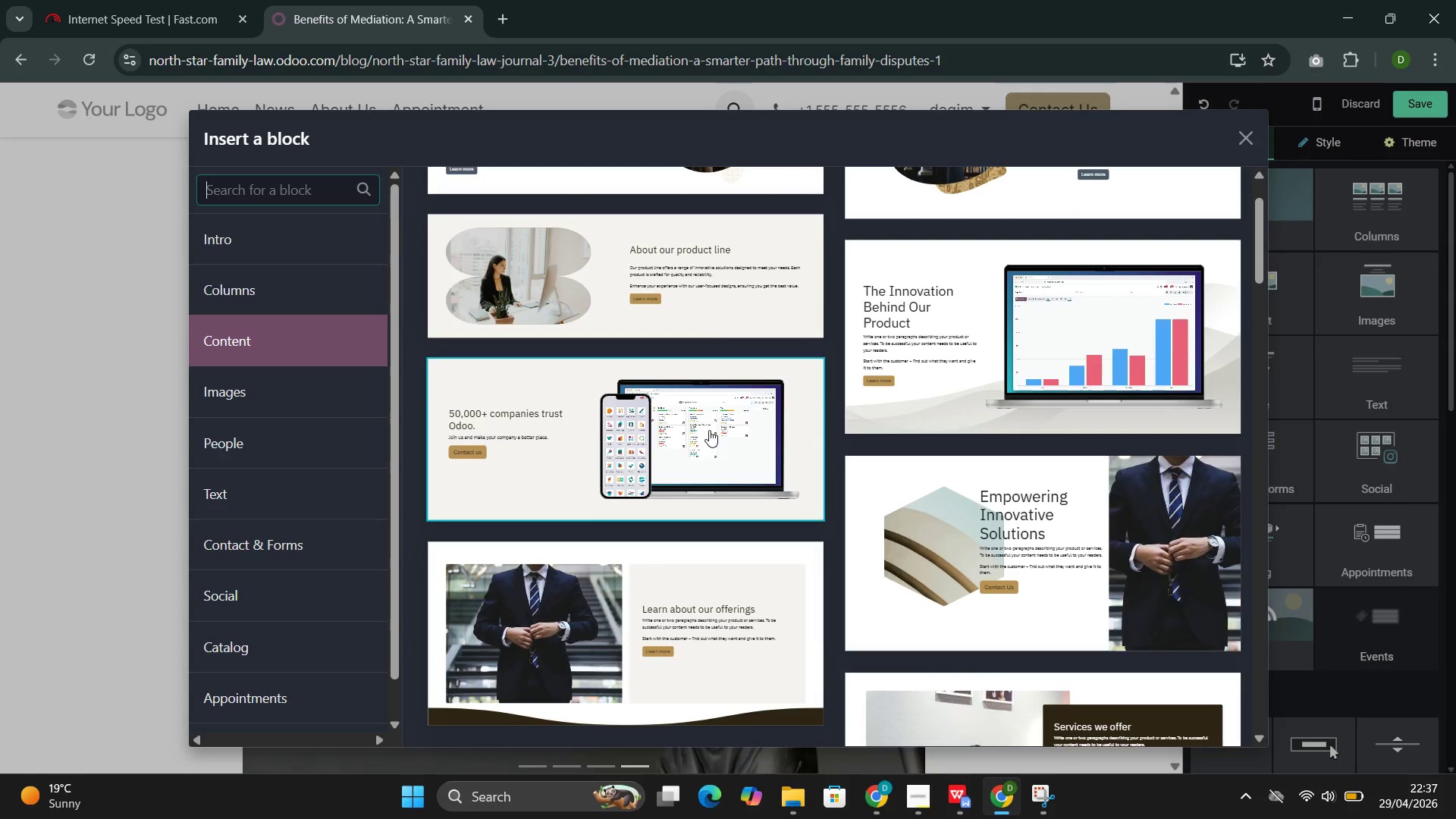 
scroll: coordinate [709, 428], scroll_direction: up, amount: 1.0
 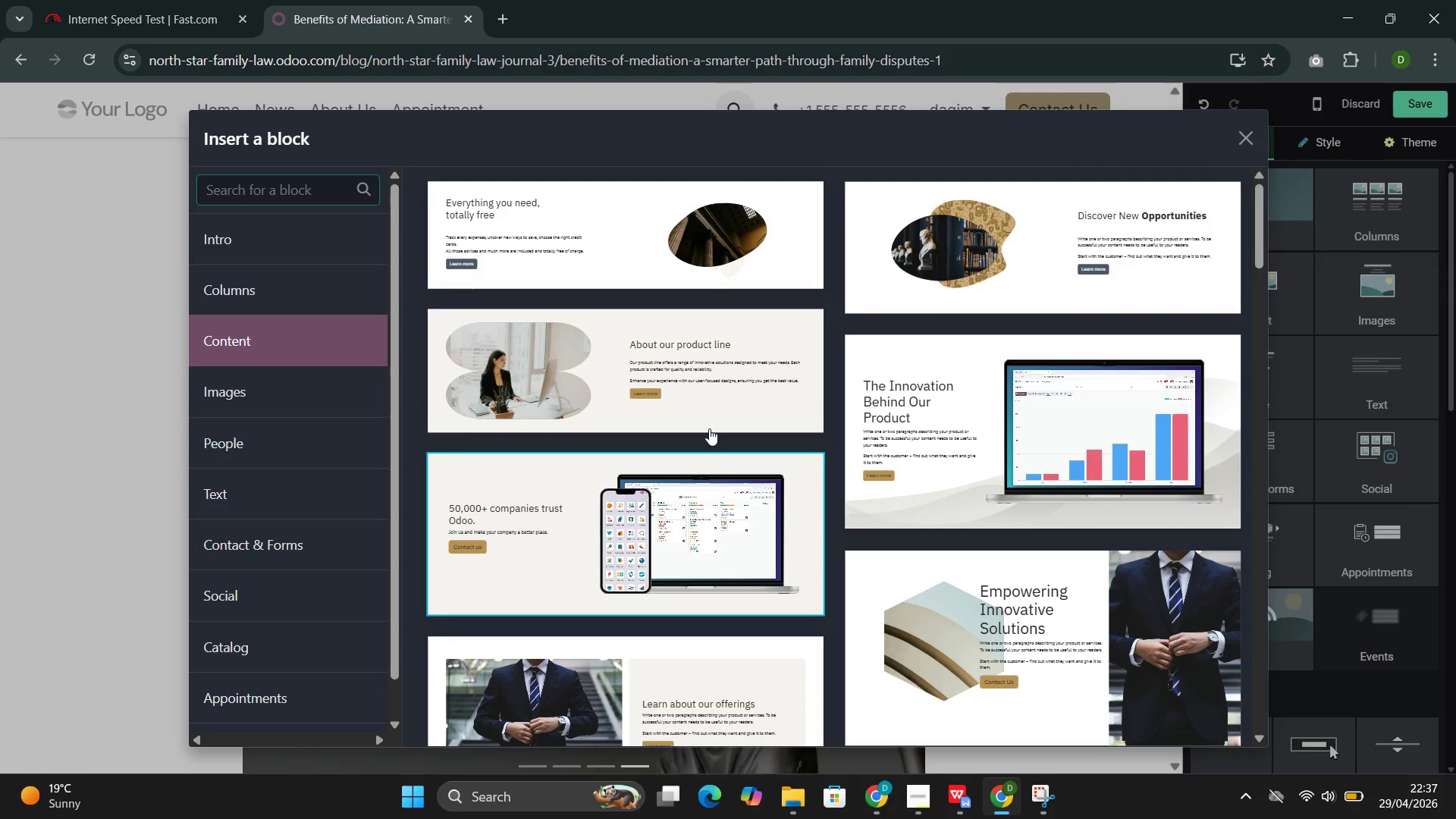 
scroll: coordinate [709, 425], scroll_direction: down, amount: 5.0
 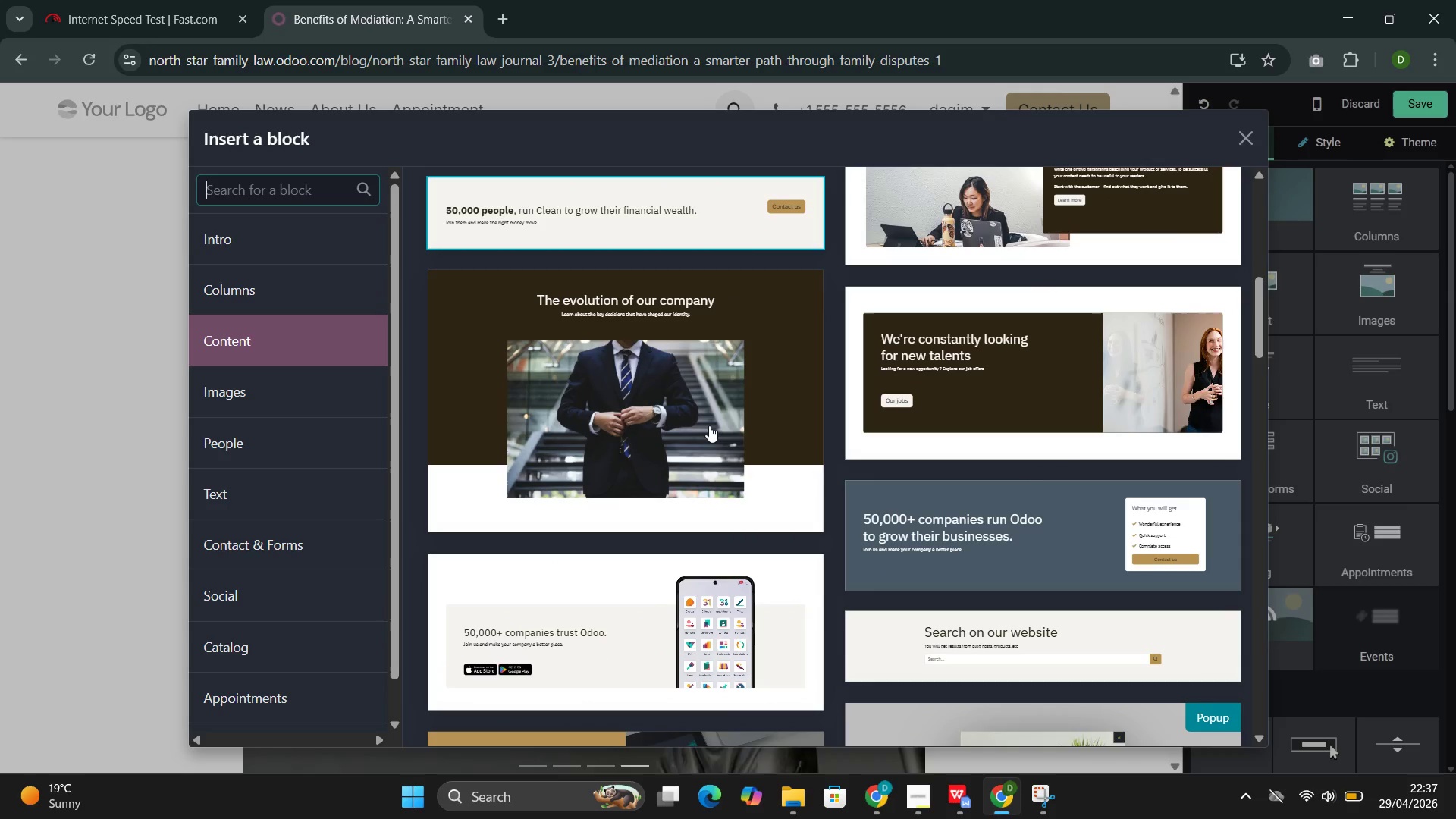 
scroll: coordinate [709, 425], scroll_direction: up, amount: 1.0
 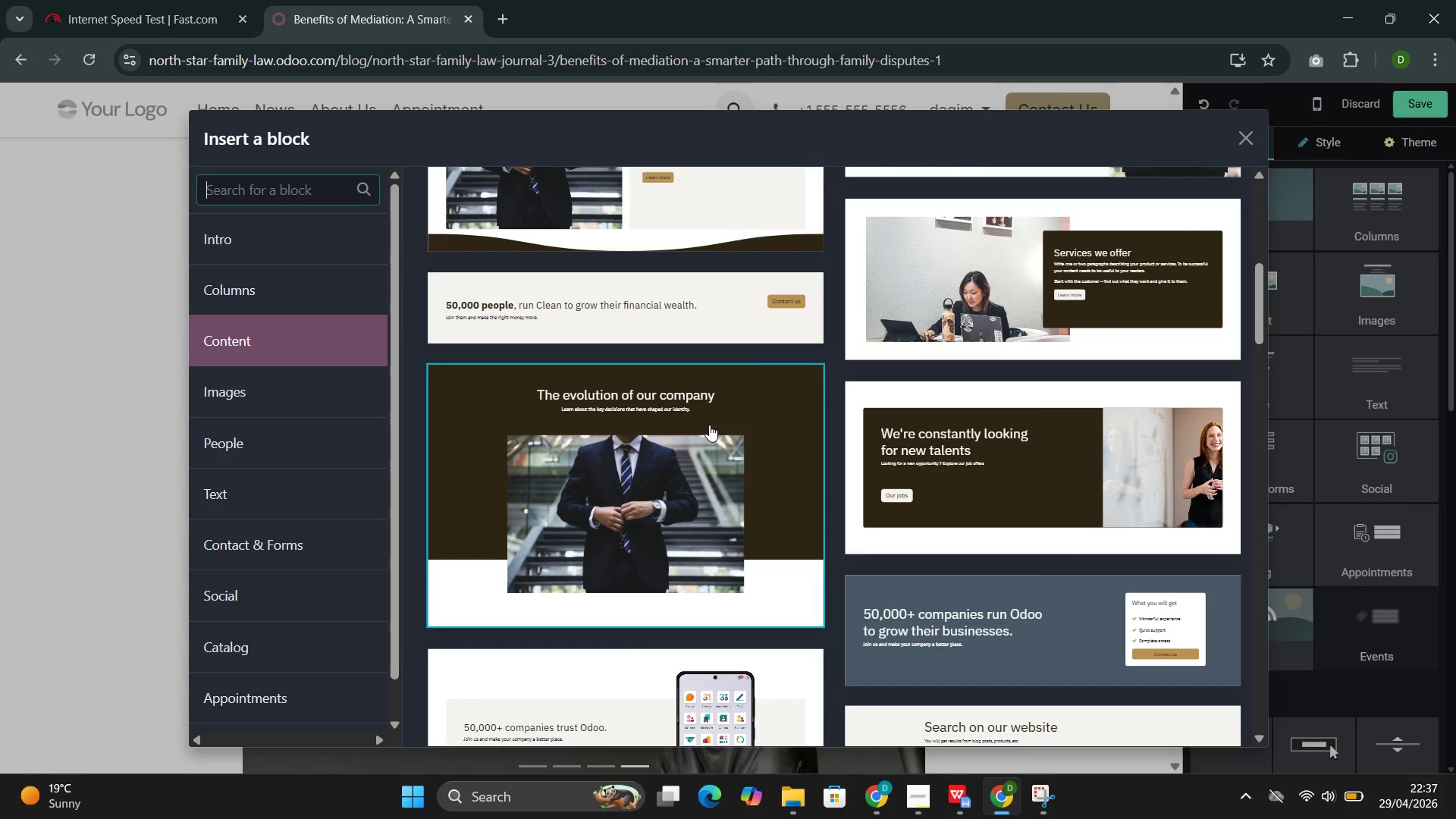 
scroll: coordinate [709, 425], scroll_direction: down, amount: 1.0
 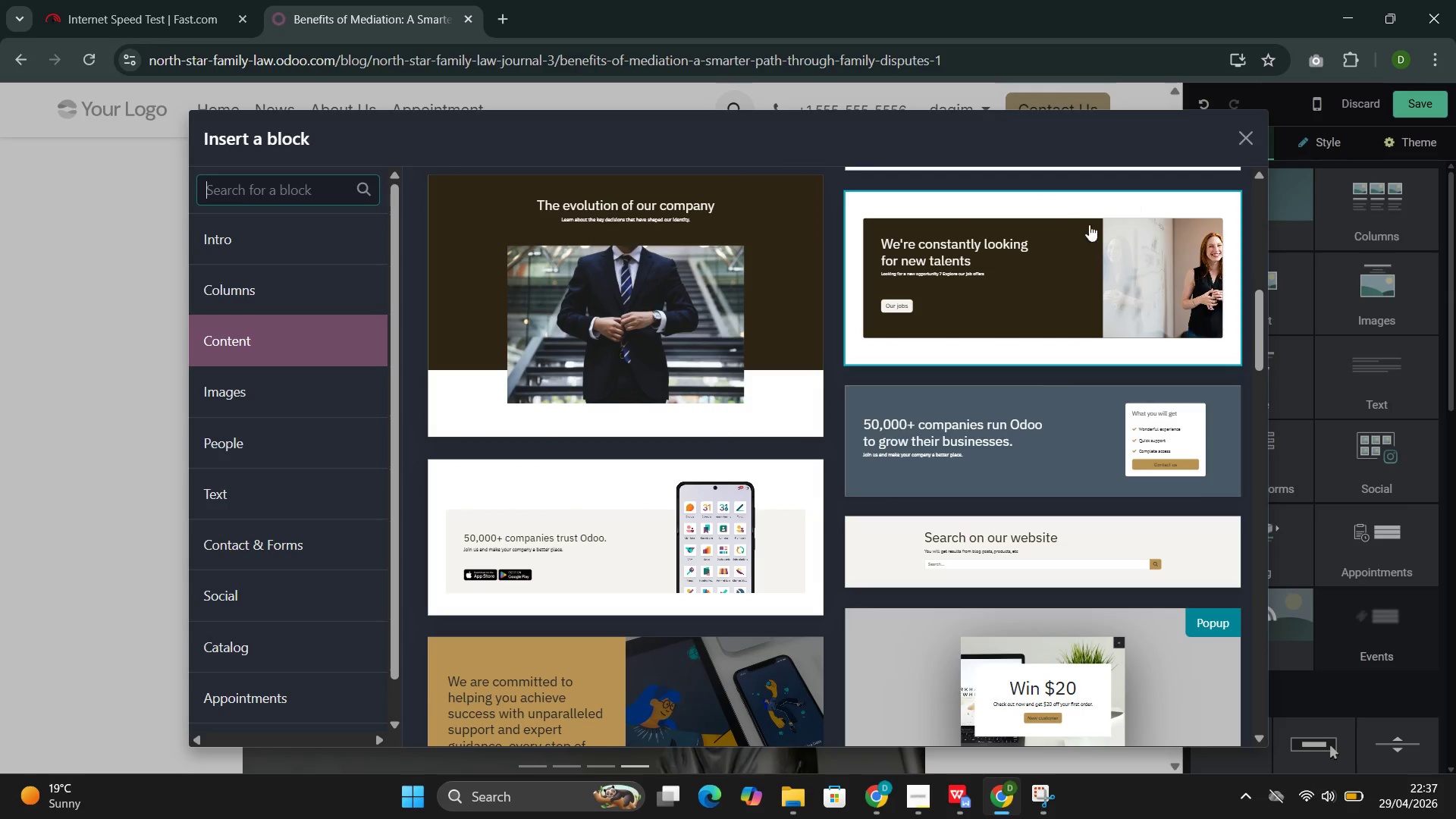 
left_click([1031, 270])
 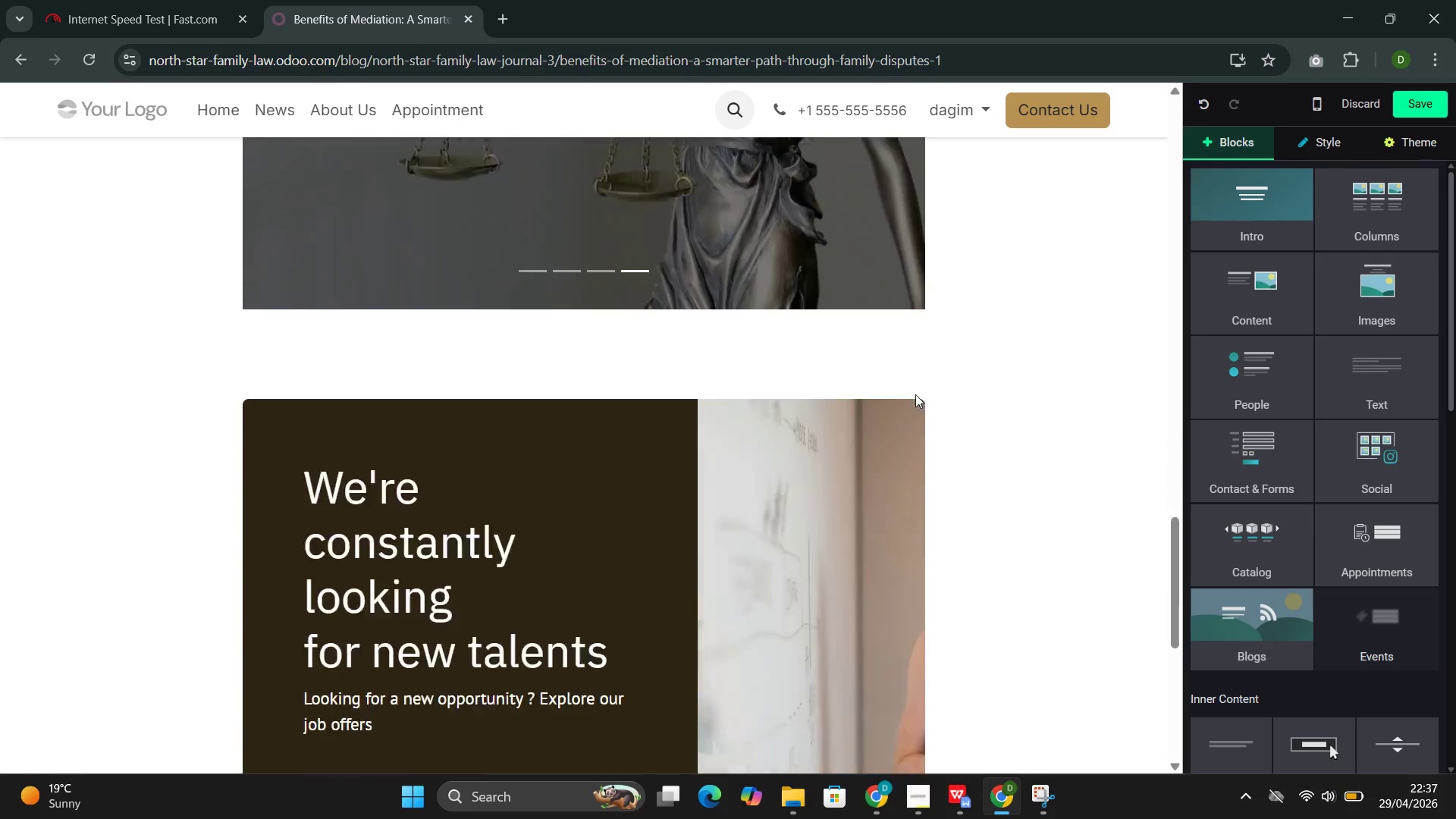 
scroll: coordinate [835, 414], scroll_direction: down, amount: 3.0
 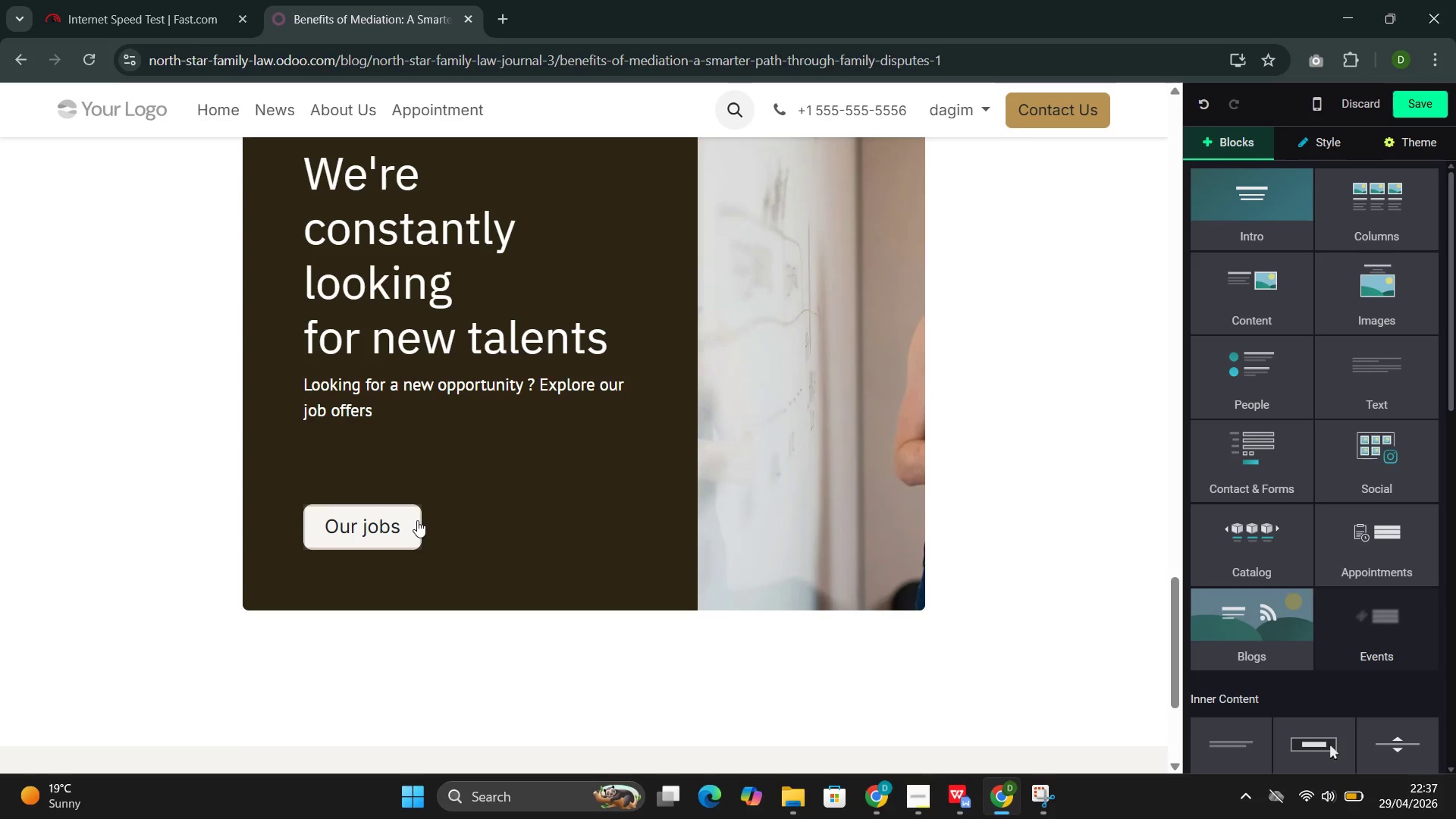 
left_click_drag(start_coordinate=[417, 521], to_coordinate=[374, 303])
 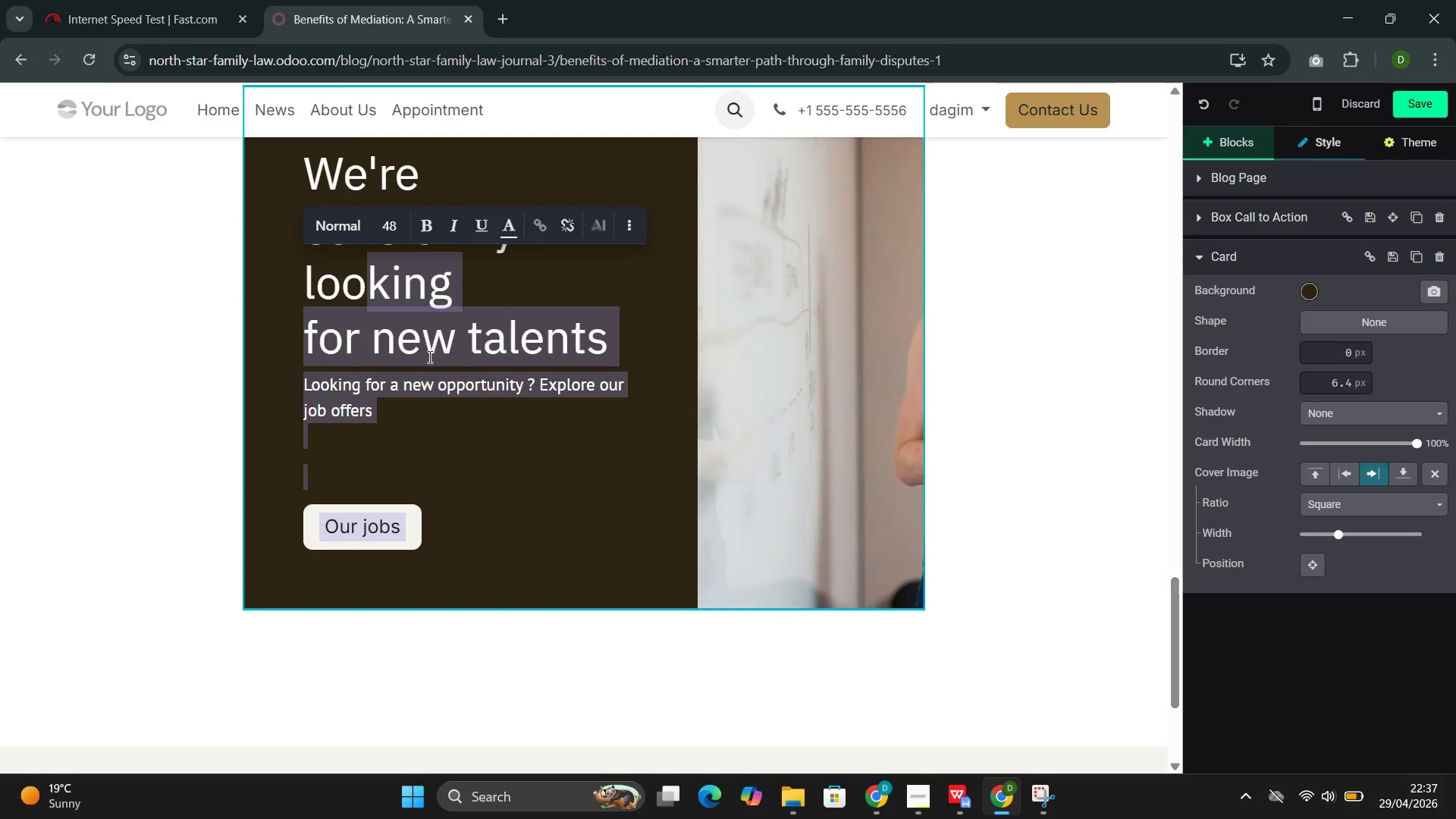 
scroll: coordinate [428, 357], scroll_direction: up, amount: 2.0
 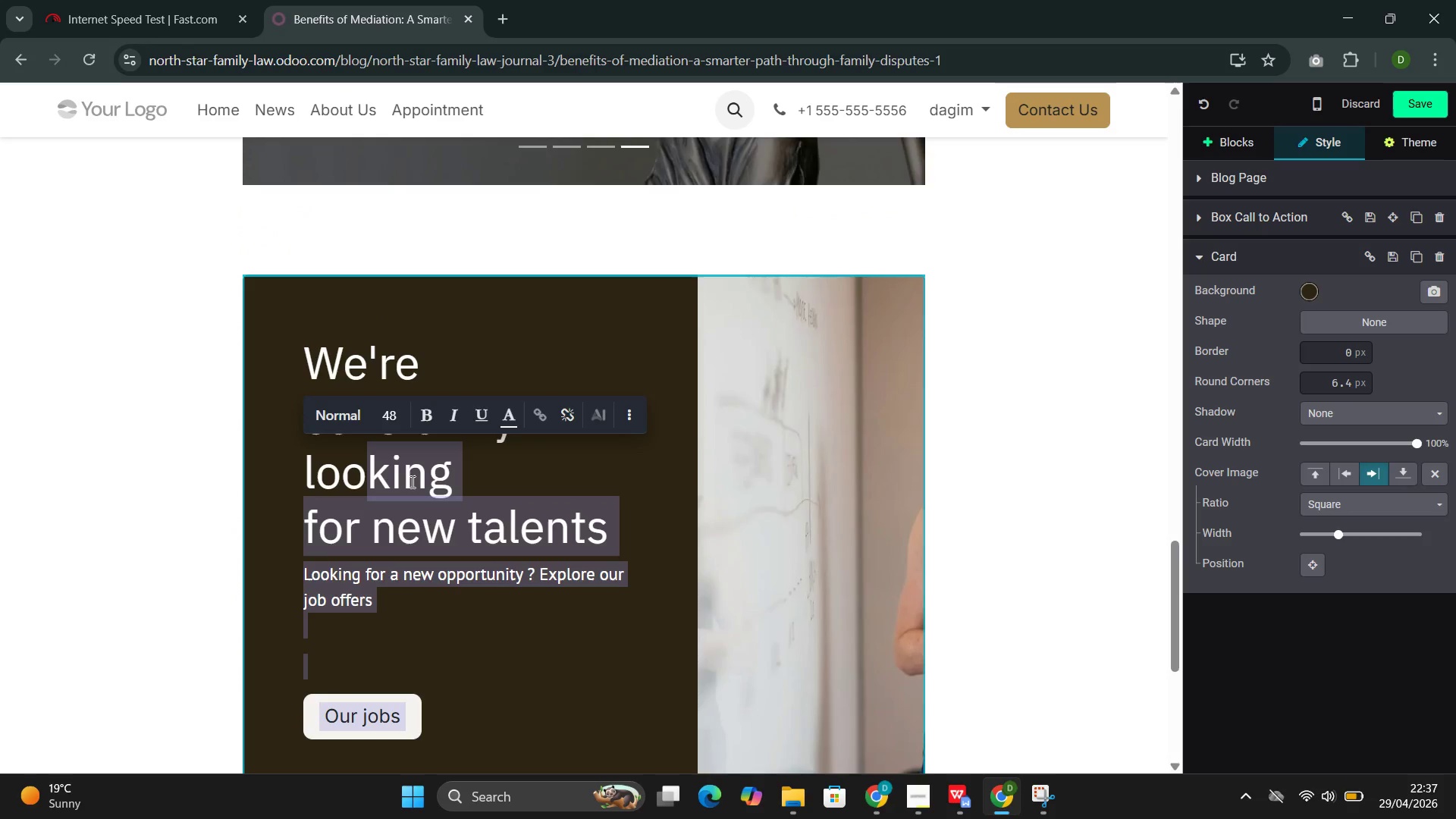 
left_click([415, 480])
 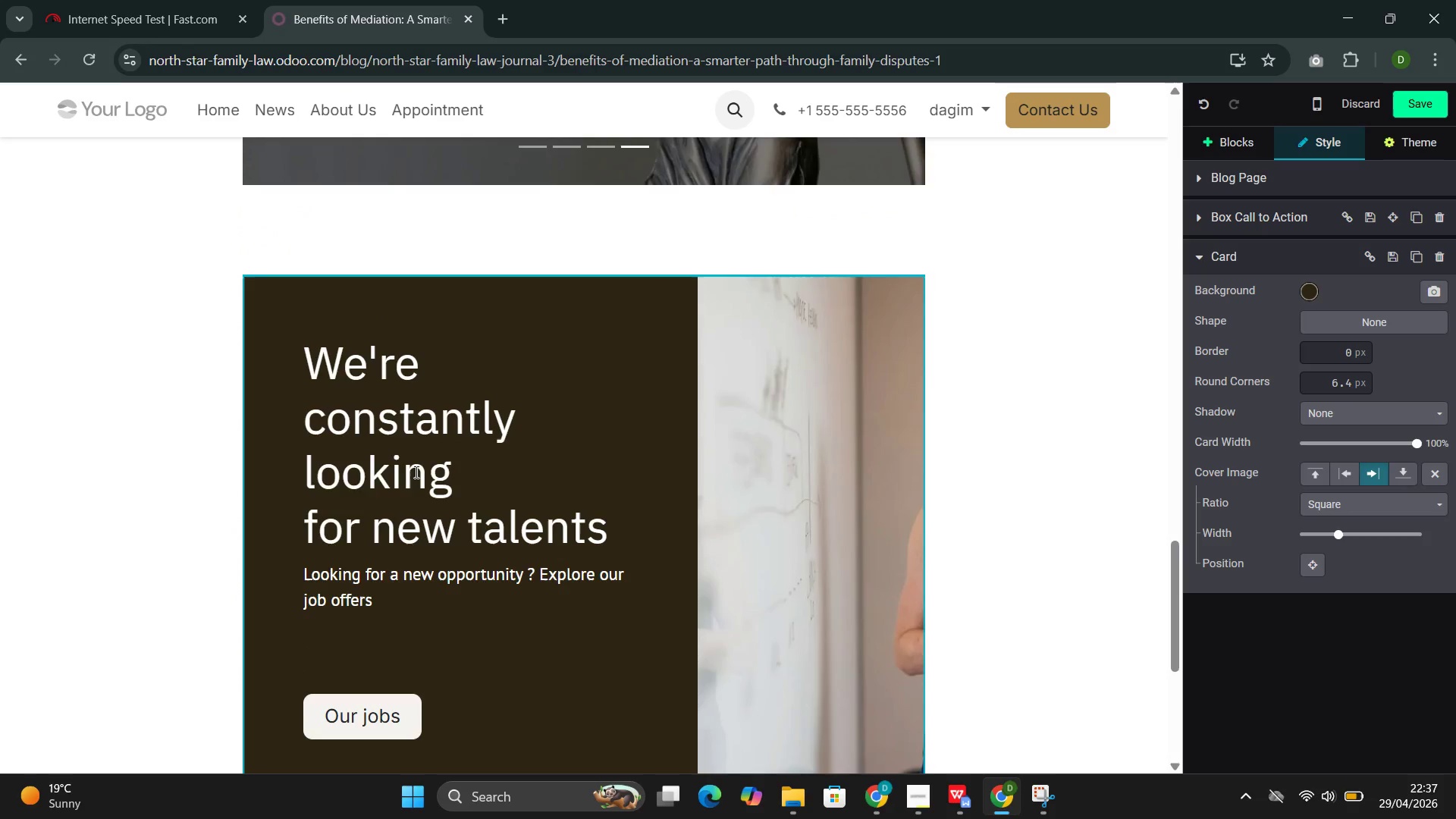 
double_click([415, 472])
 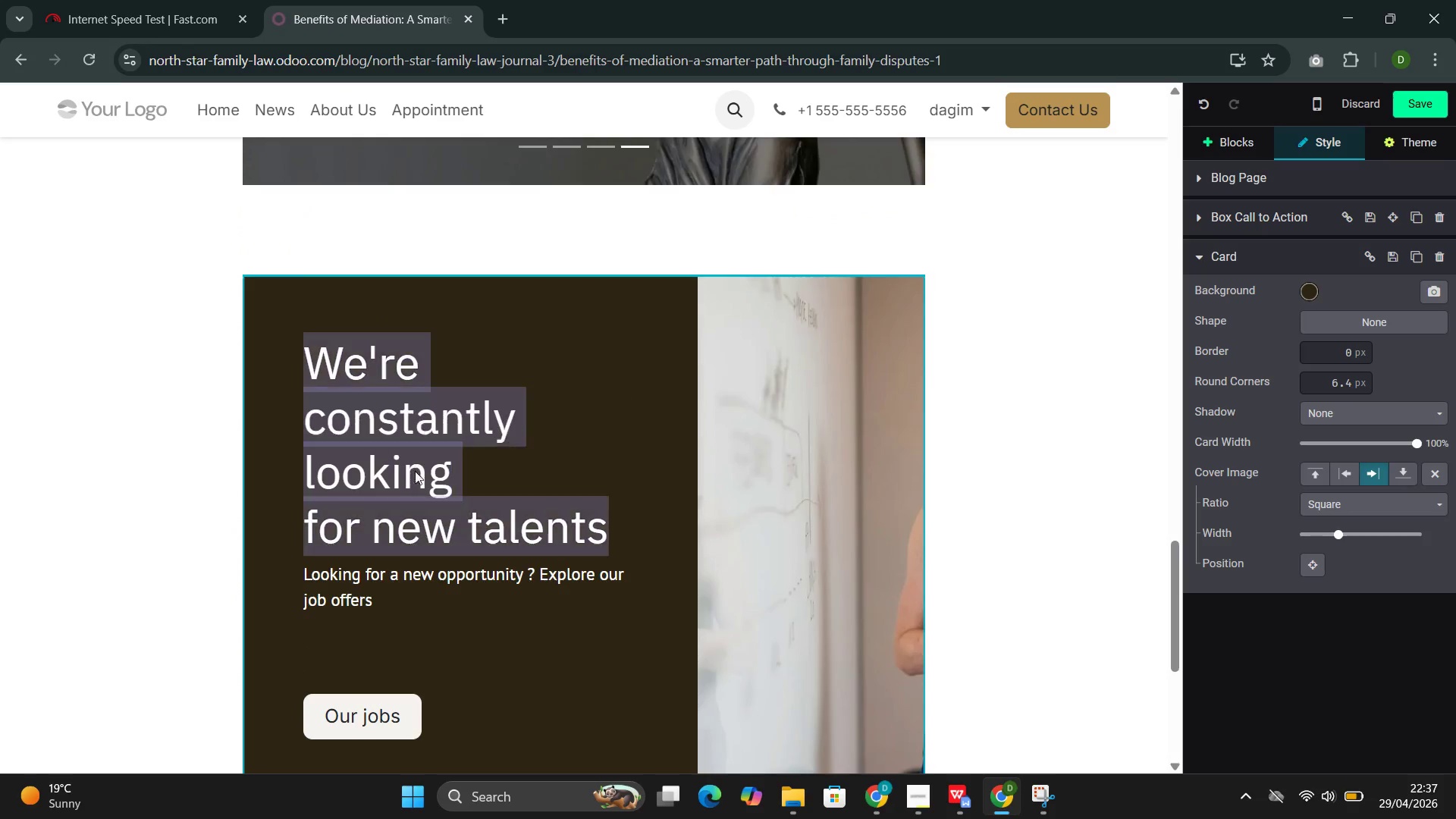 
triple_click([415, 471])
 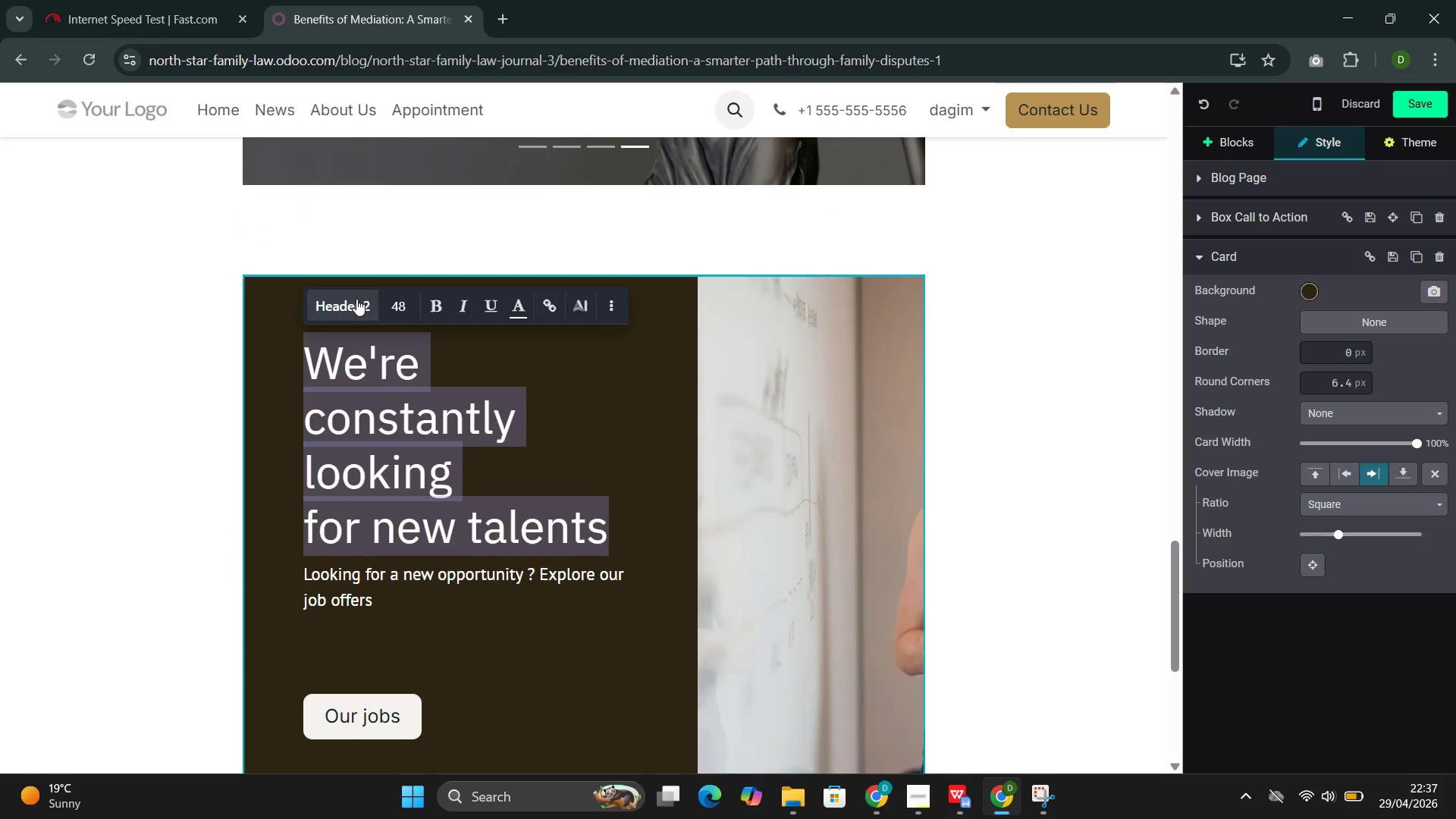 
left_click([353, 303])
 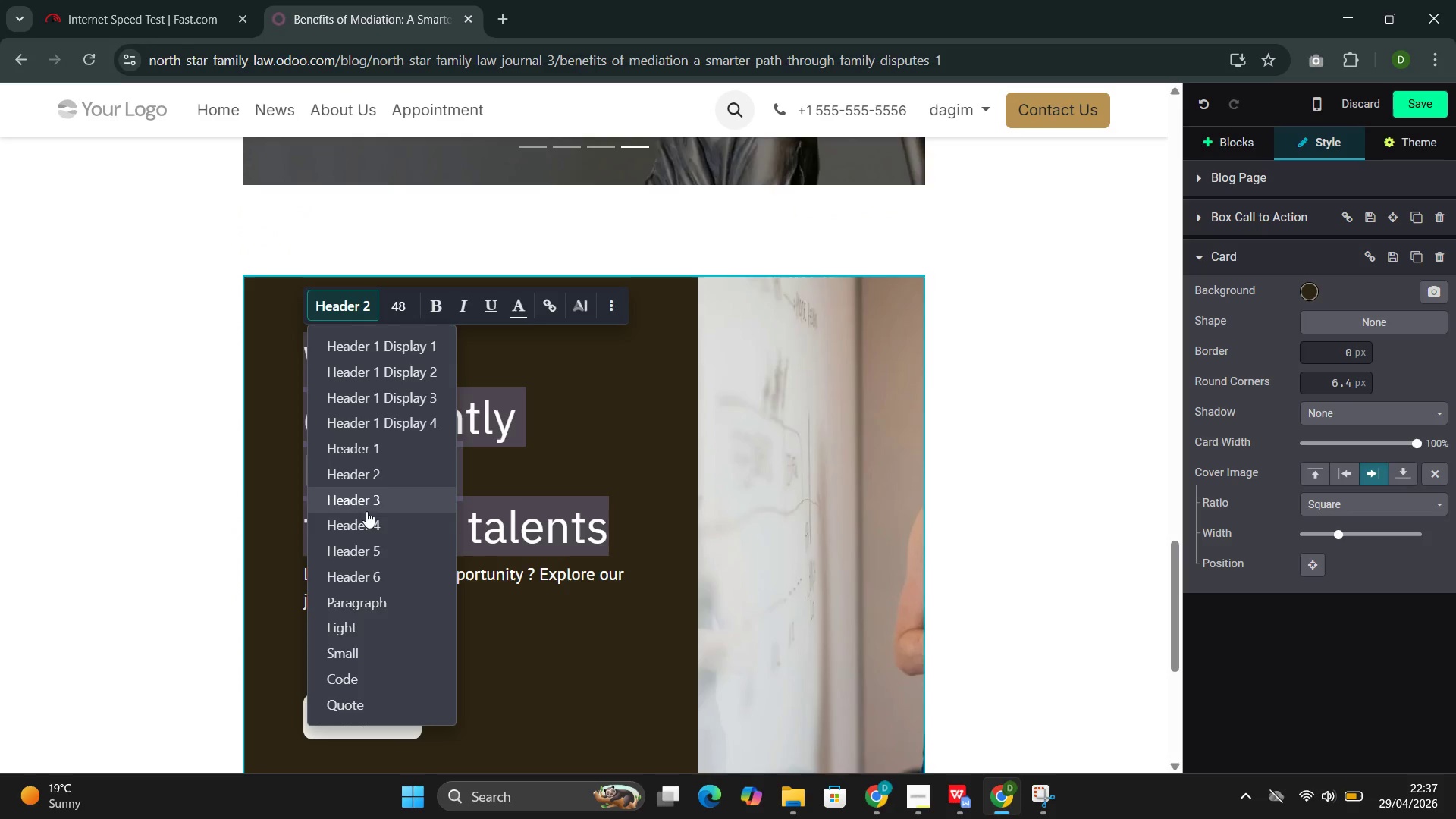 
left_click([364, 510])
 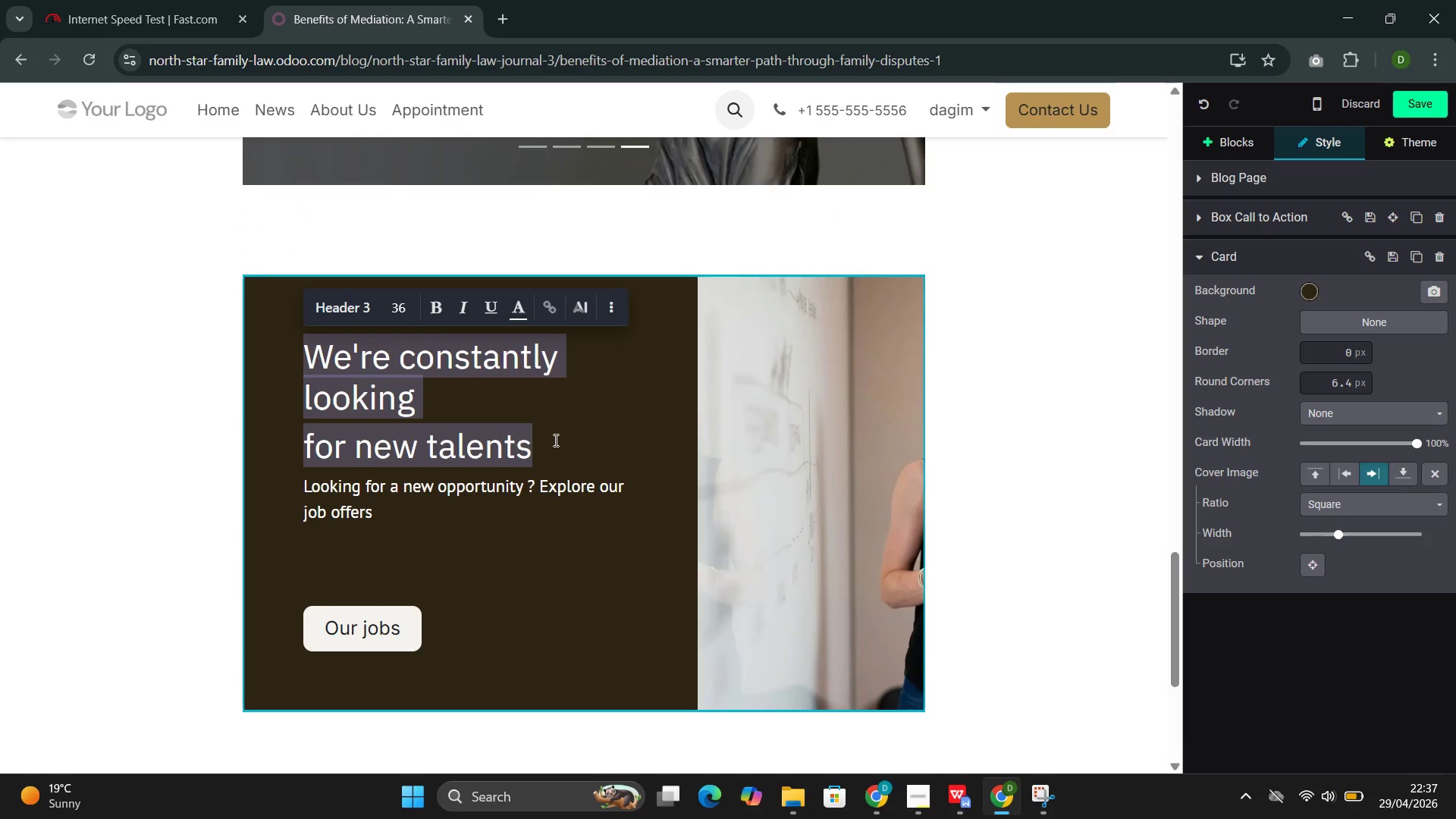 
key(Shift+H)
 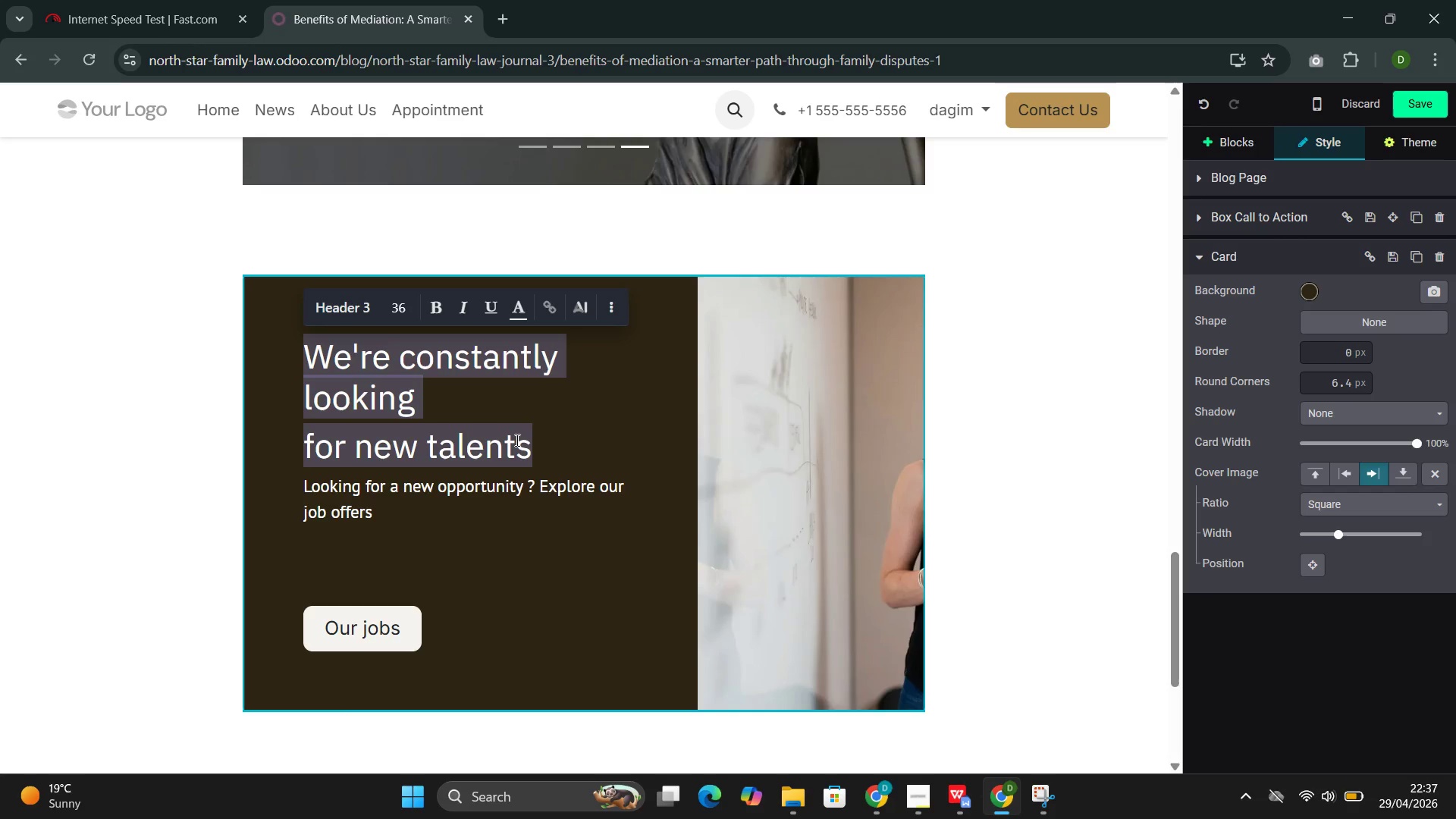 
left_click([482, 441])
 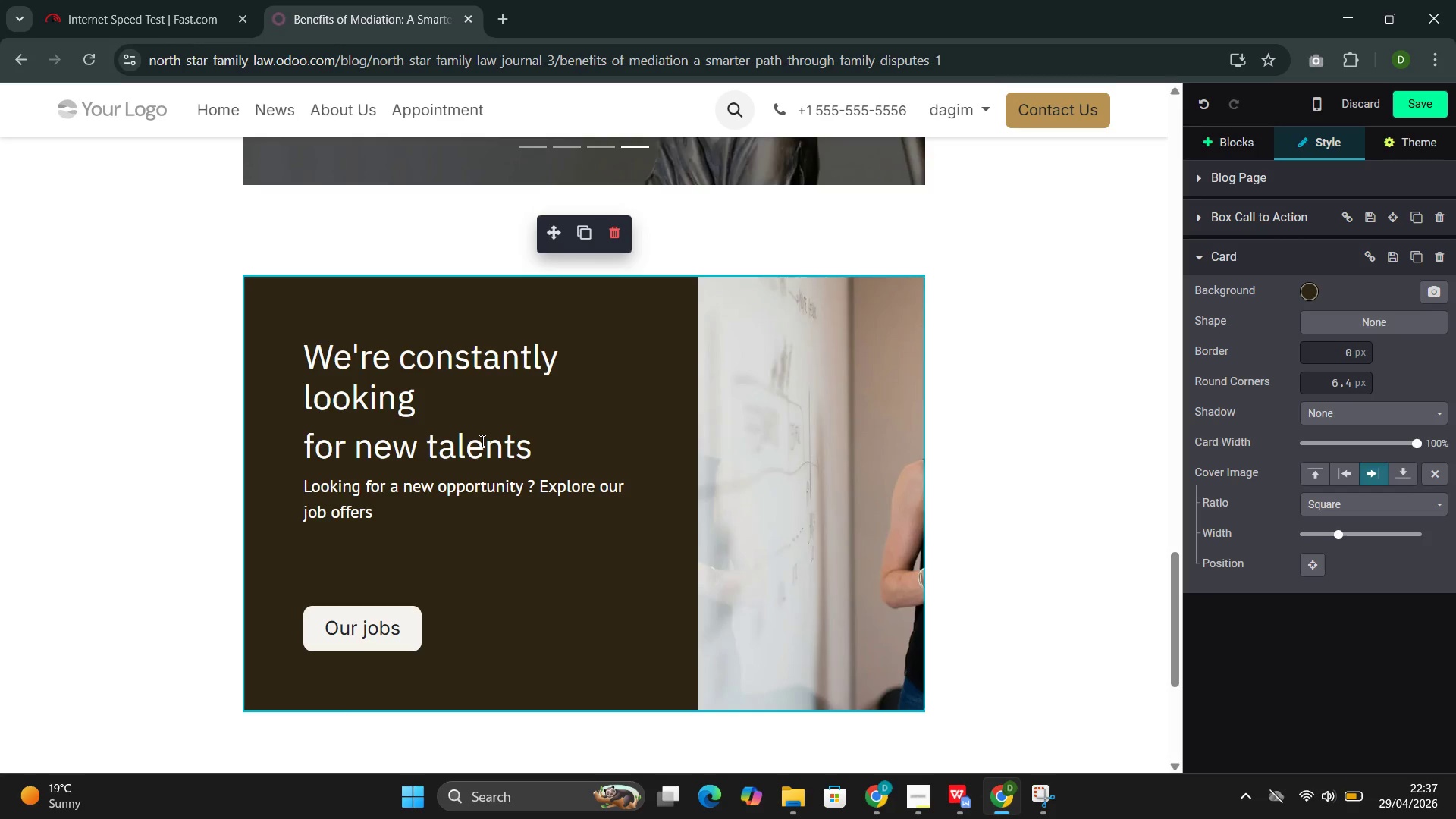 
double_click([415, 442])
 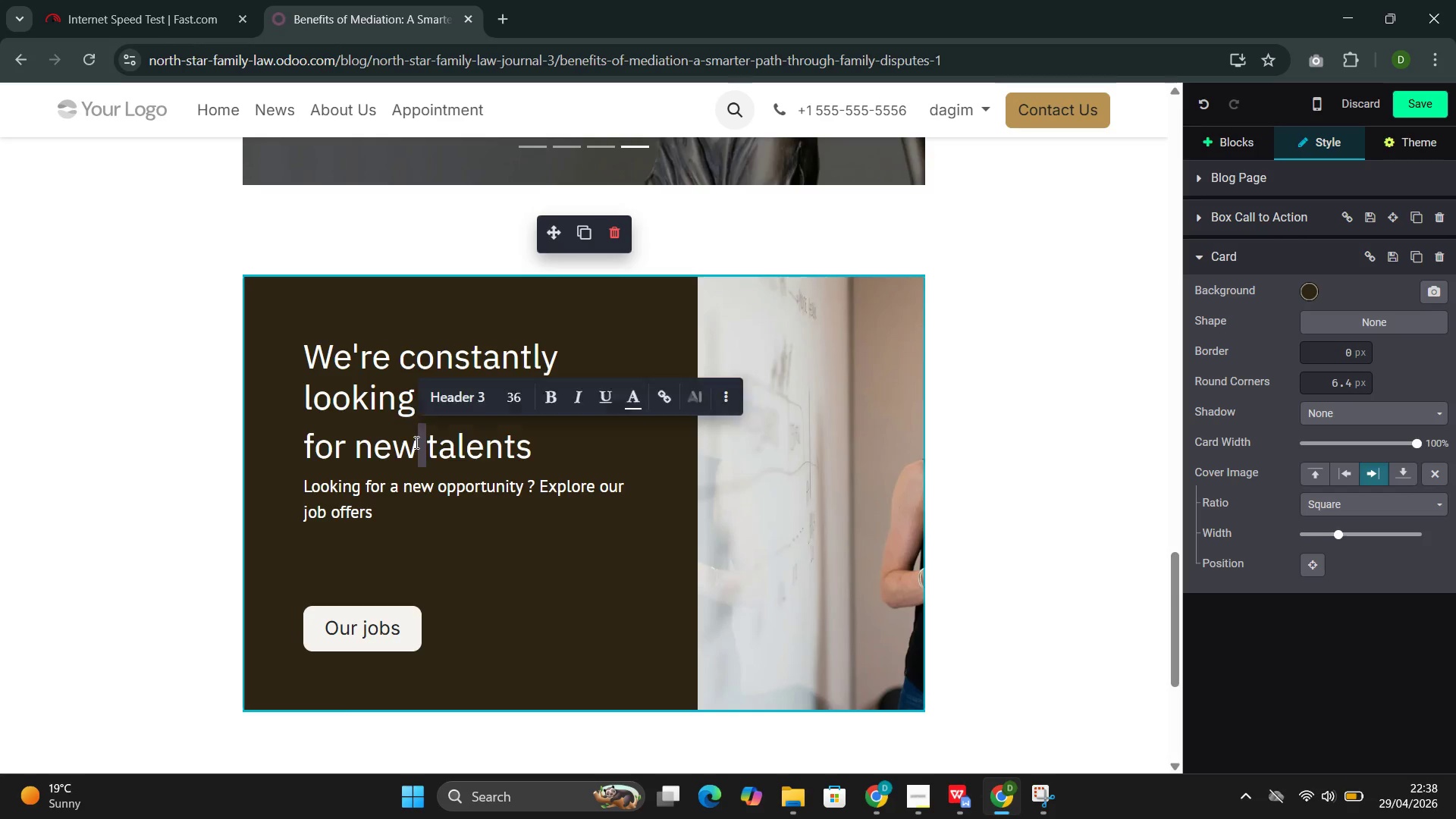 
triple_click([415, 442])
 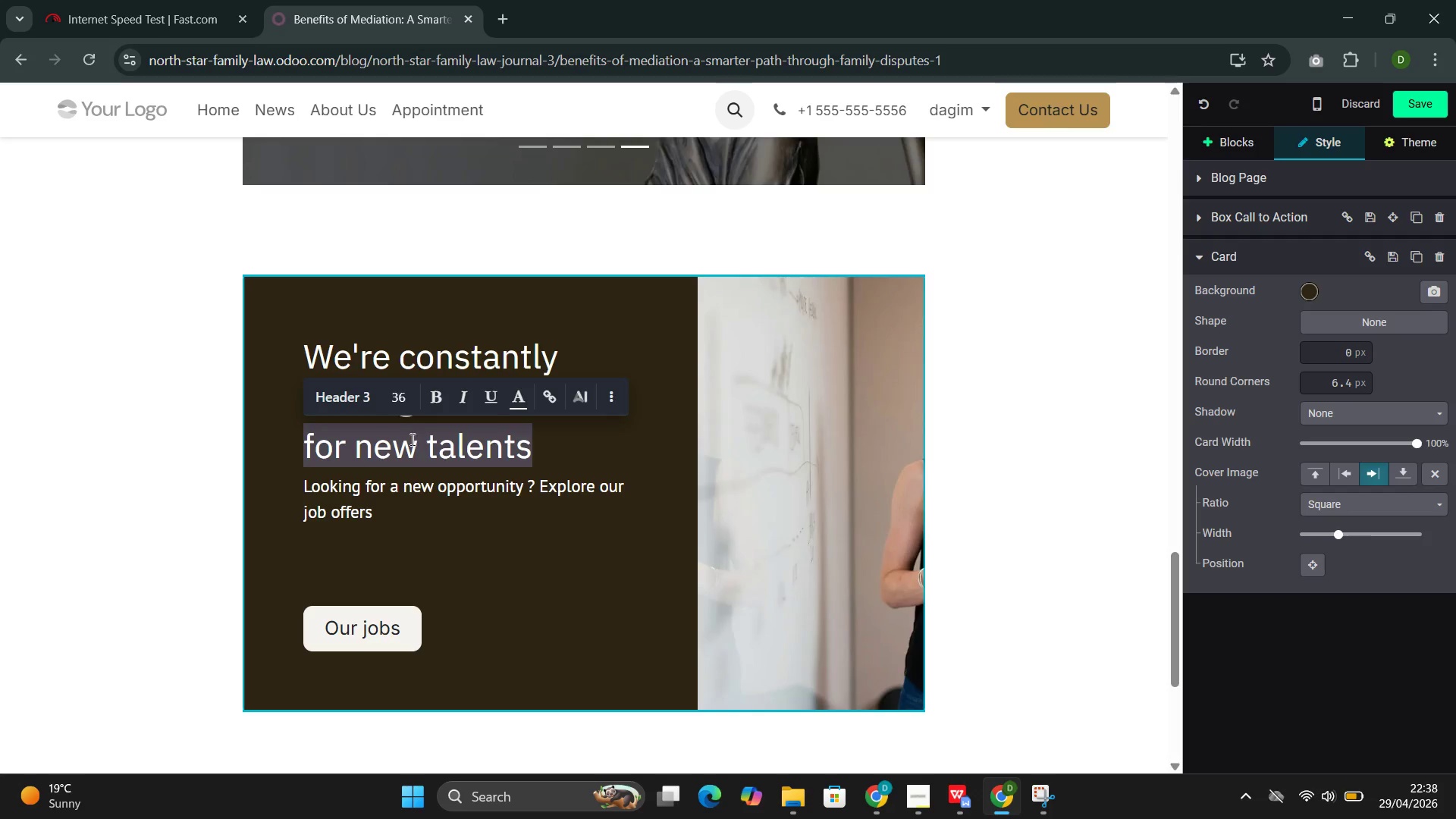 
left_click([359, 341])
 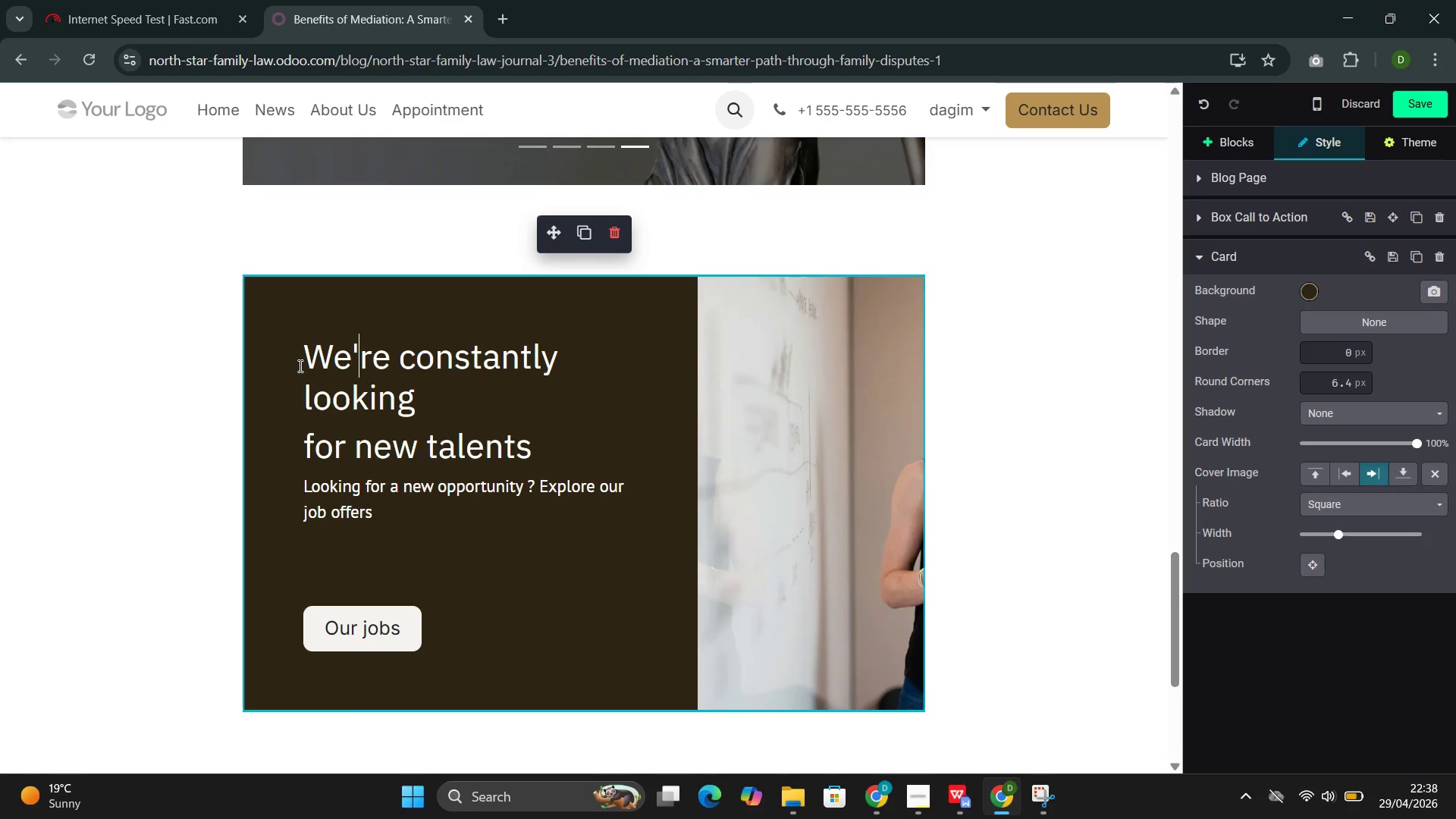 
left_click_drag(start_coordinate=[297, 344], to_coordinate=[529, 463])
 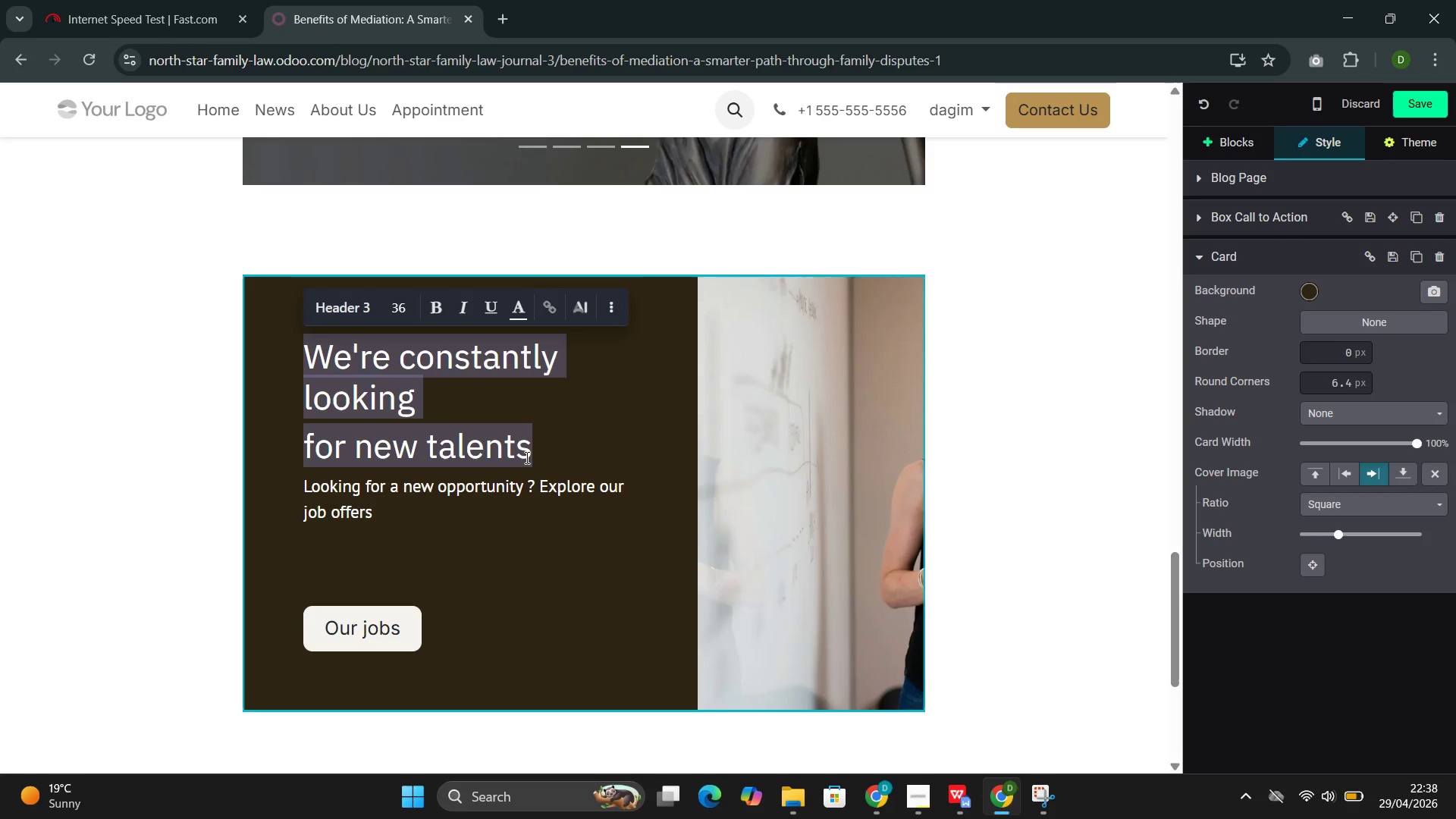 
type(How to preoare for Mediation)
 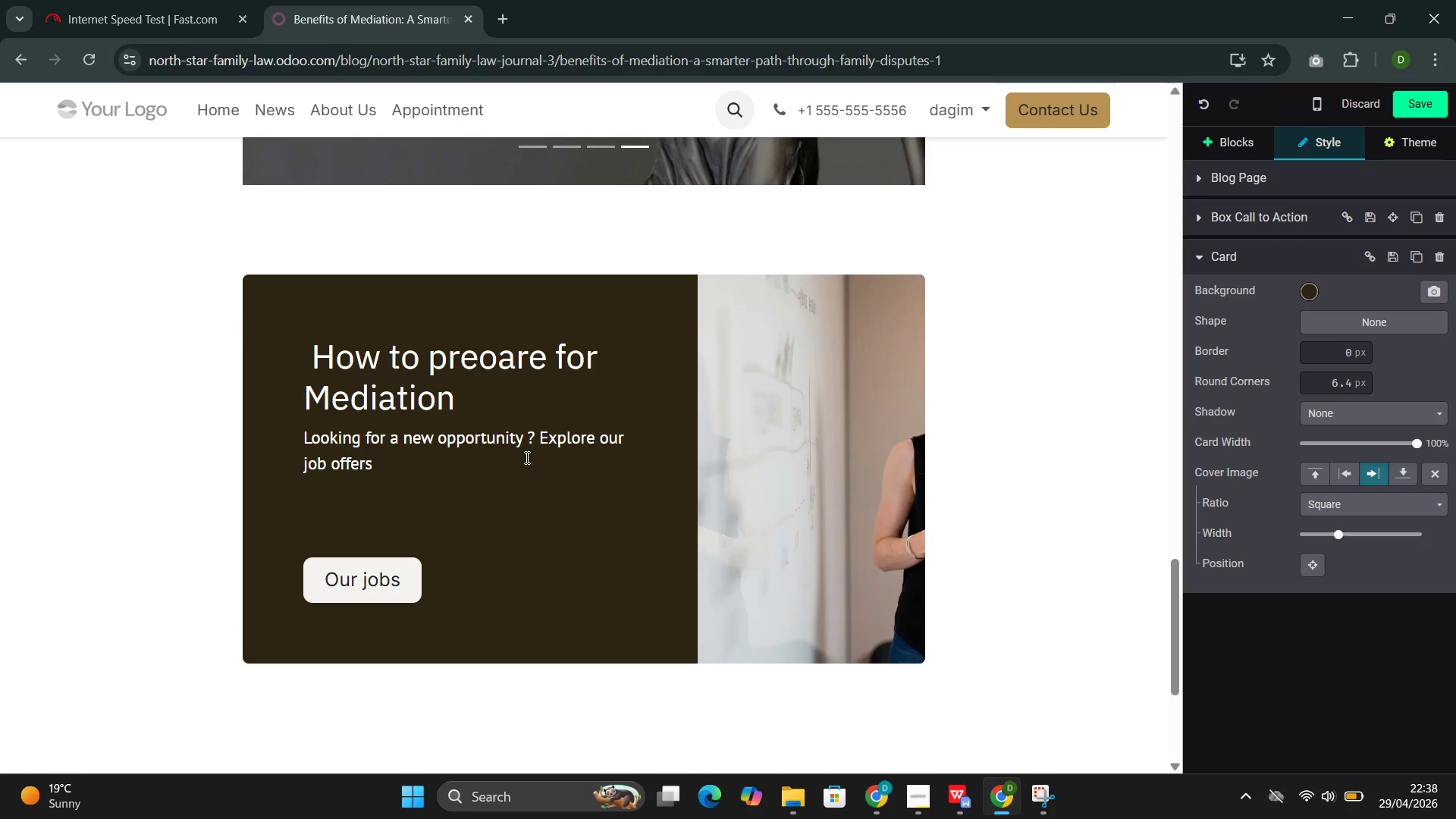 
wait(42.81)
 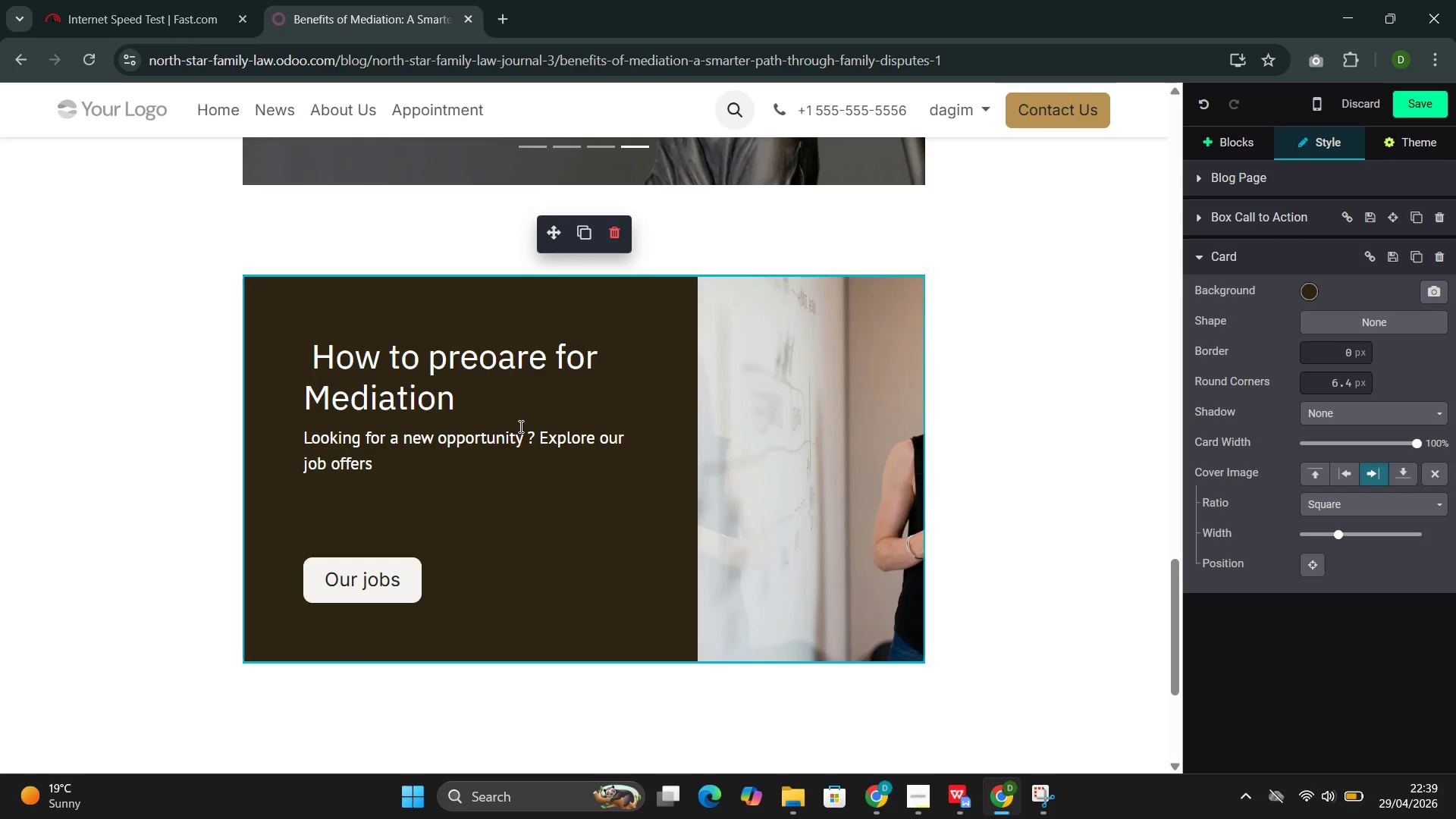 
left_click_drag(start_coordinate=[304, 436], to_coordinate=[408, 600])
 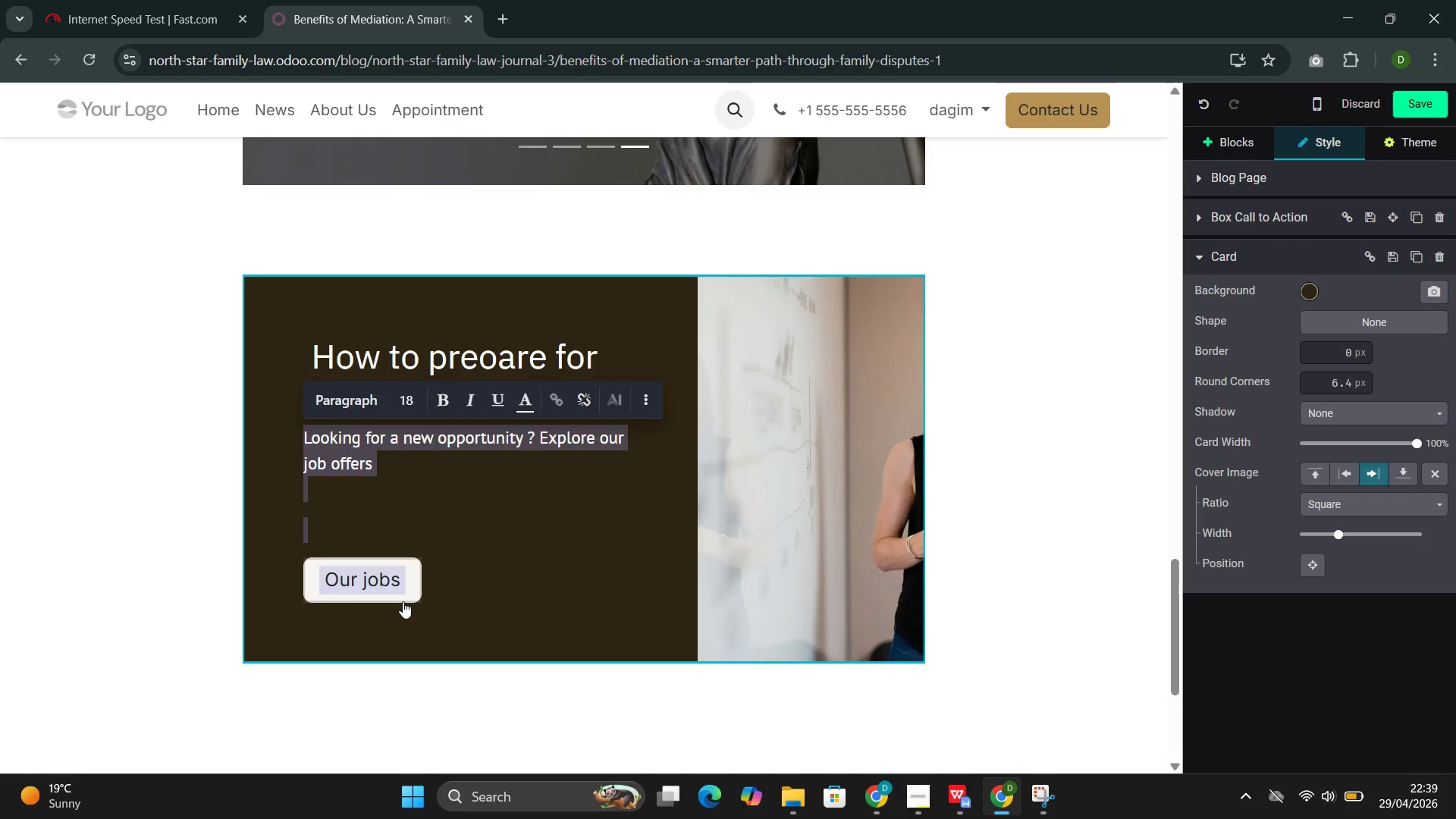 
key(Backspace)
 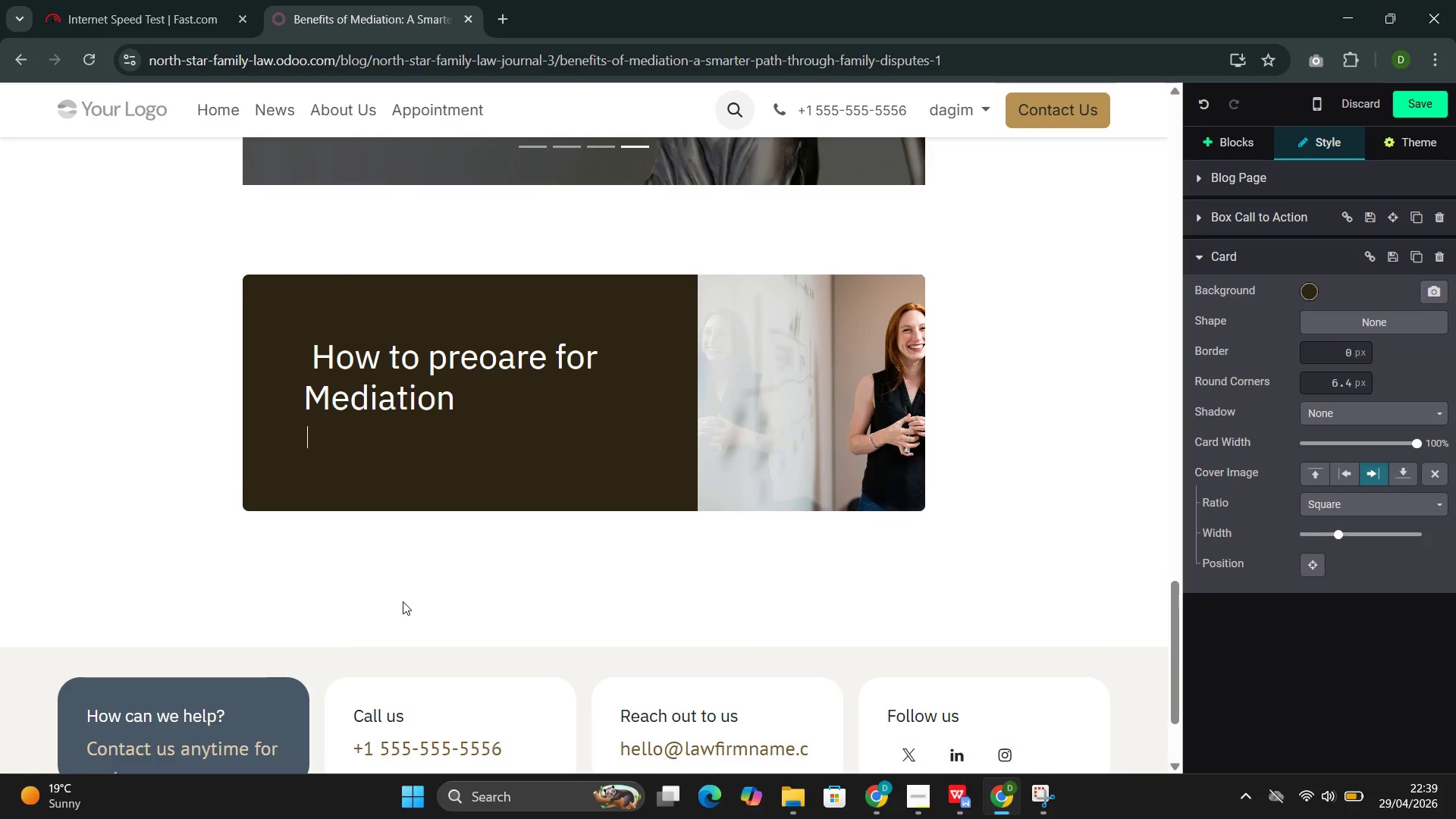 
type(Pre)
 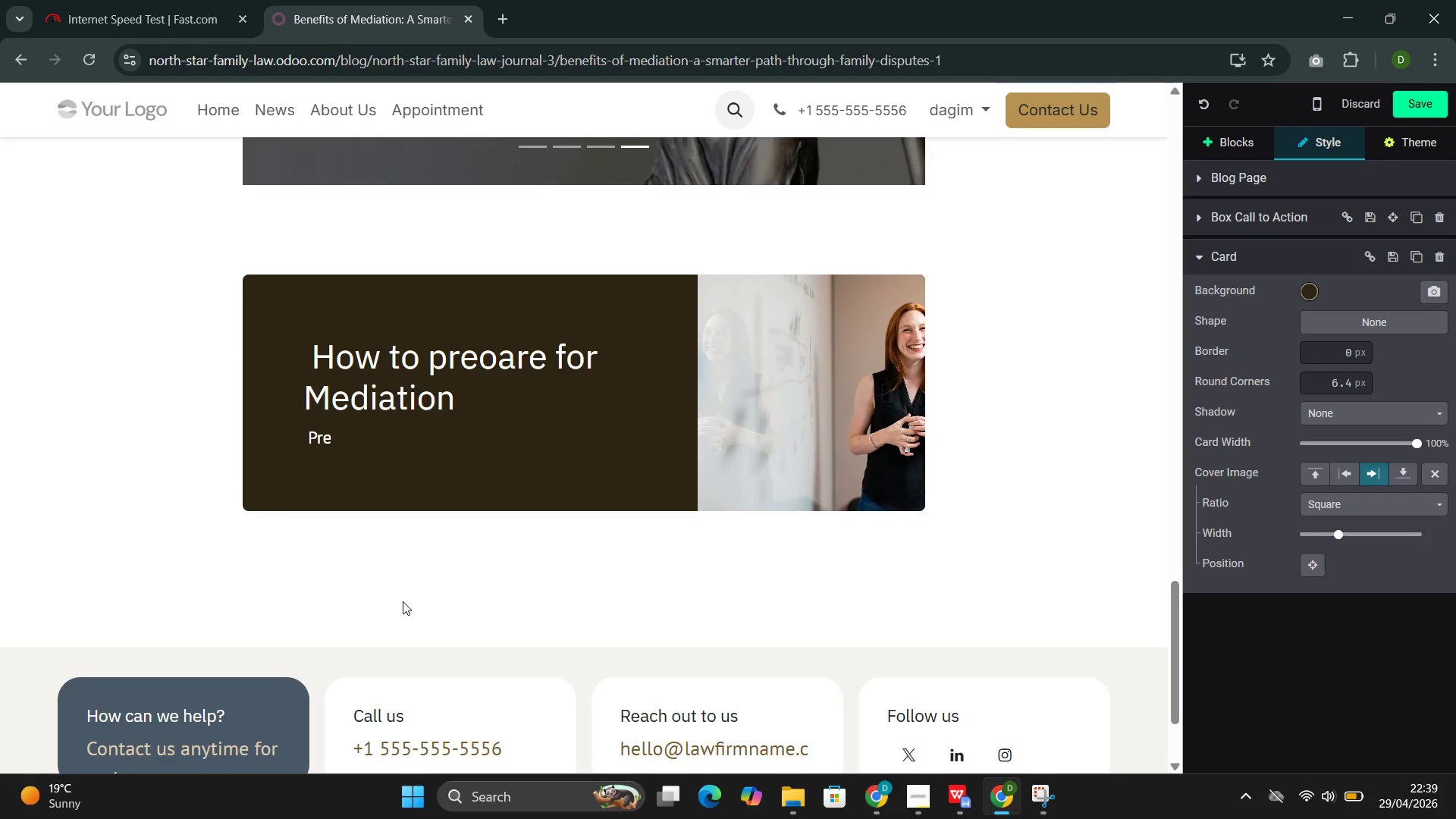 
wait(7.81)
 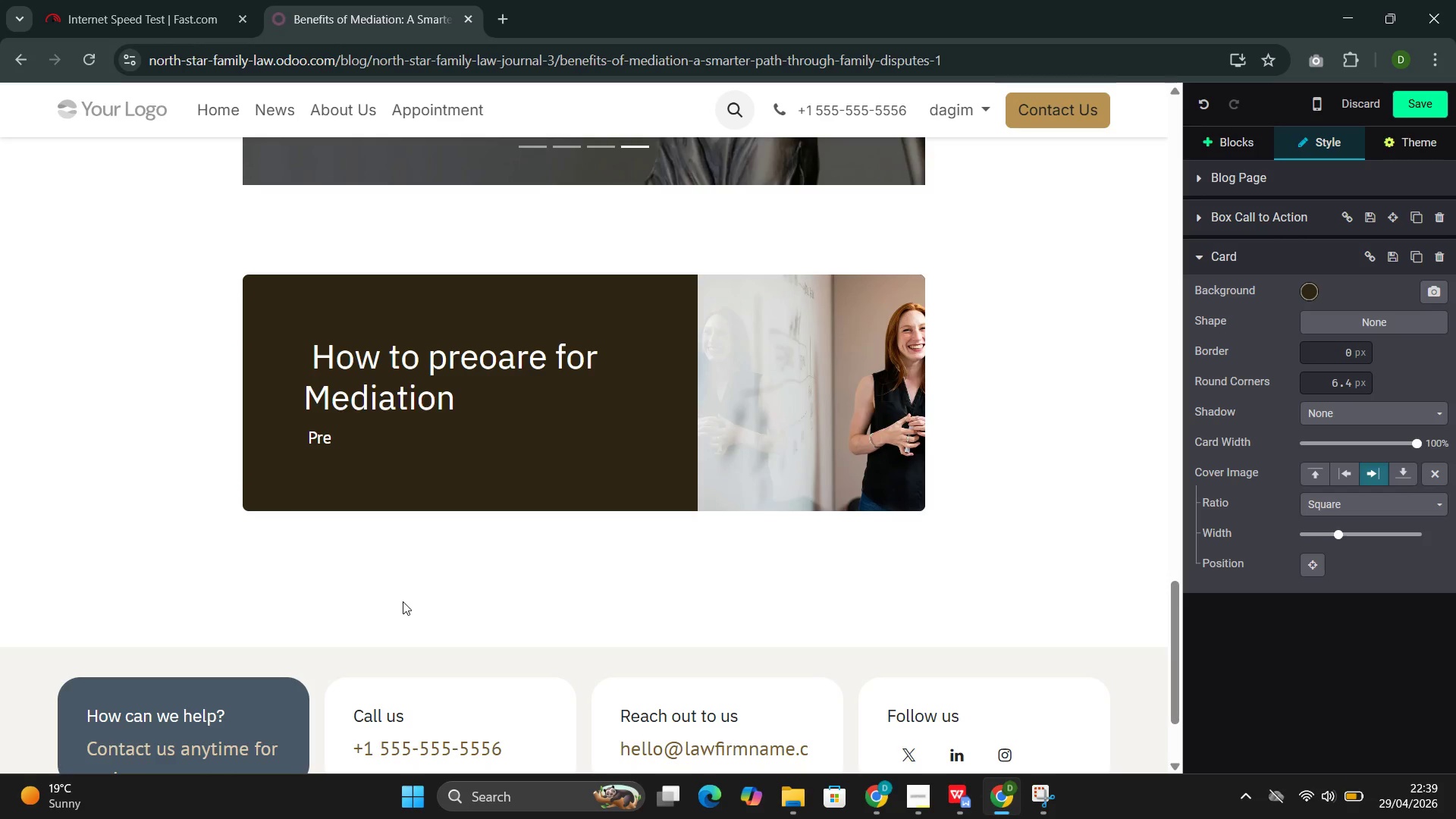 
type(paration is the j)
key(Backspace)
type(key to productive n)
key(Backspace)
type(mediation)
 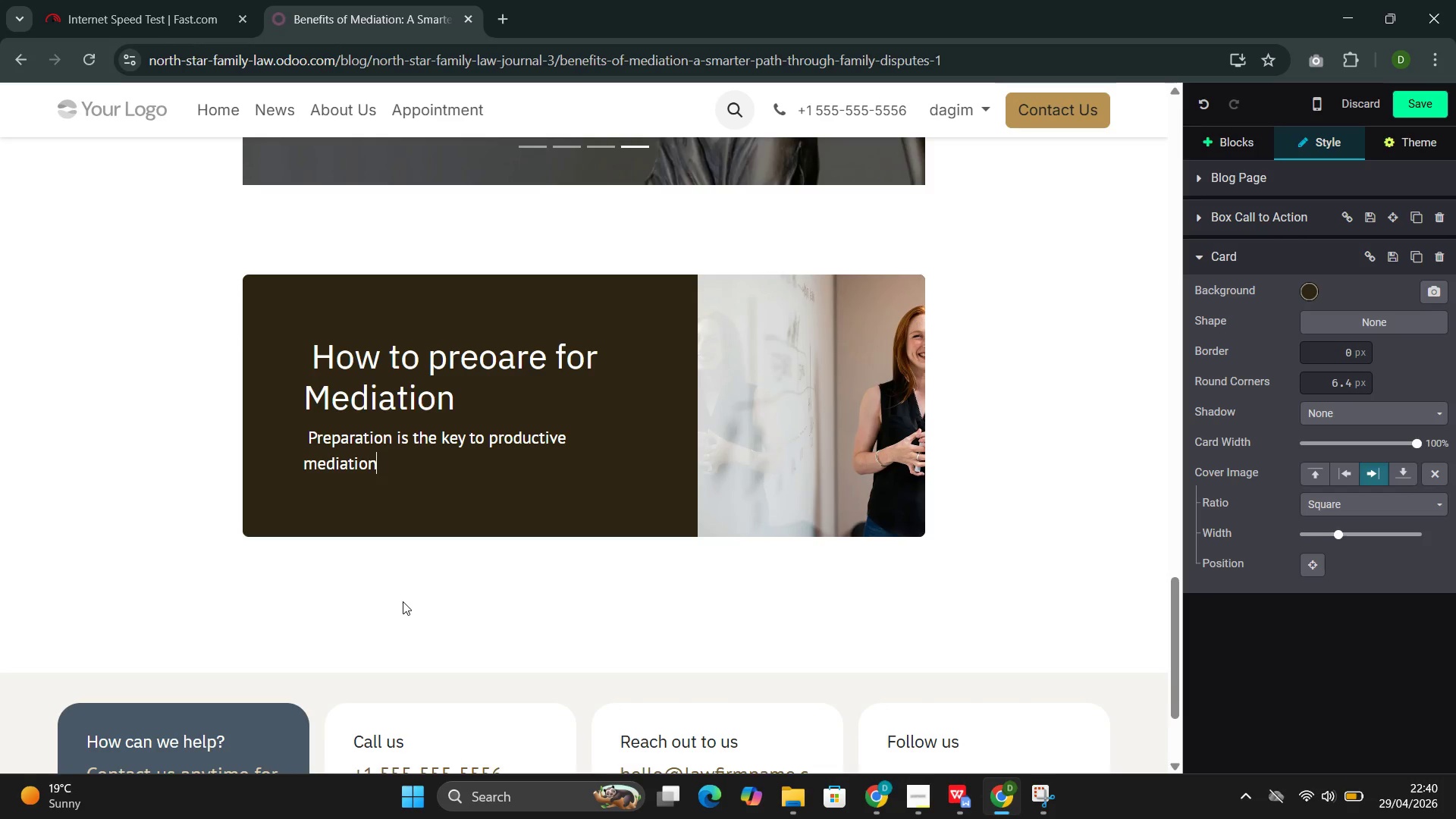 
wait(44.28)
 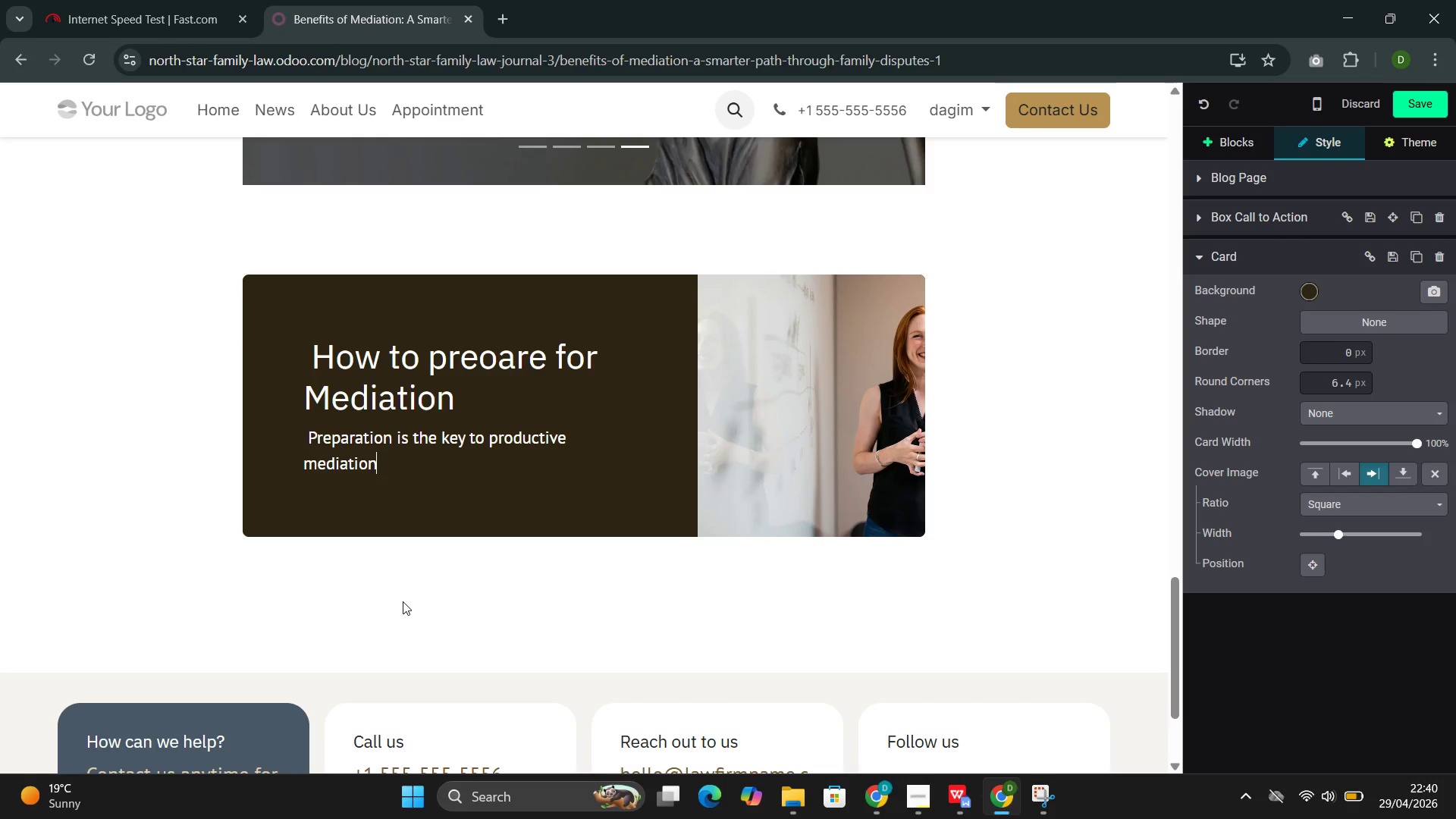 
type( )
key(Backspace)
type(. Before your )
 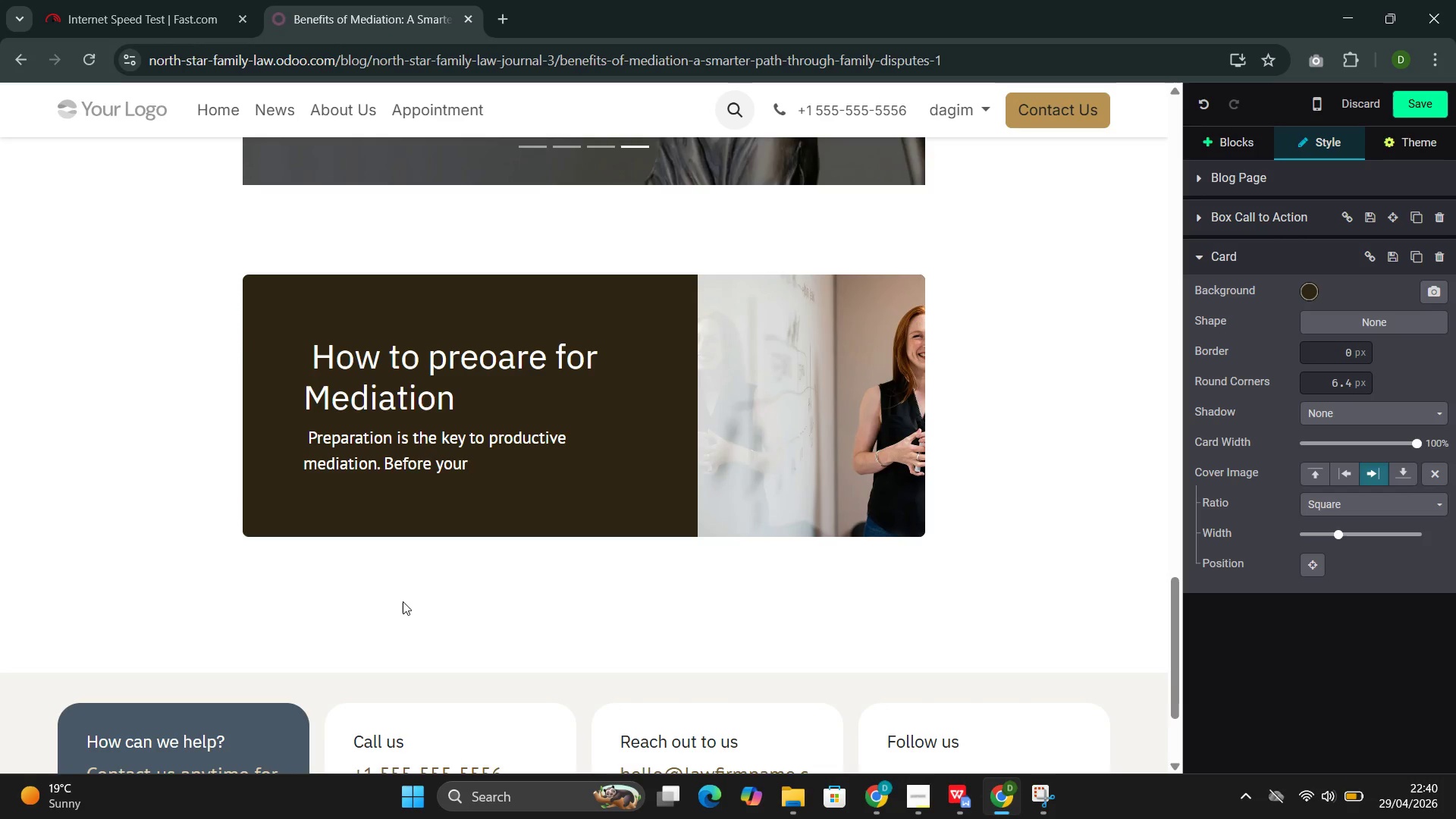 
wait(22.3)
 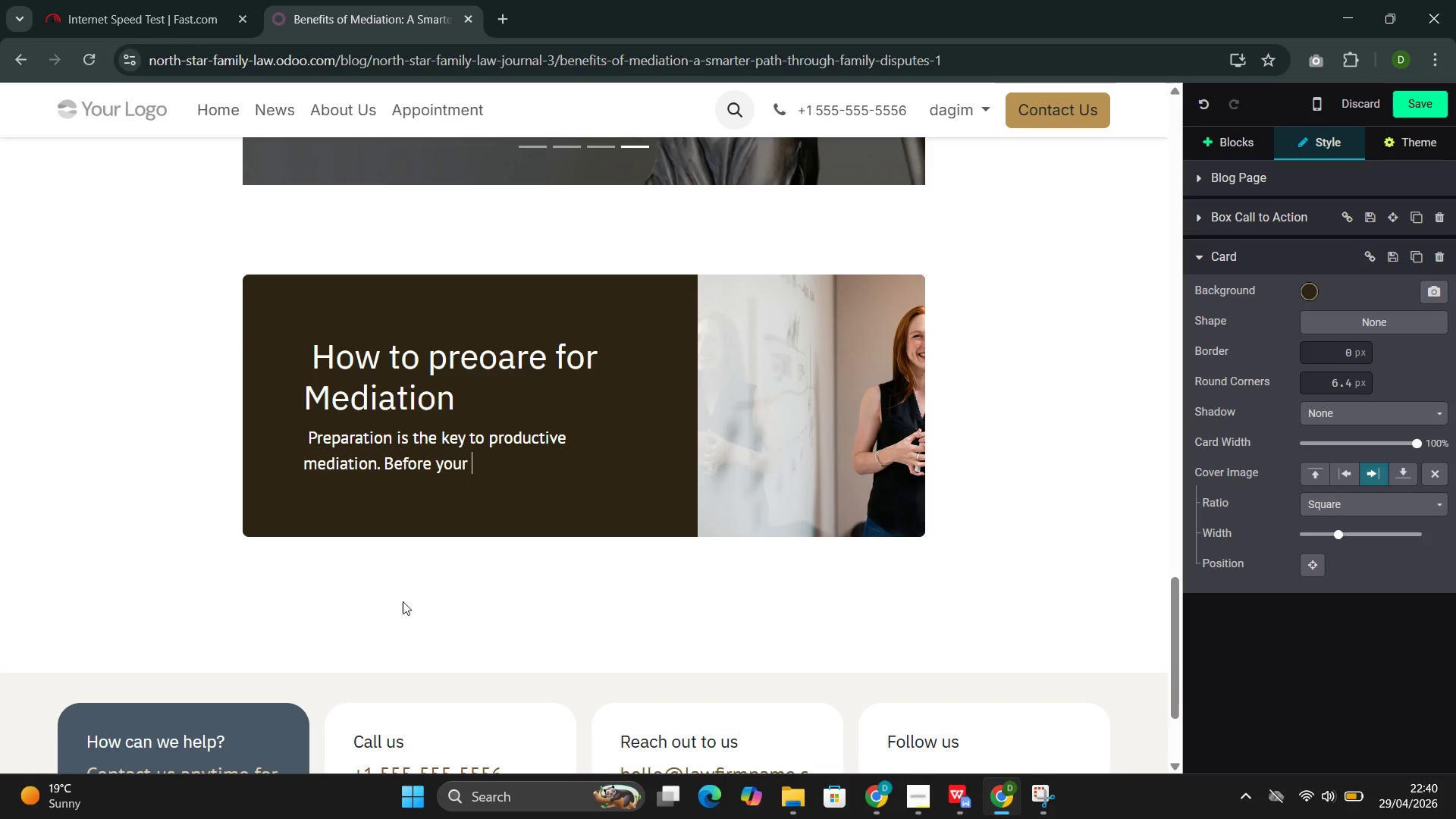 
type(first session, gather rela)
key(Backspace)
type(evant fo)
key(Backspace)
type(ino)
key(Backspace)
type(ancial documents,)
 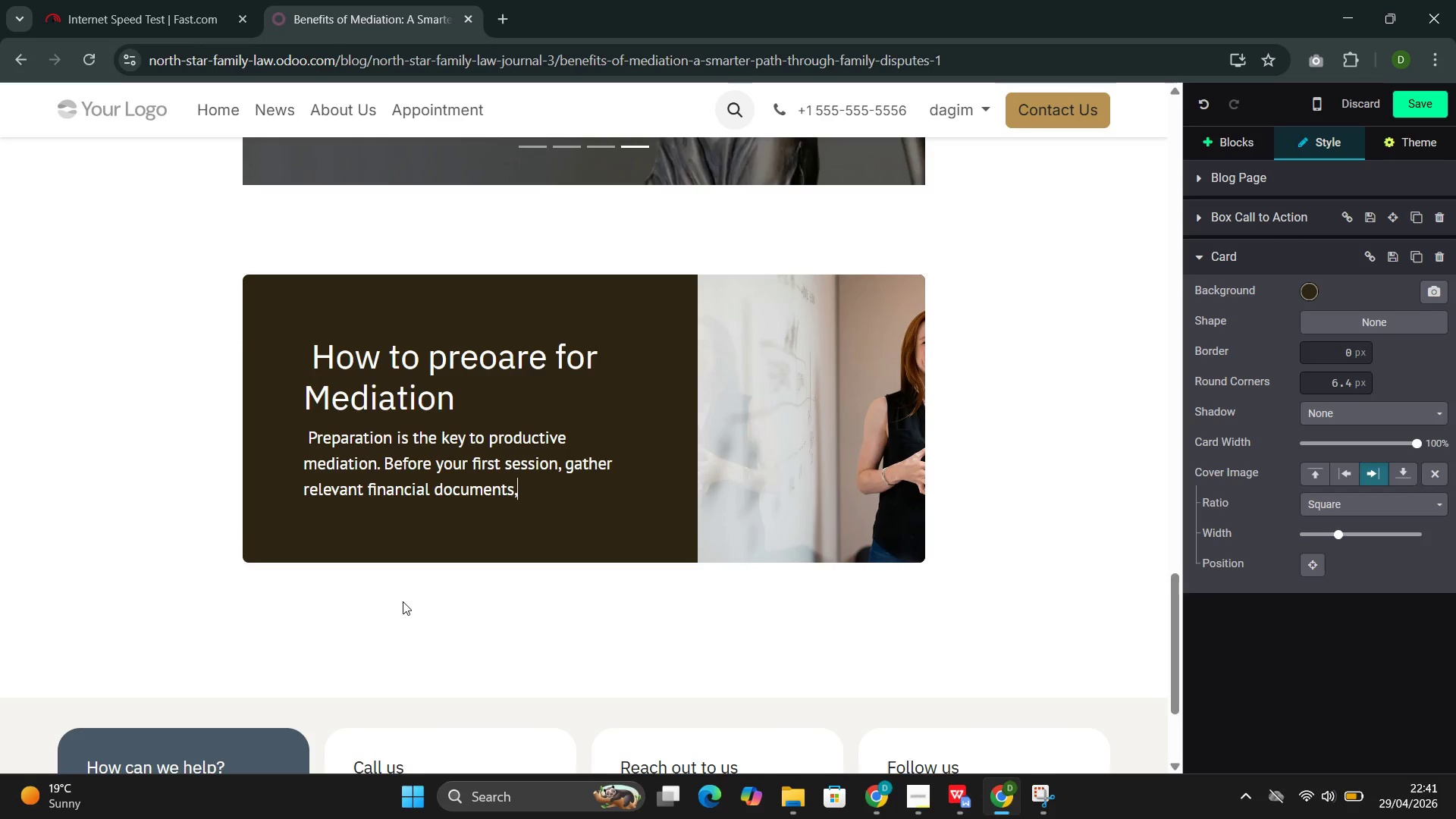 
wait(16.75)
 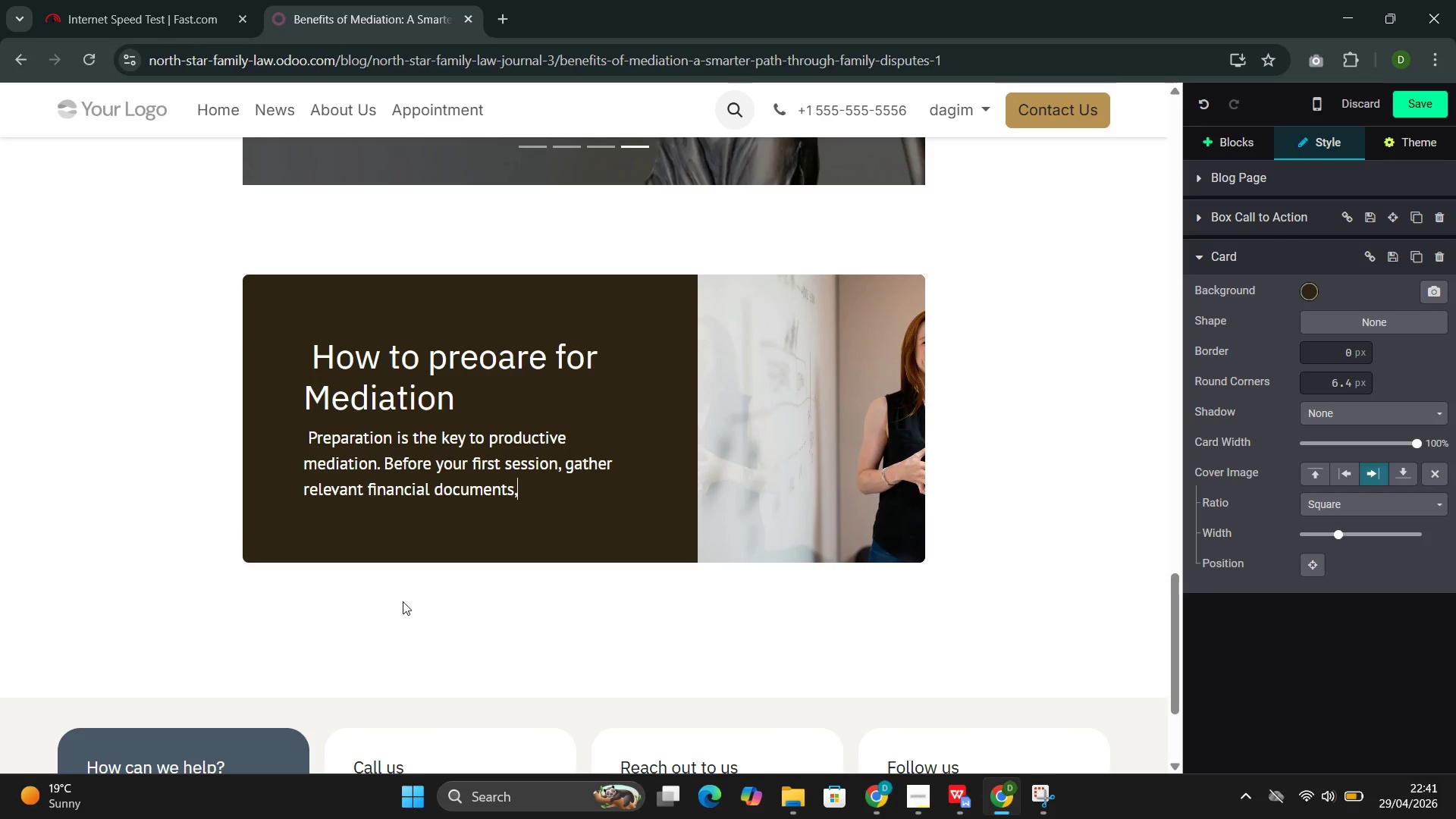 
type( consider your )
 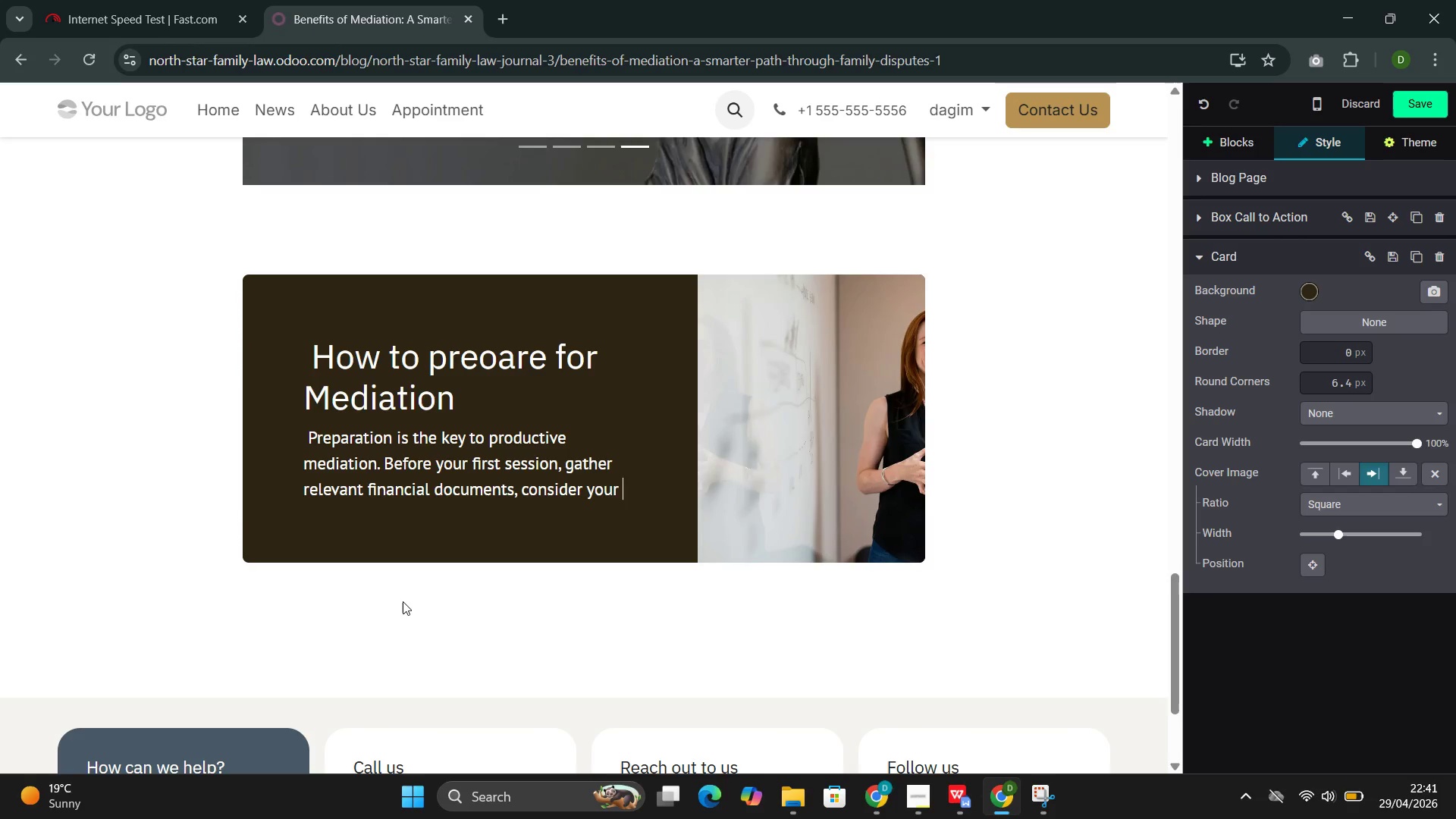 
wait(6.19)
 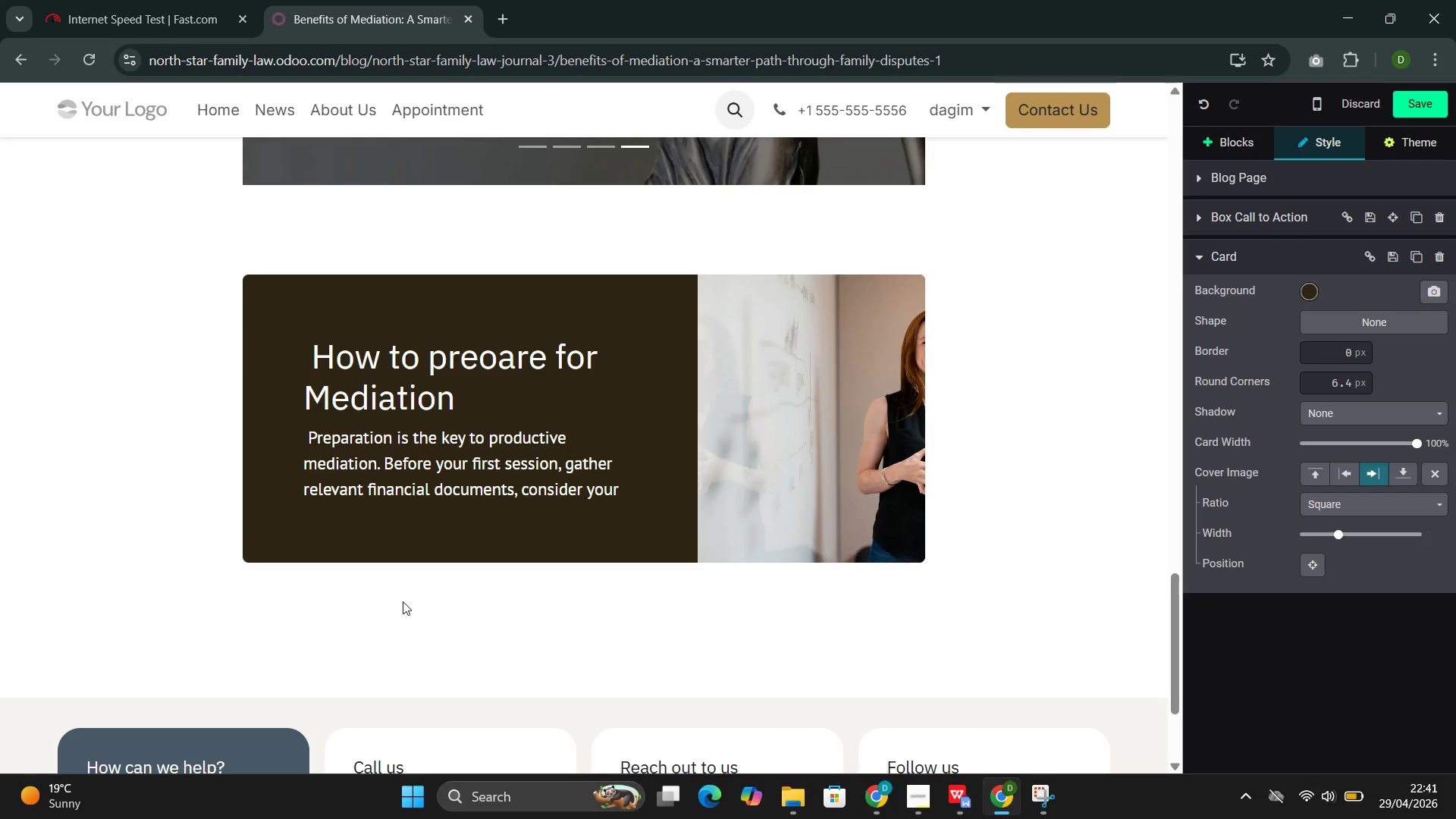 
type(priorities )
 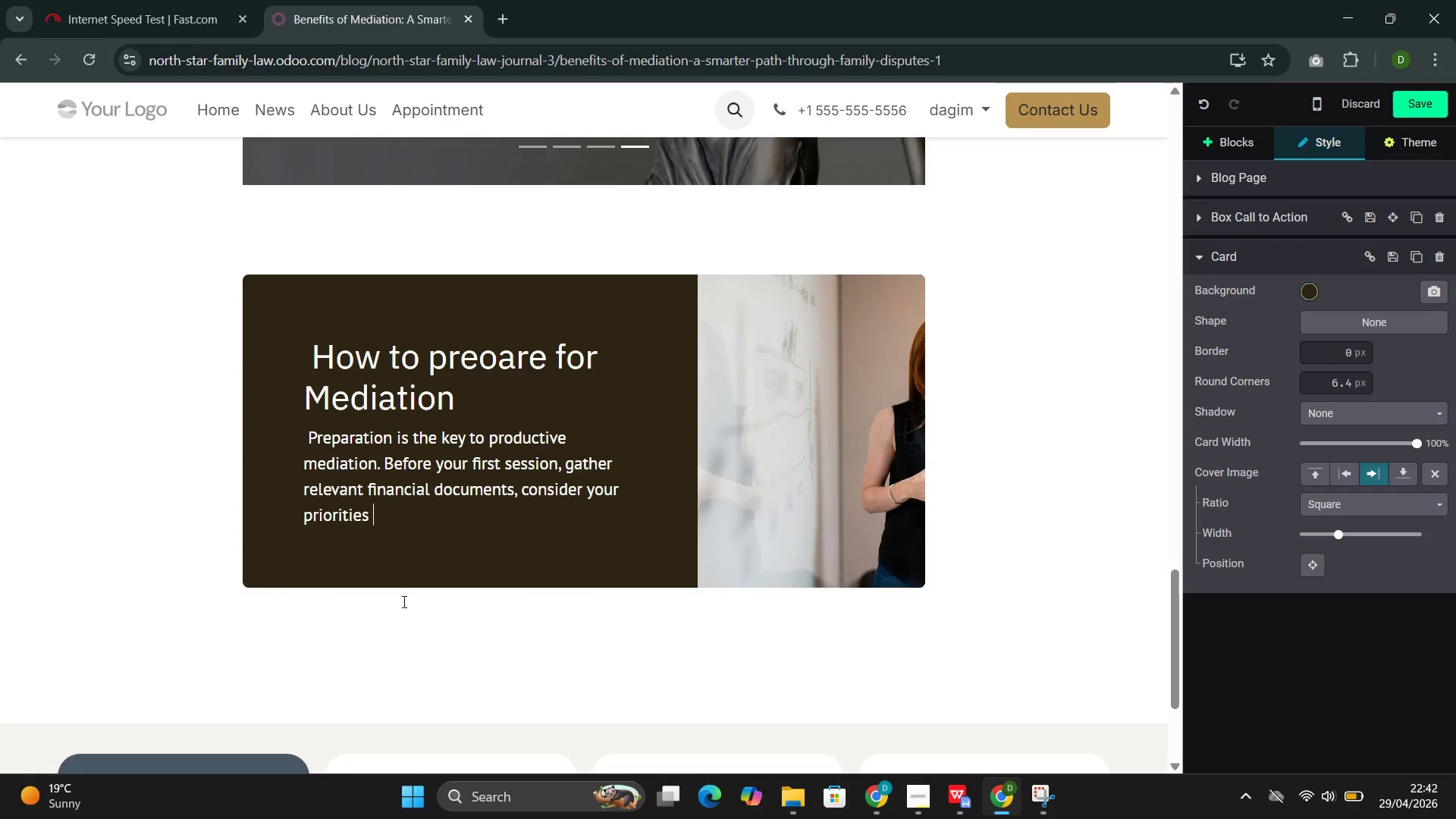 
key(Backspace)
type(, and )
 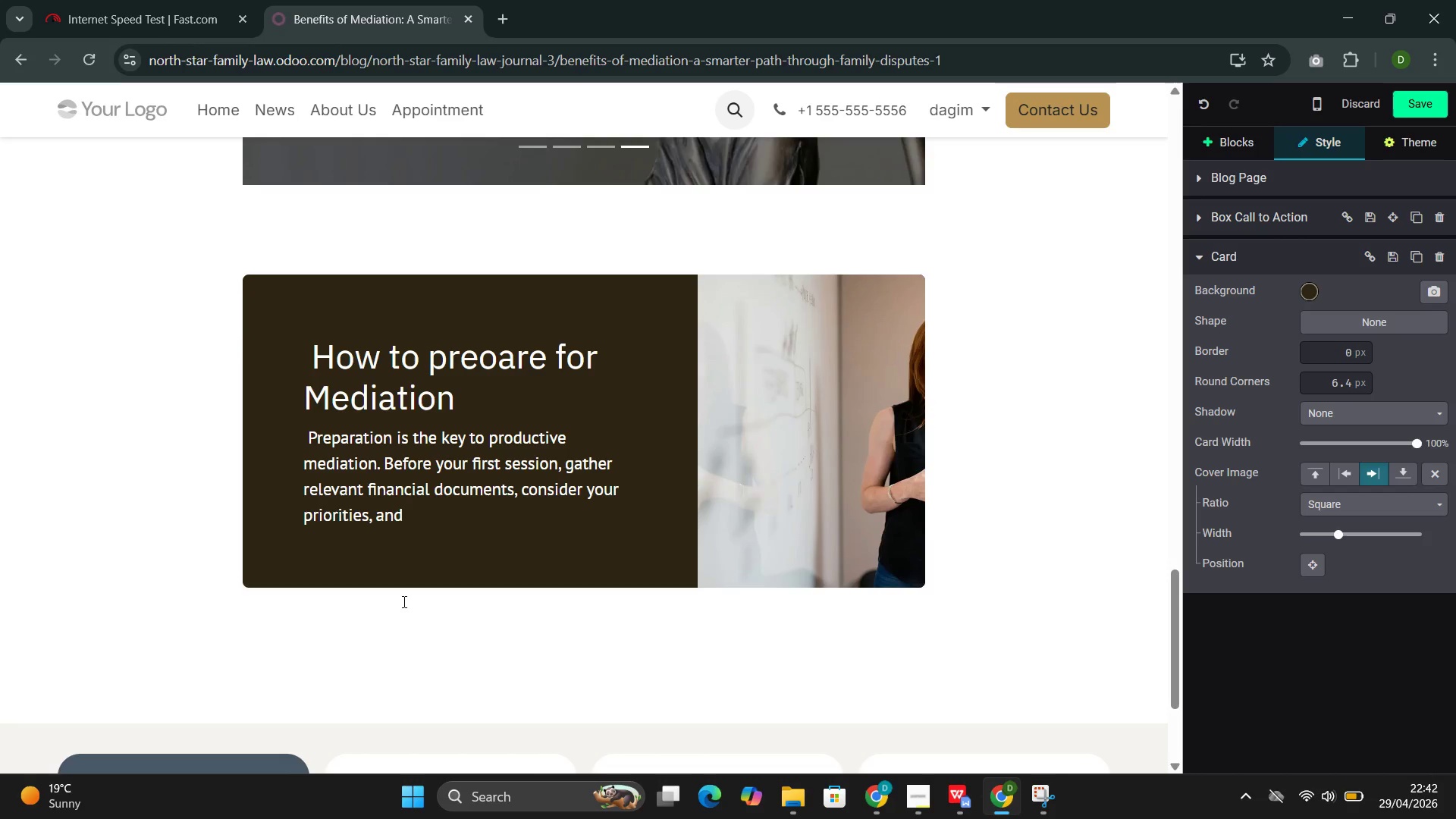 
wait(5.28)
 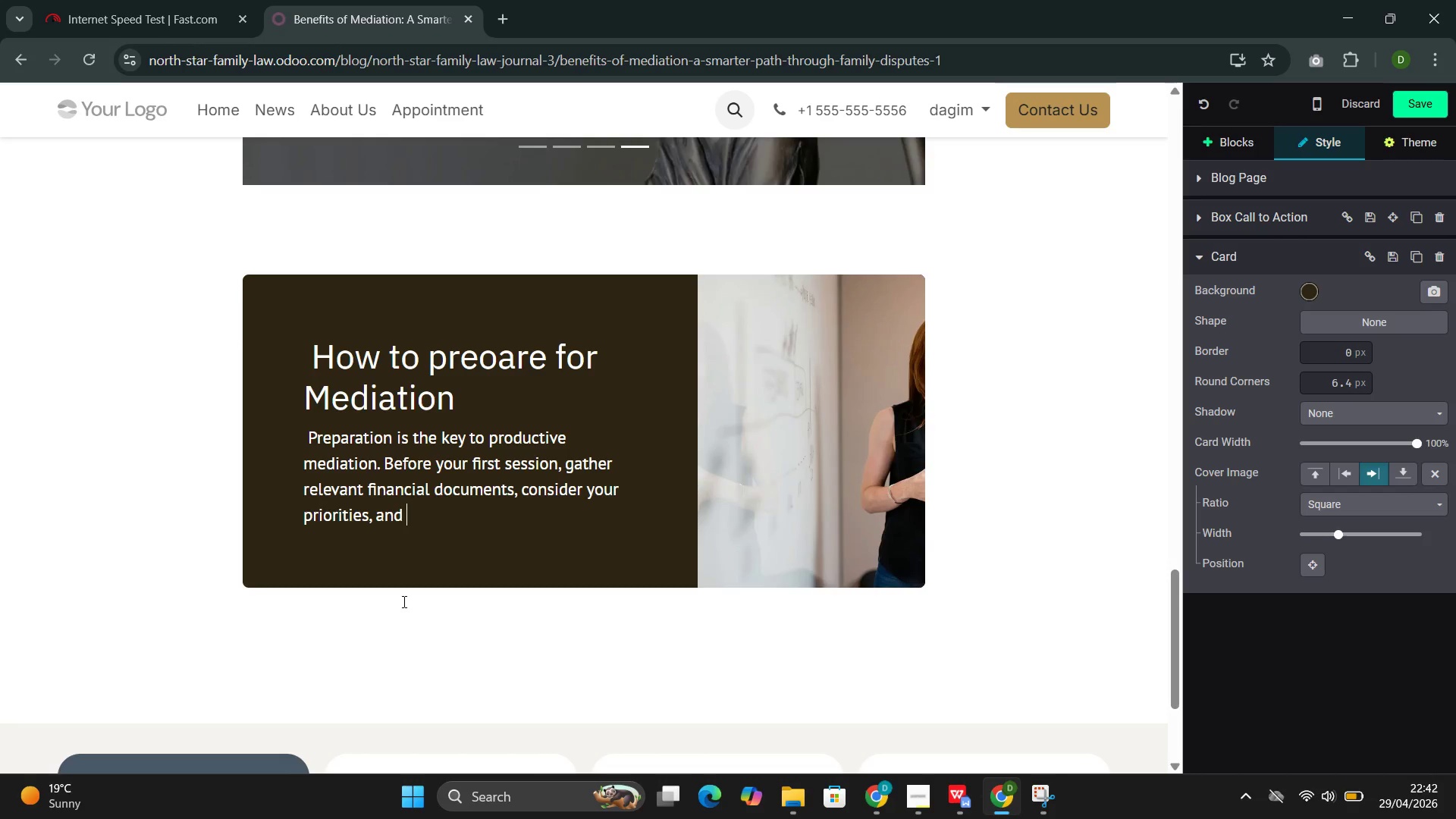 
type(be ready to discuss both what t)
key(Backspace)
type(you need and waht tou)
key(Backspace)
key(Backspace)
key(Backspace)
type(you can offer. Your attorney can )
 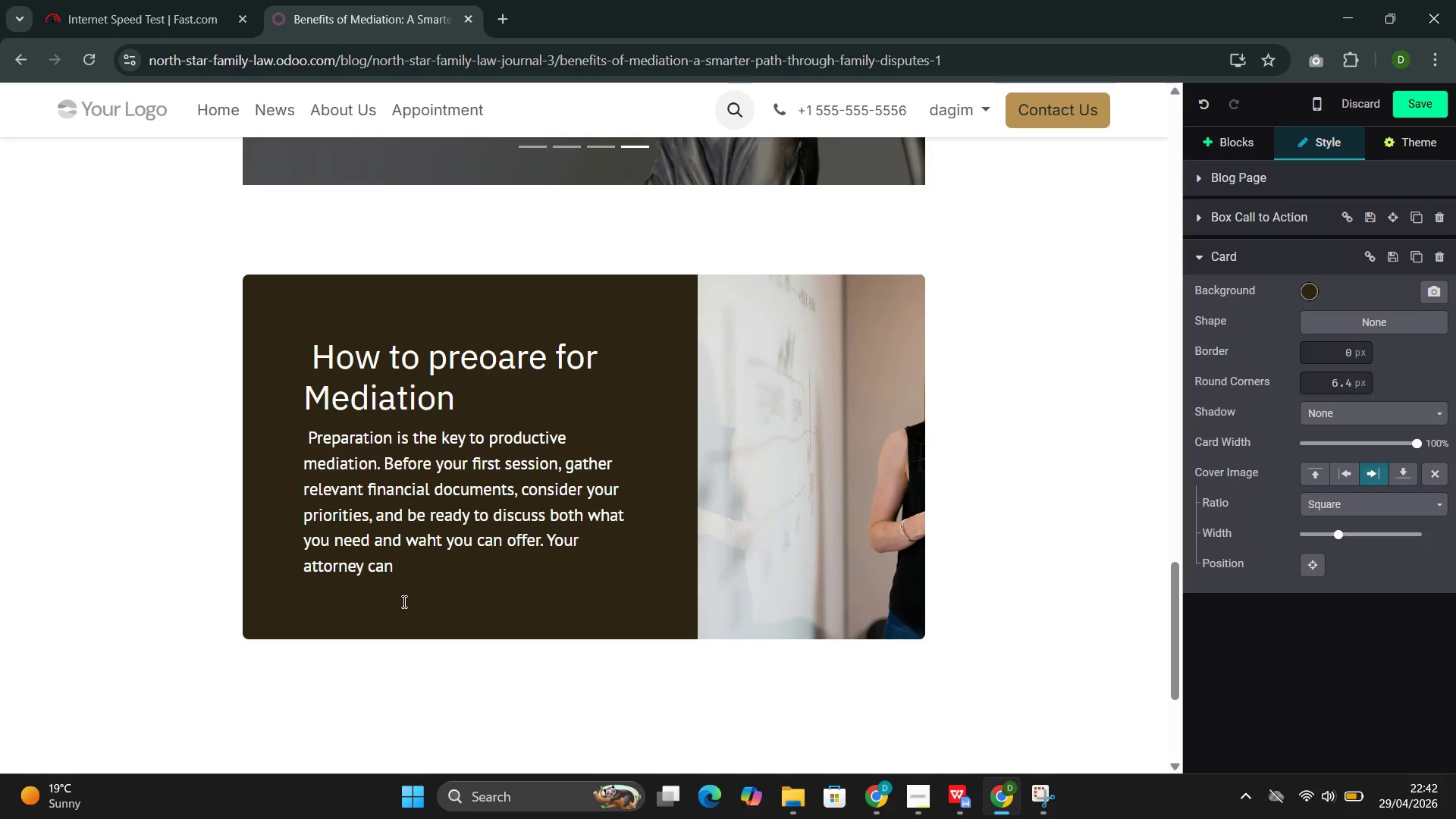 
wait(88.58)
 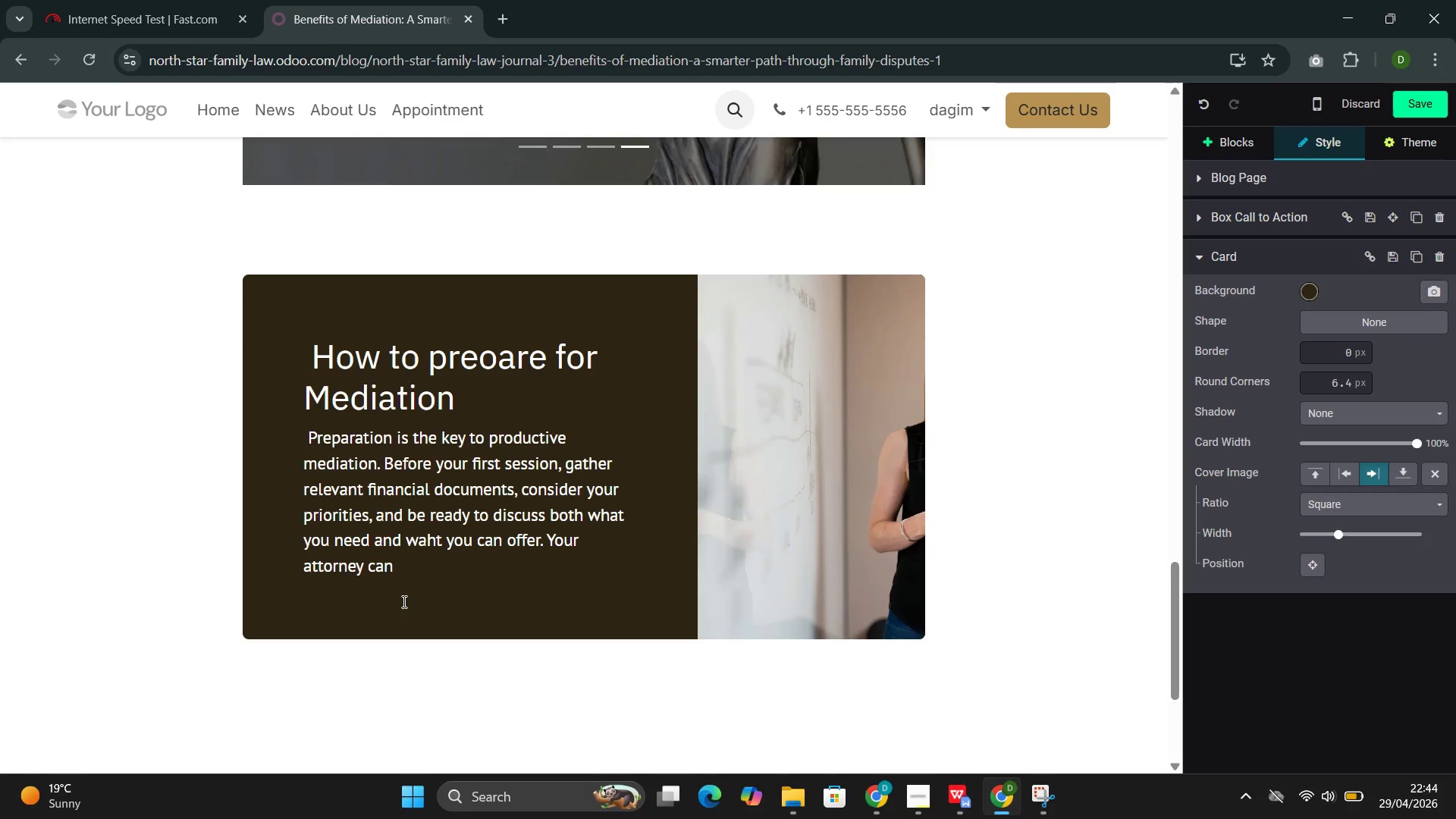 
type(help prepare effectib)
key(Backspace)
type(vely )
 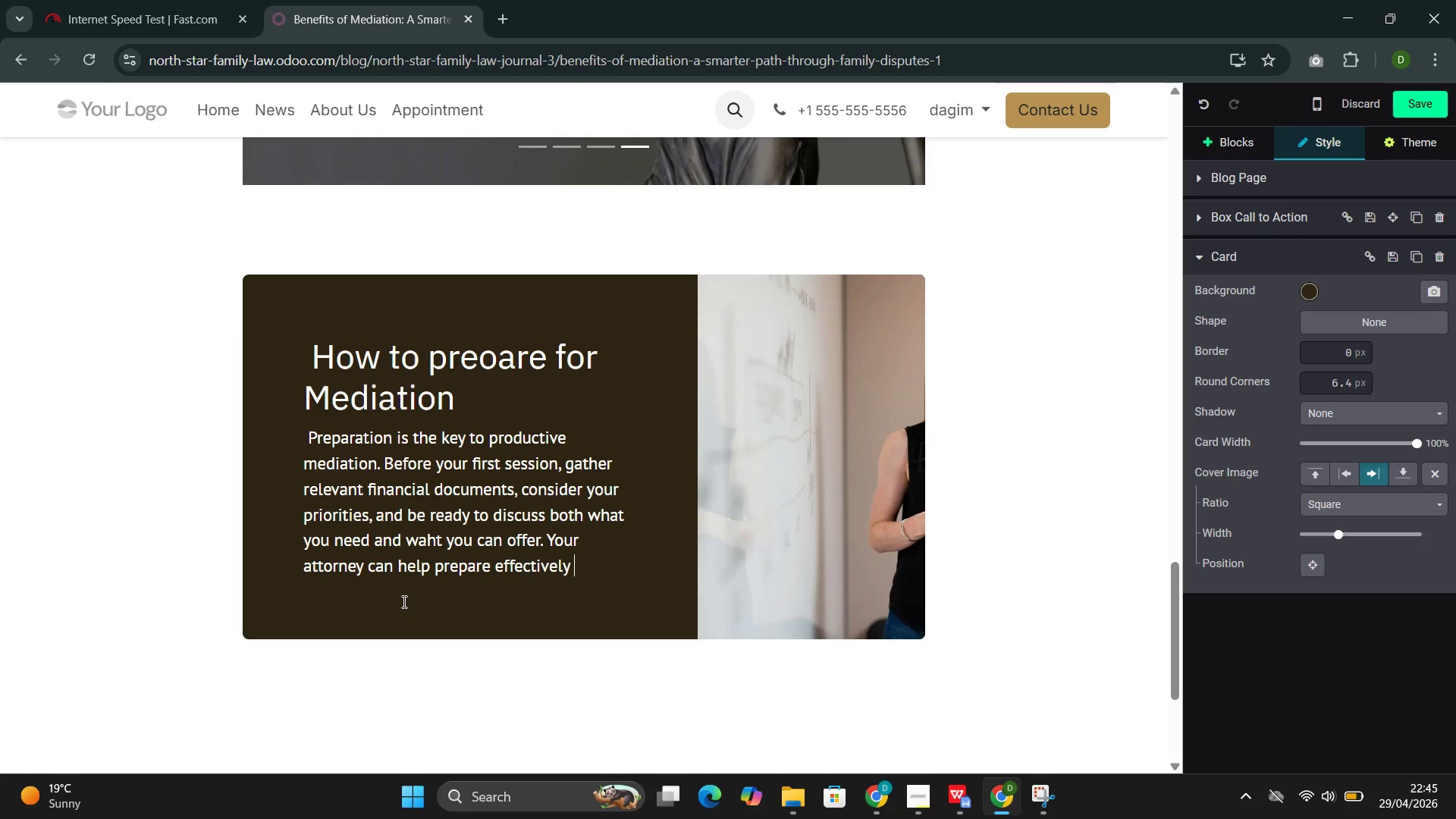 
wait(45.69)
 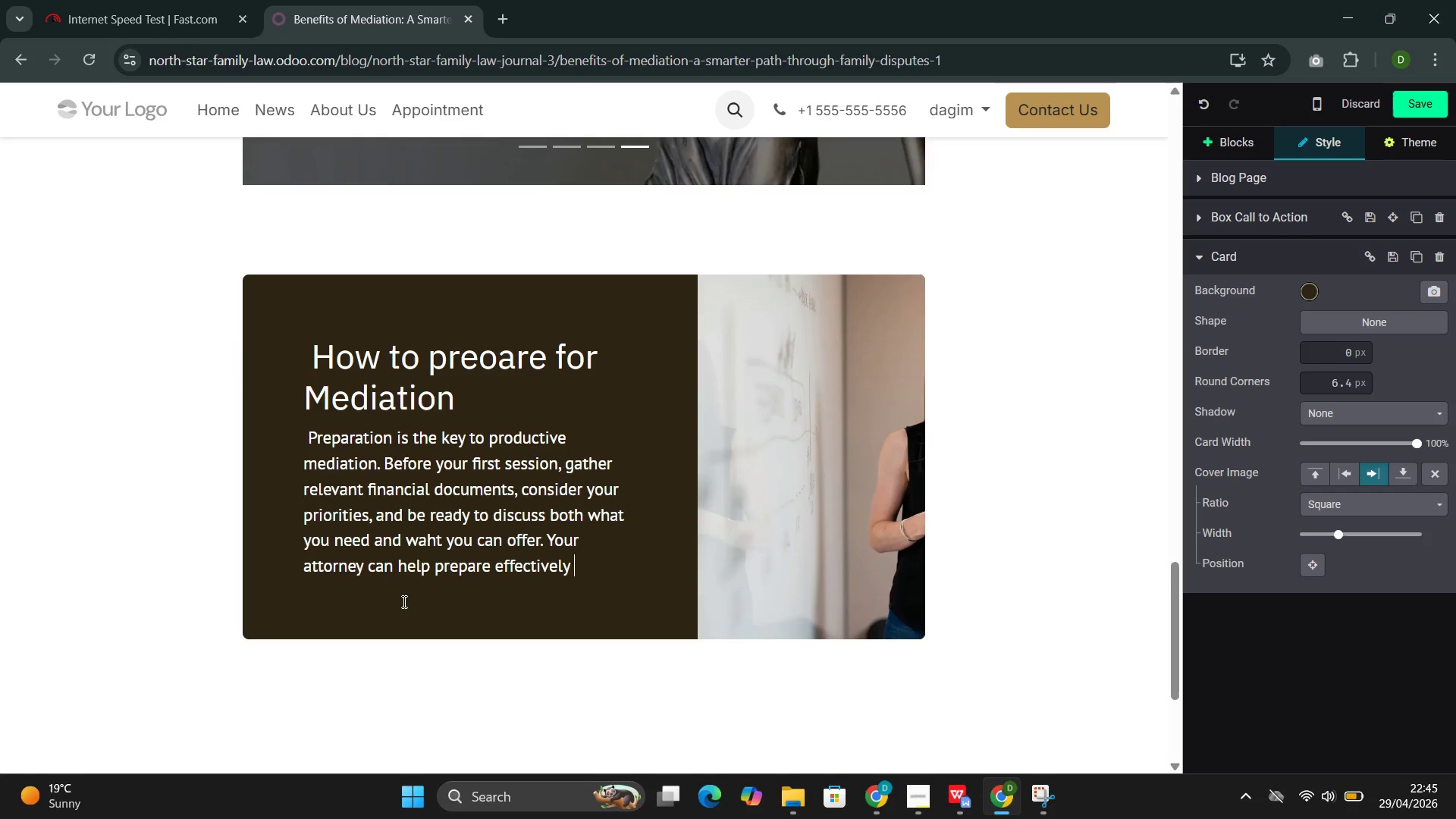 
type(while maintaining the collaborative spr)
key(Backspace)
type(irit that makes mediation successful)
 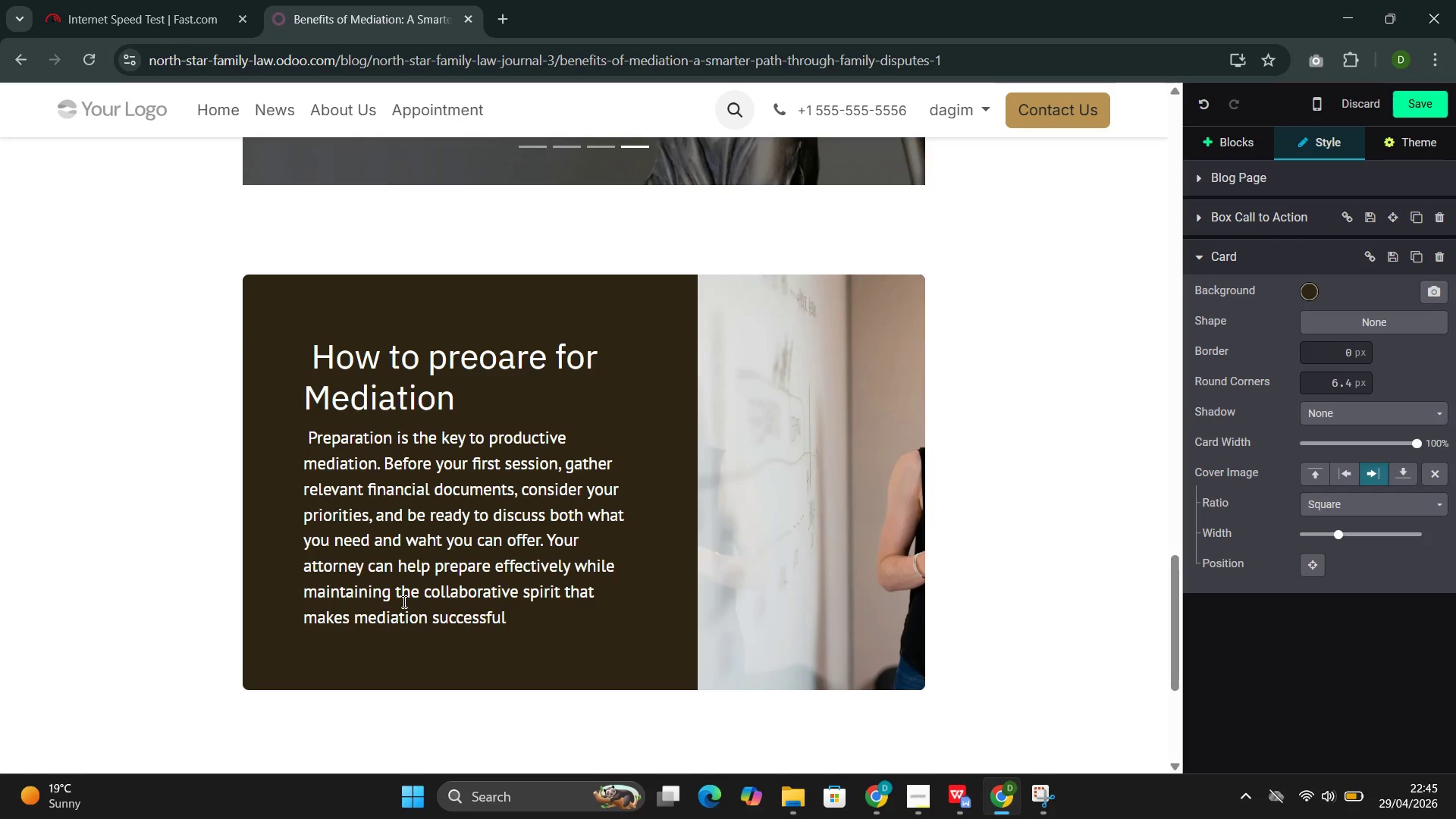 
scroll: coordinate [477, 446], scroll_direction: up, amount: 3.0
 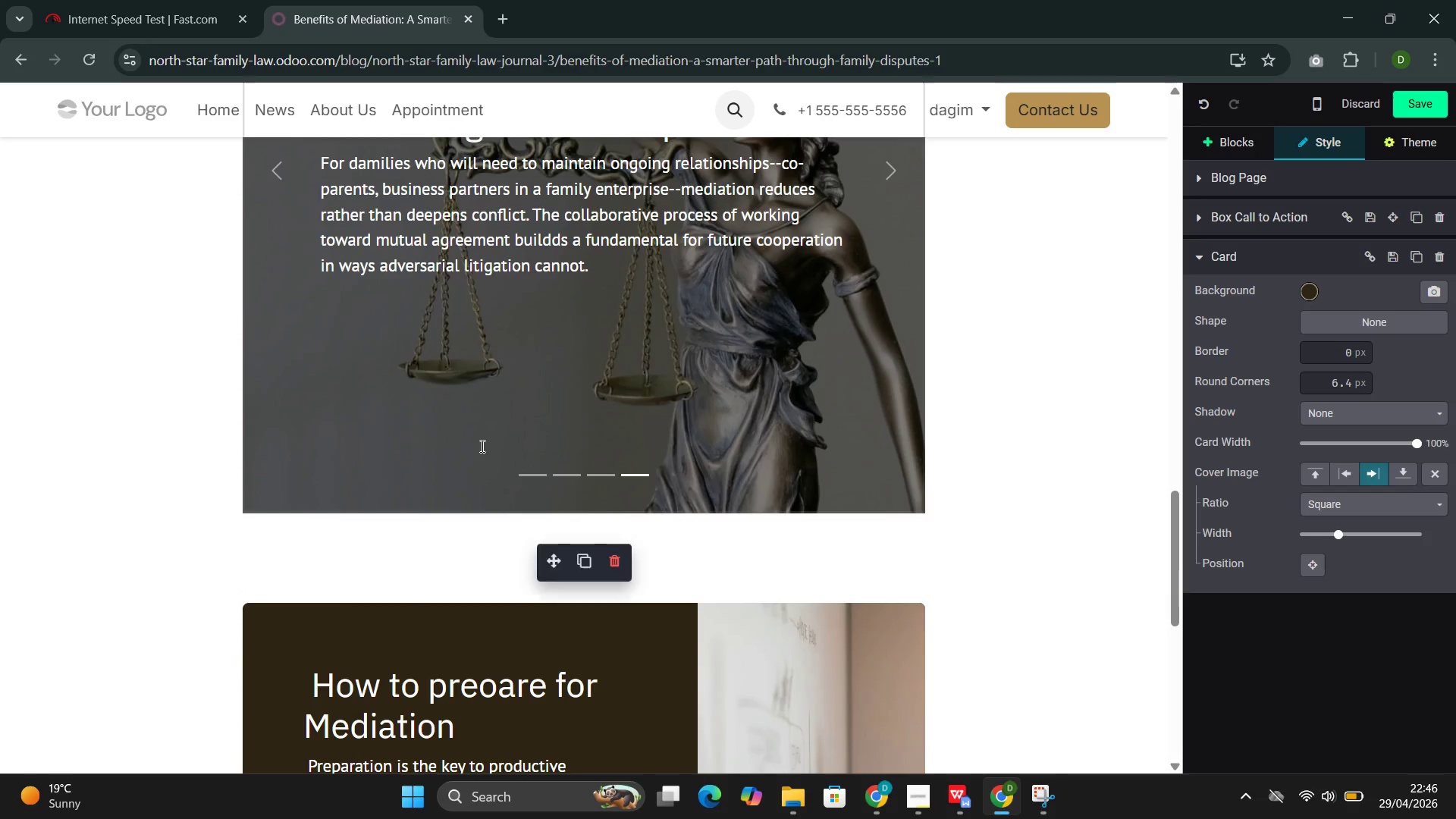 
scroll: coordinate [482, 445], scroll_direction: down, amount: 3.0
 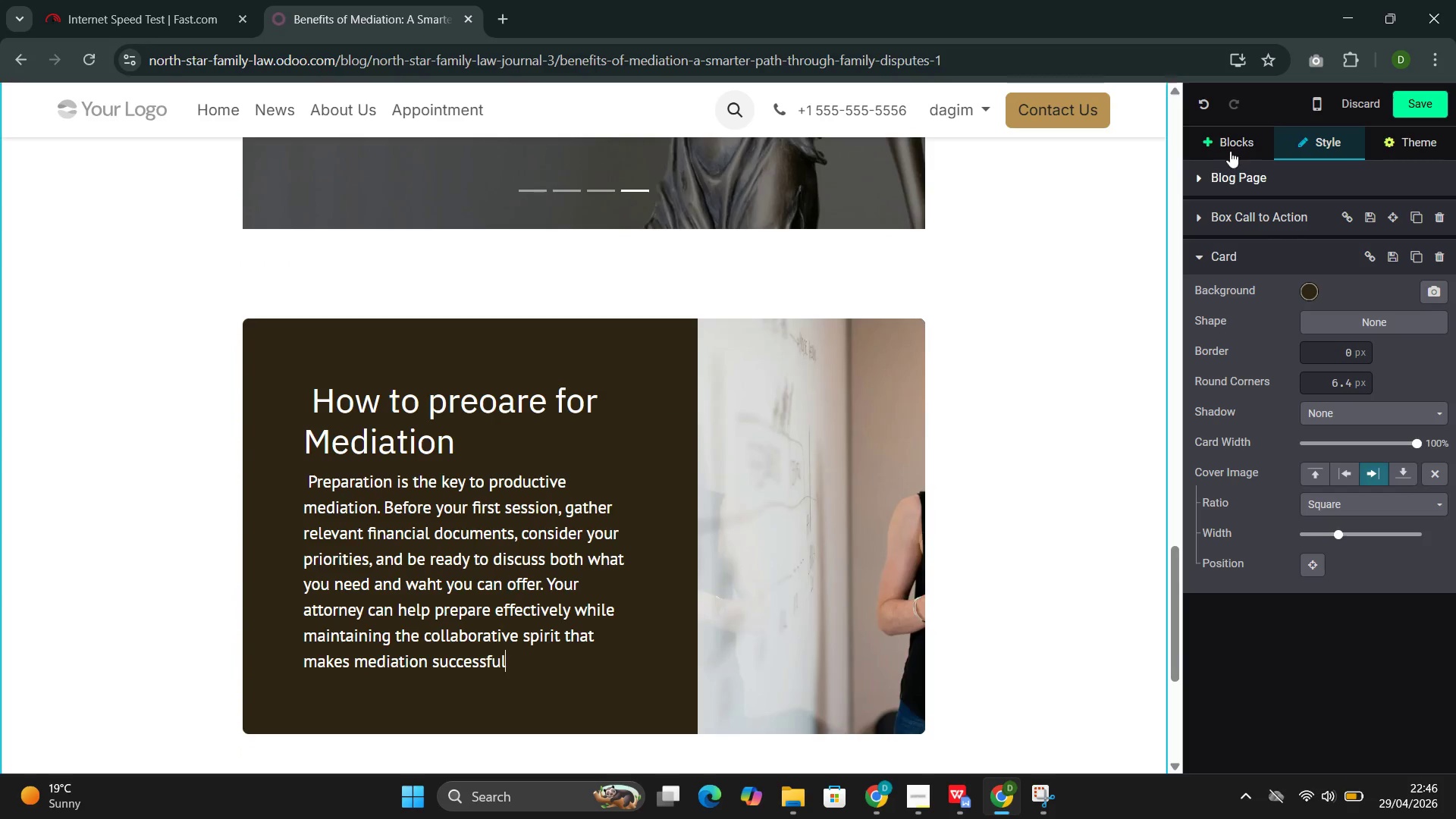 
left_click([1241, 140])
 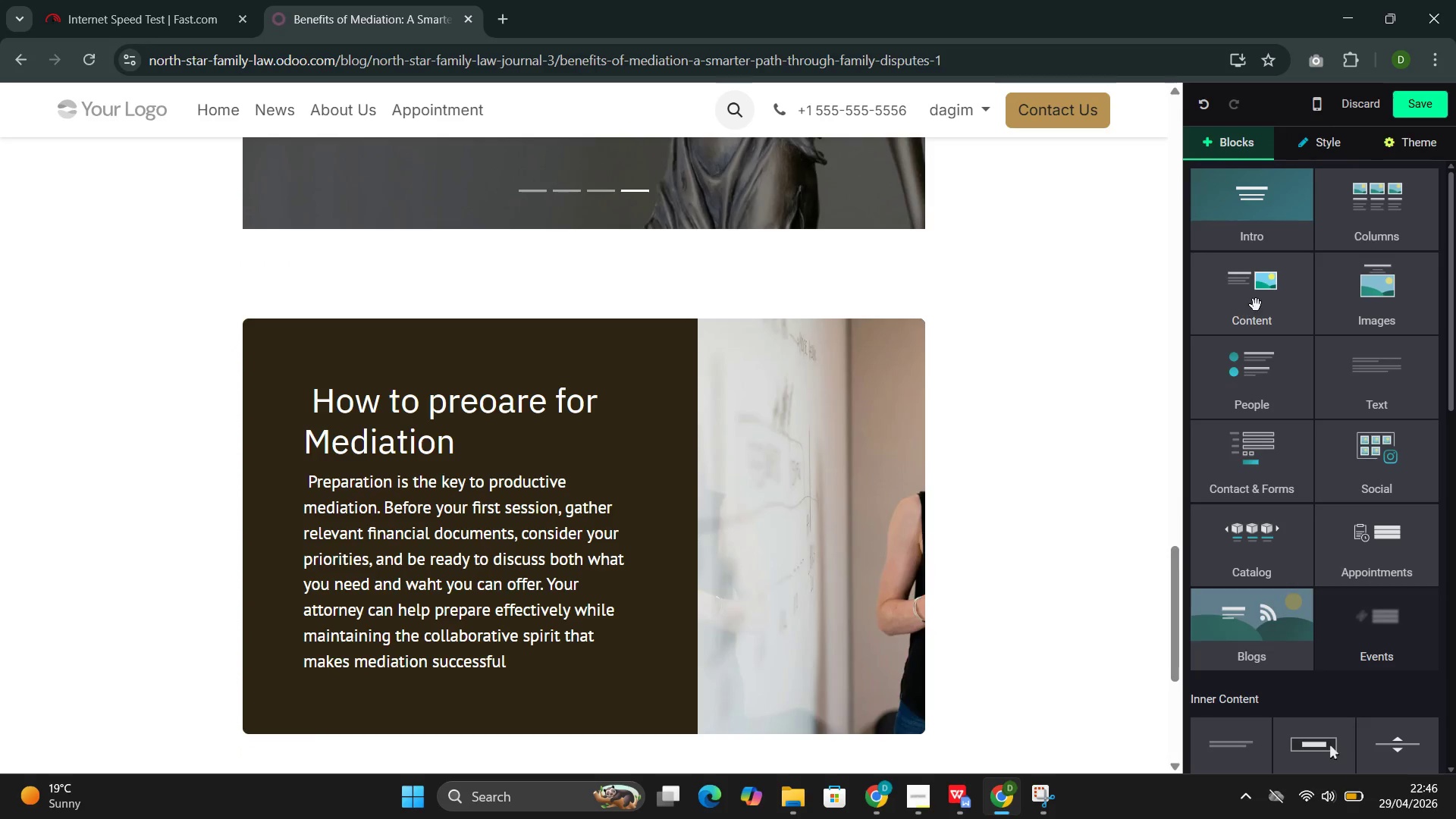 
left_click([1264, 265])
 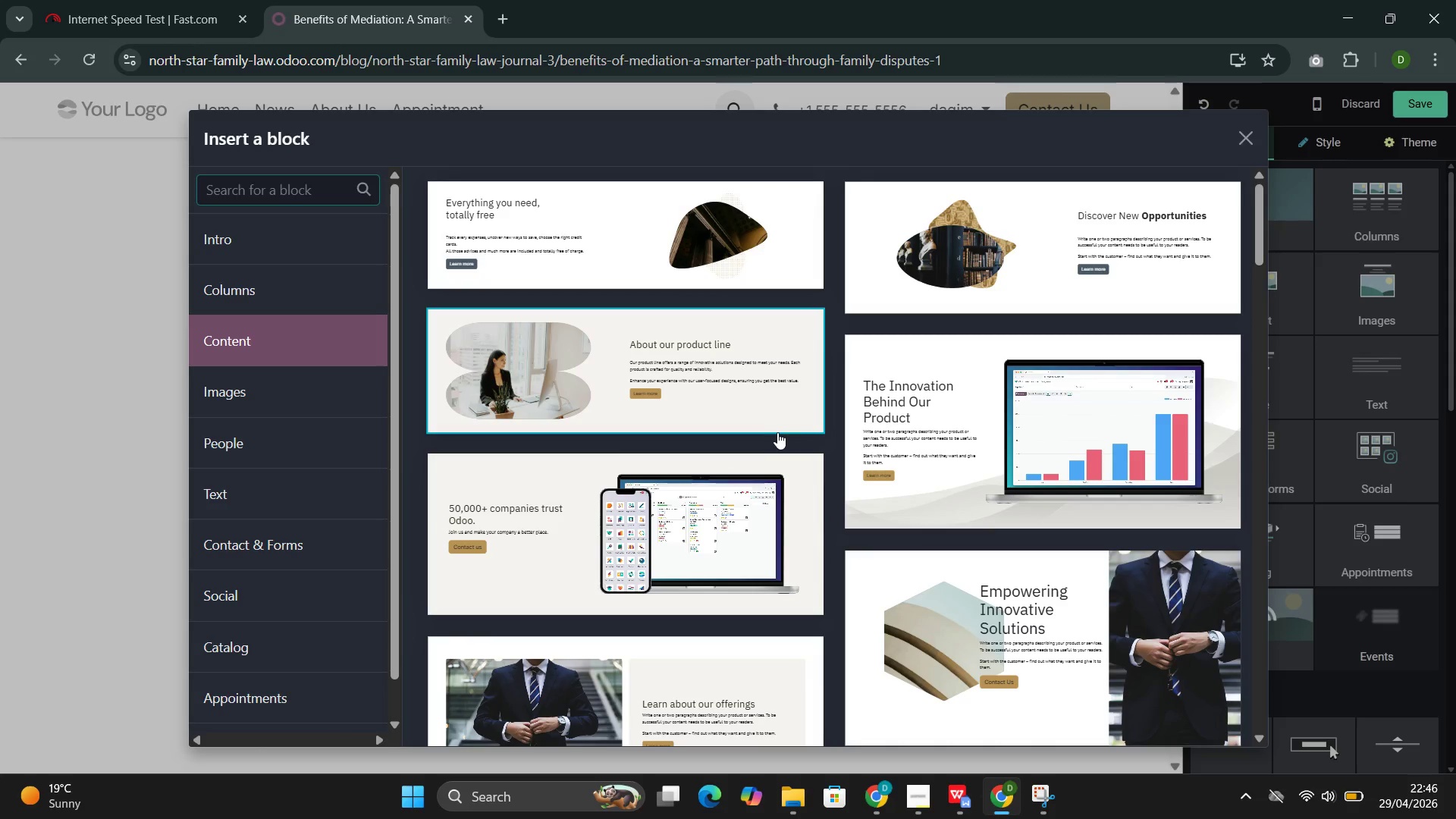 
wait(5.44)
 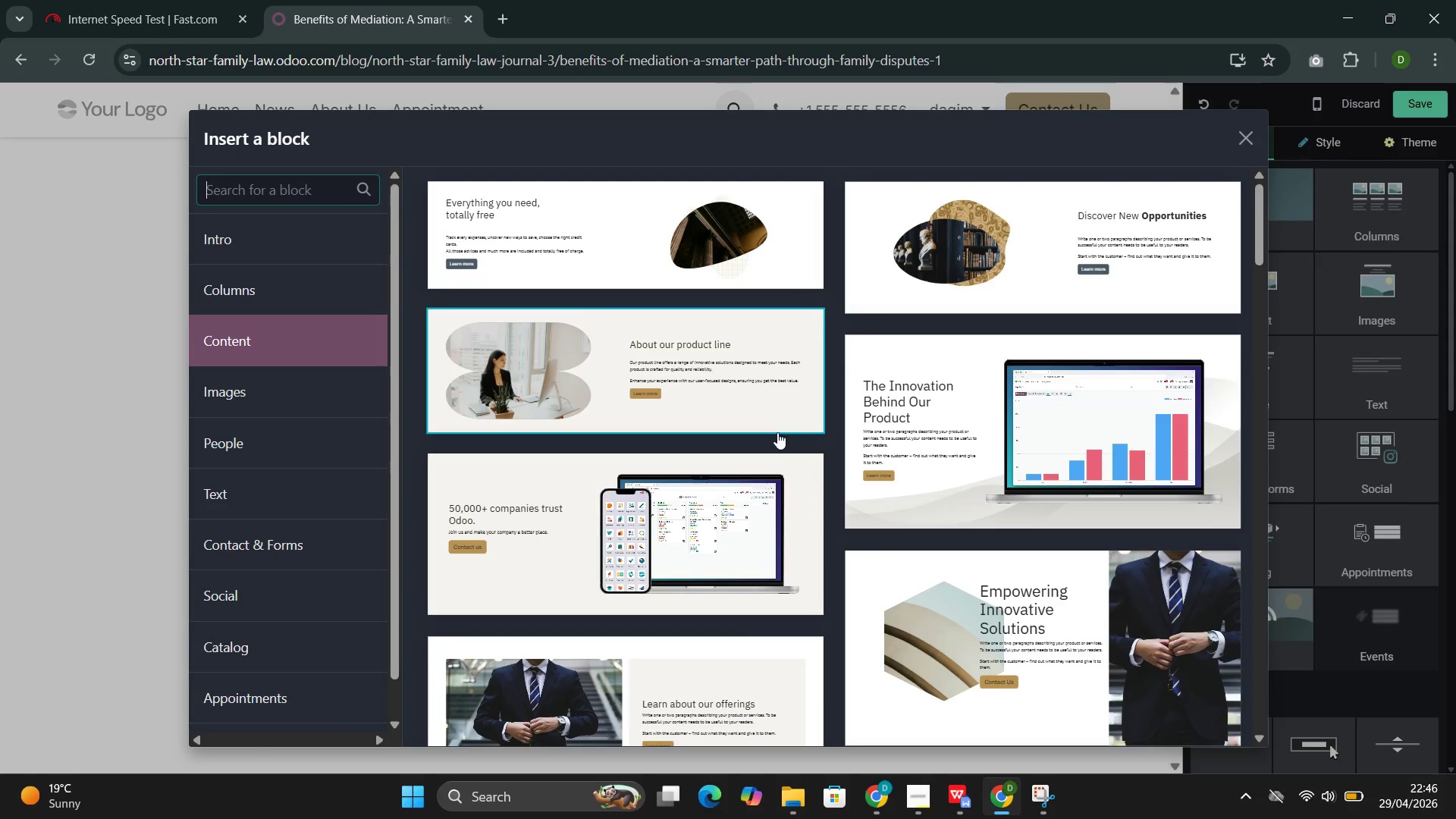 
scroll: coordinate [603, 371], scroll_direction: down, amount: 1.0
 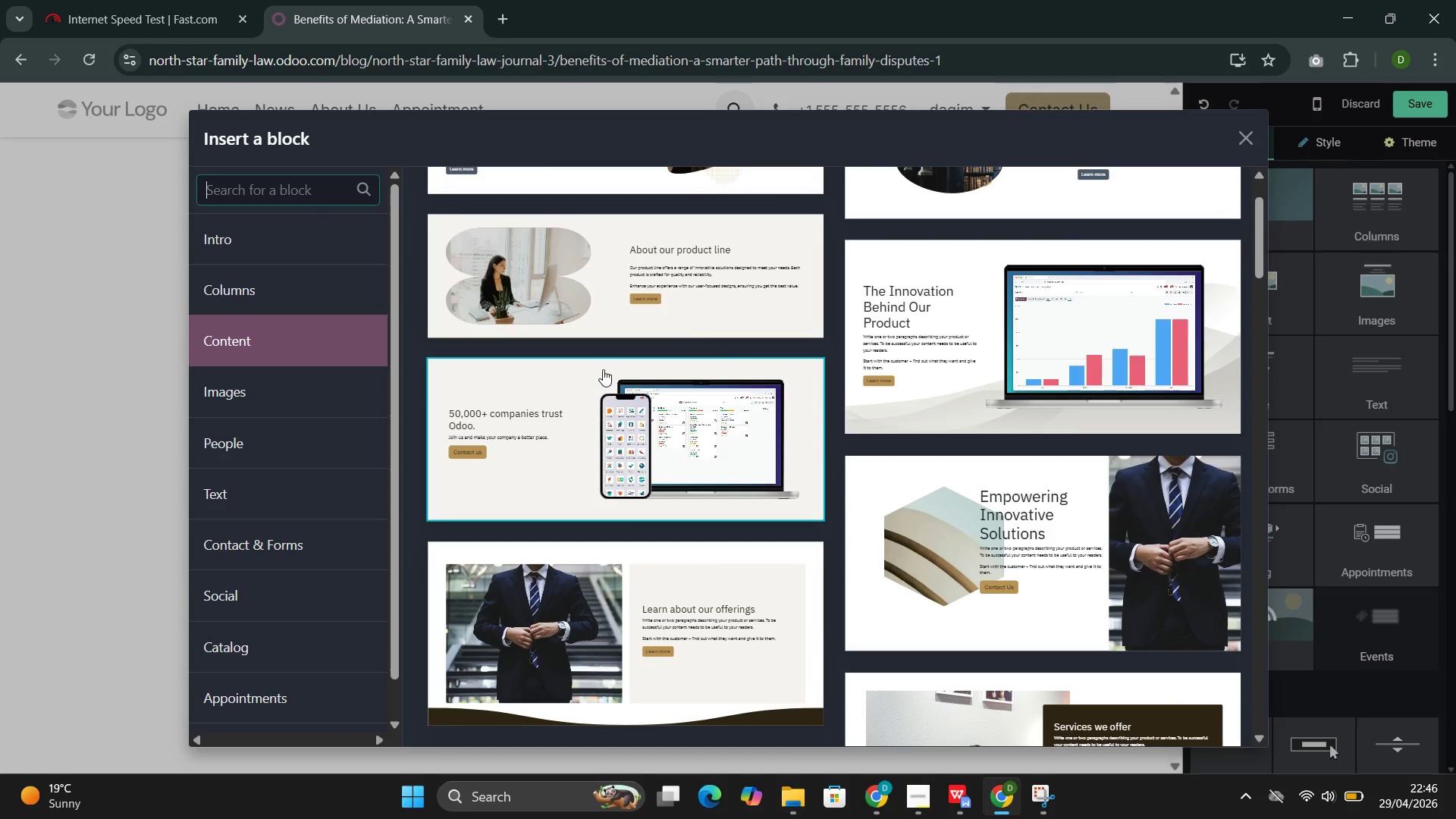 
scroll: coordinate [603, 369], scroll_direction: up, amount: 1.0
 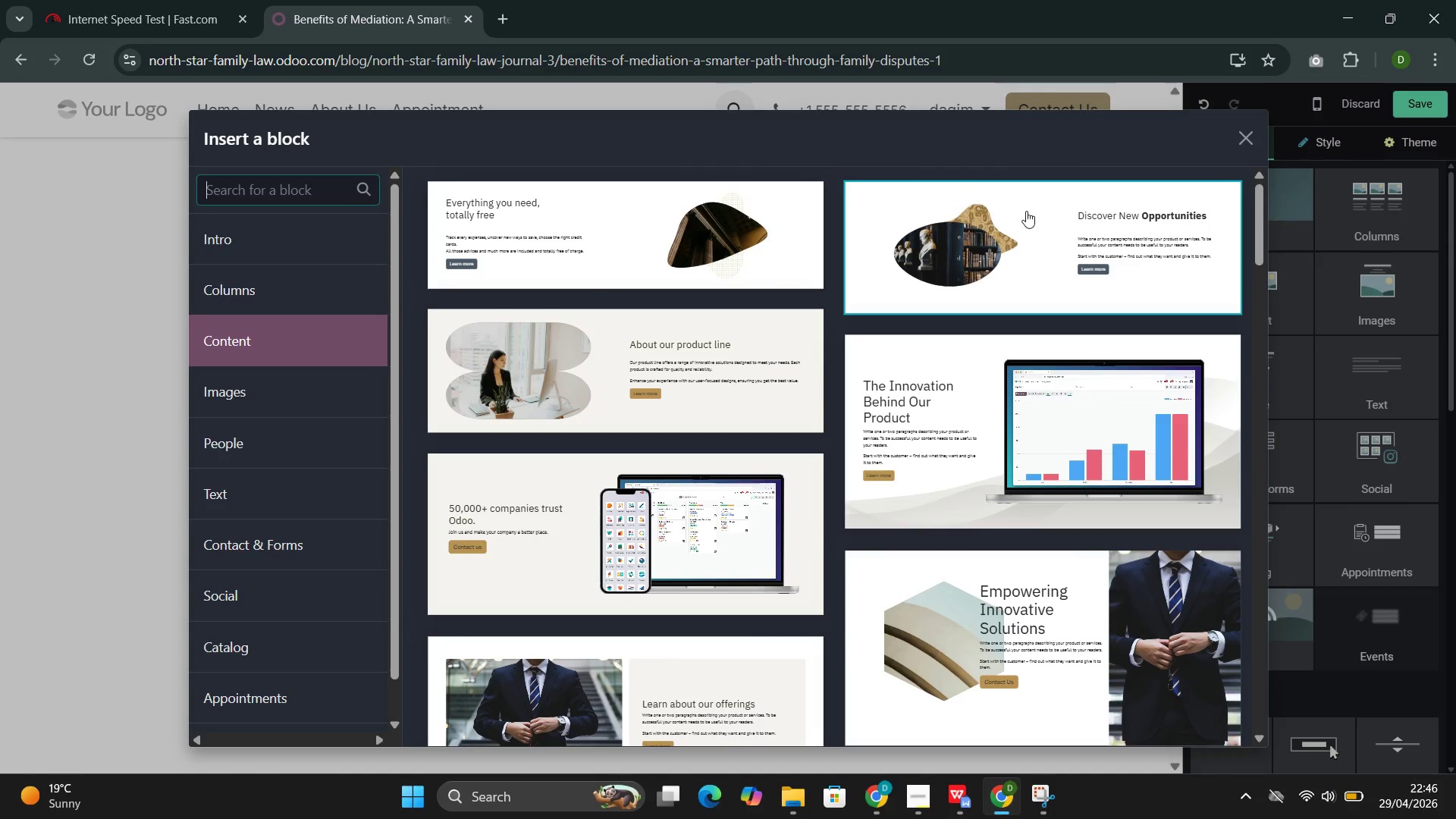 
left_click([1026, 209])
 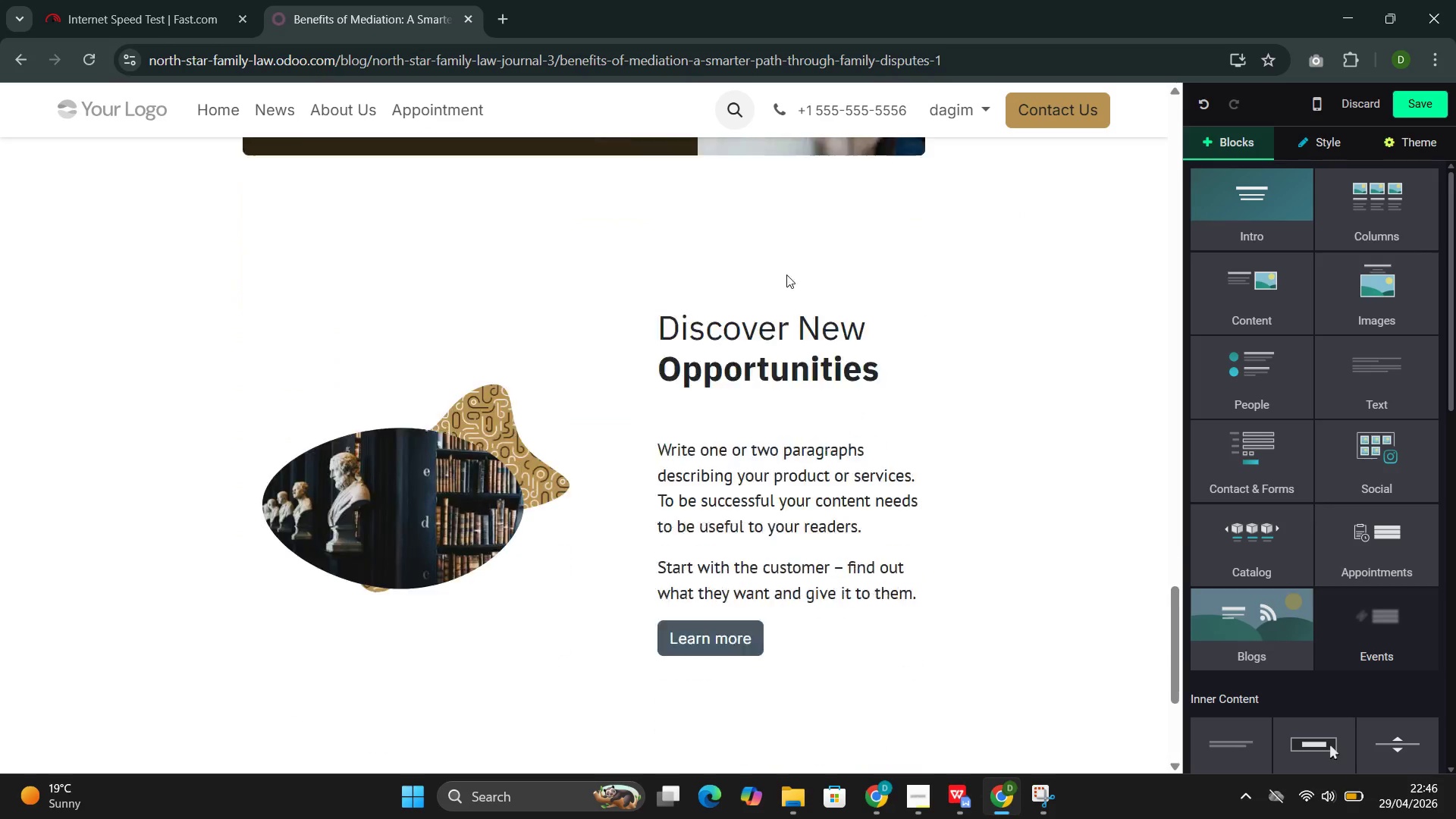 
scroll: coordinate [673, 322], scroll_direction: none, amount: 0.0
 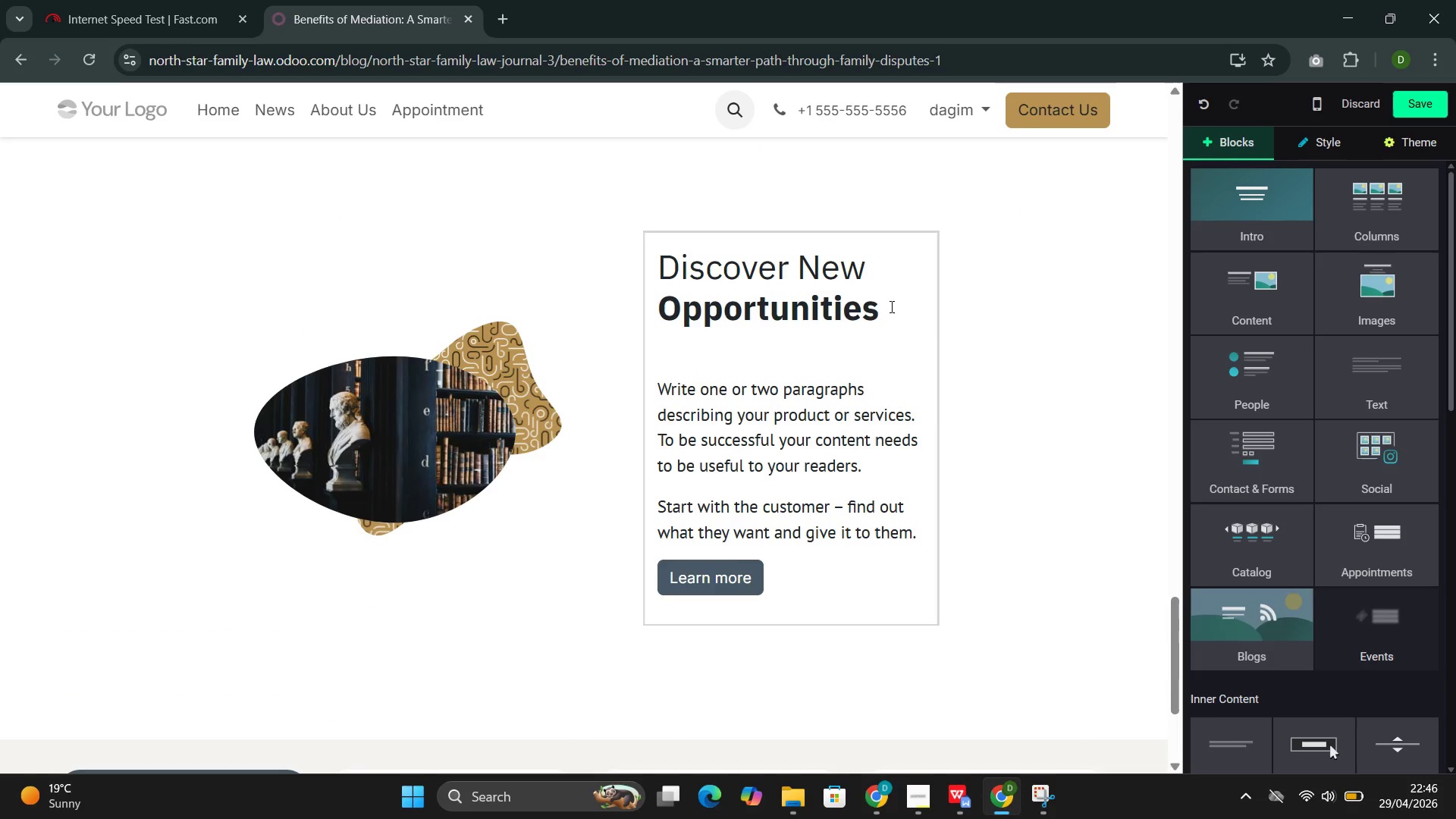 
double_click([871, 309])
 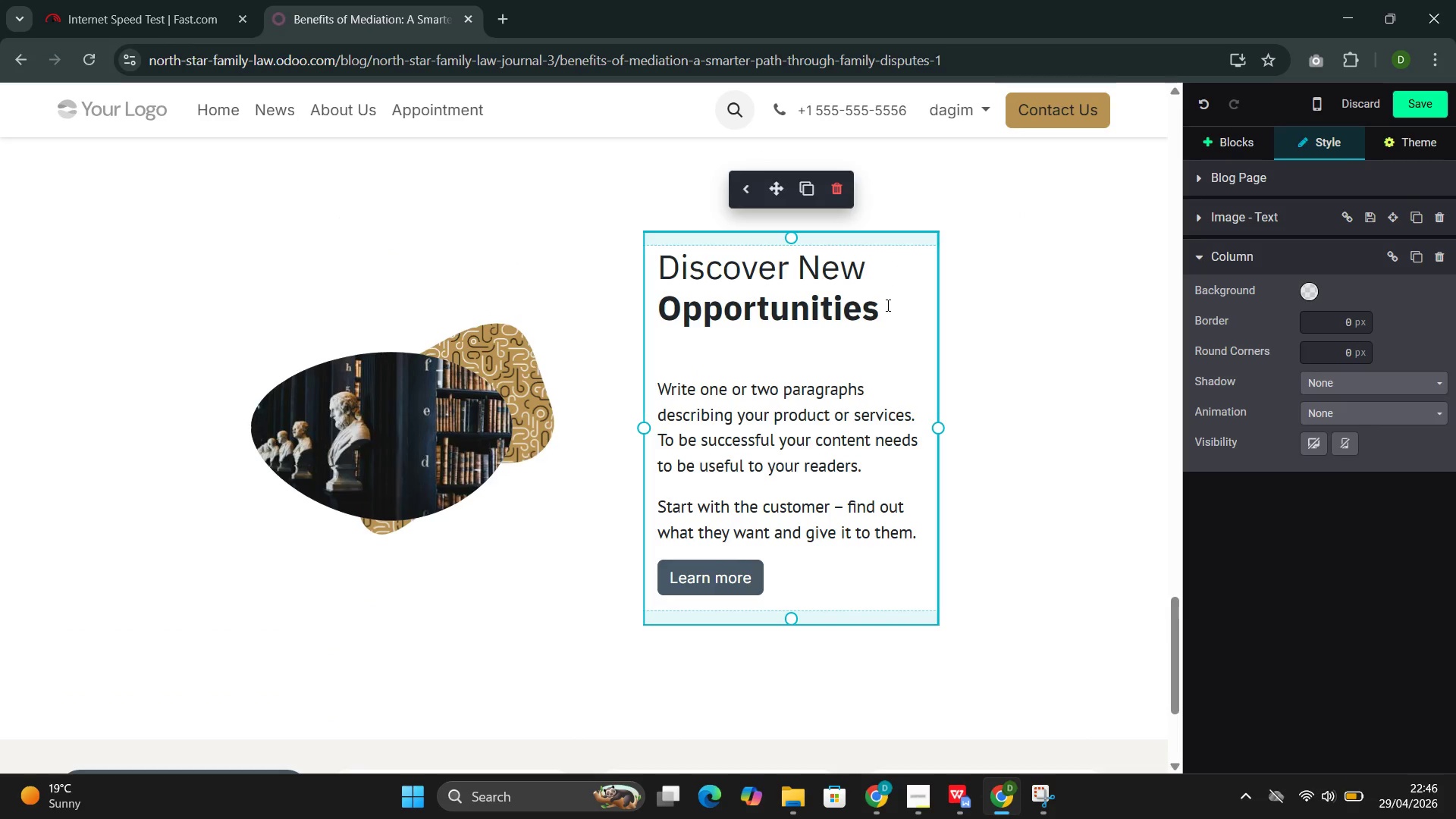 
left_click_drag(start_coordinate=[886, 306], to_coordinate=[675, 282])
 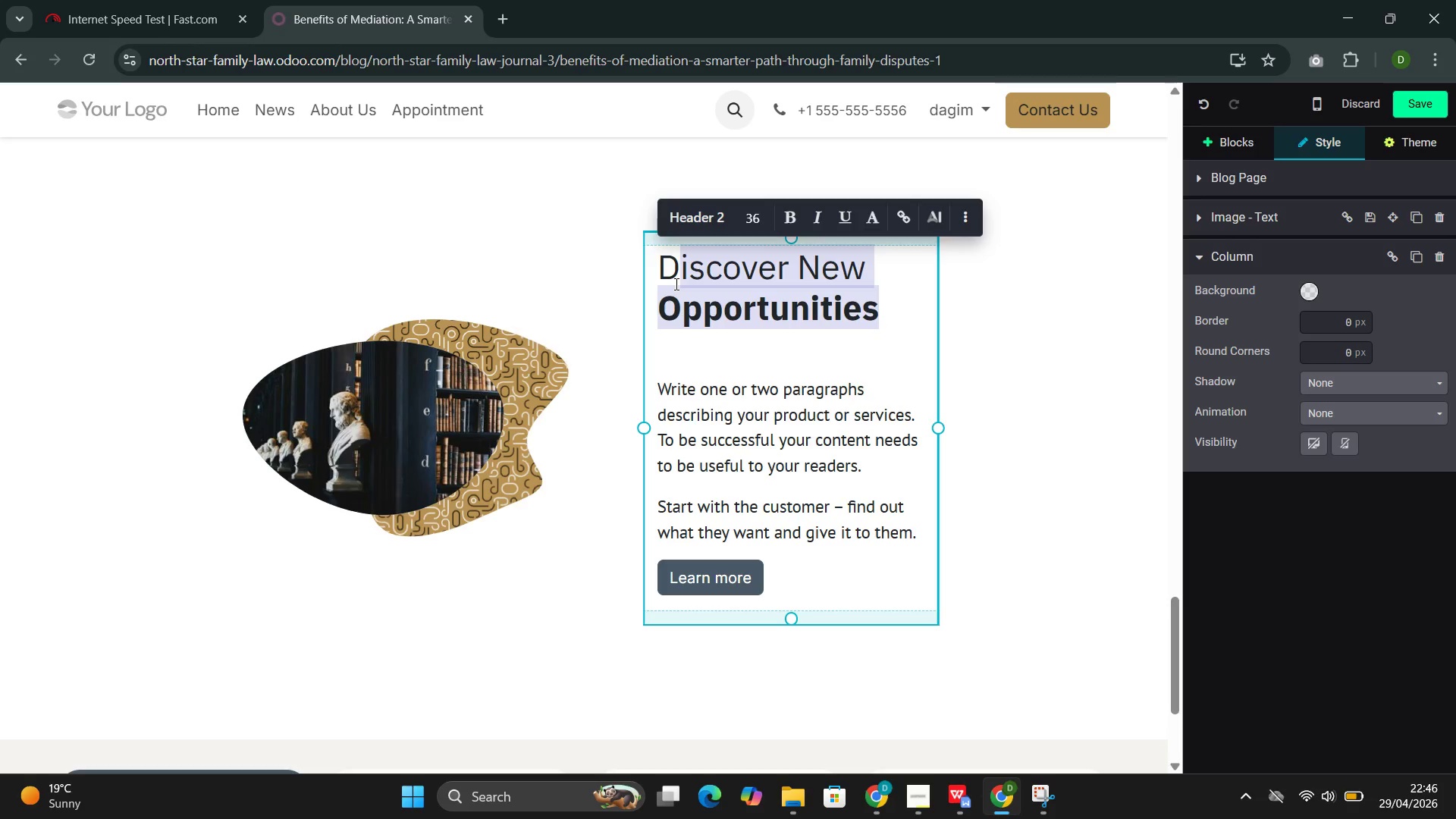 
key(Backspace)
 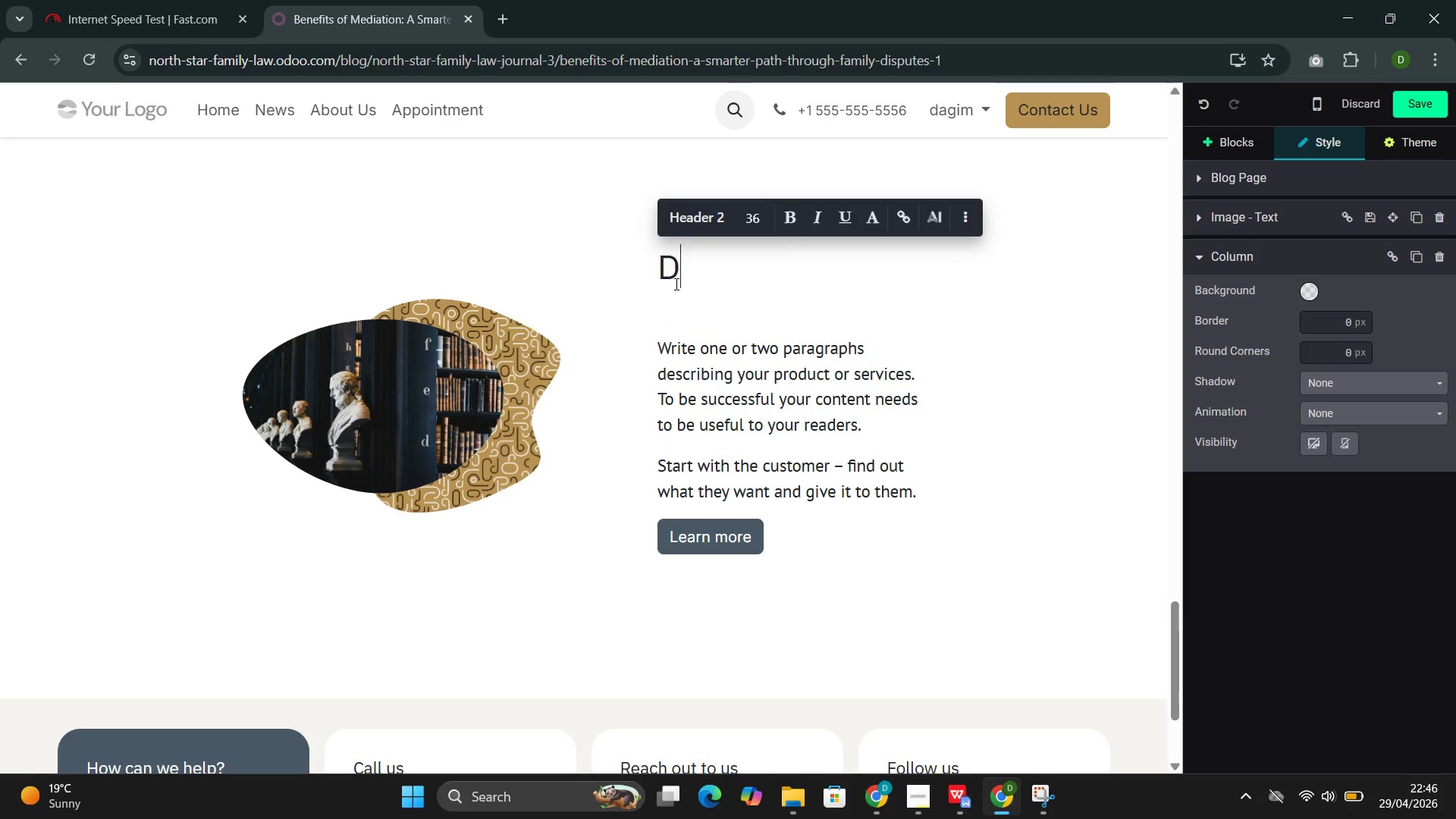 
key(Backspace)
 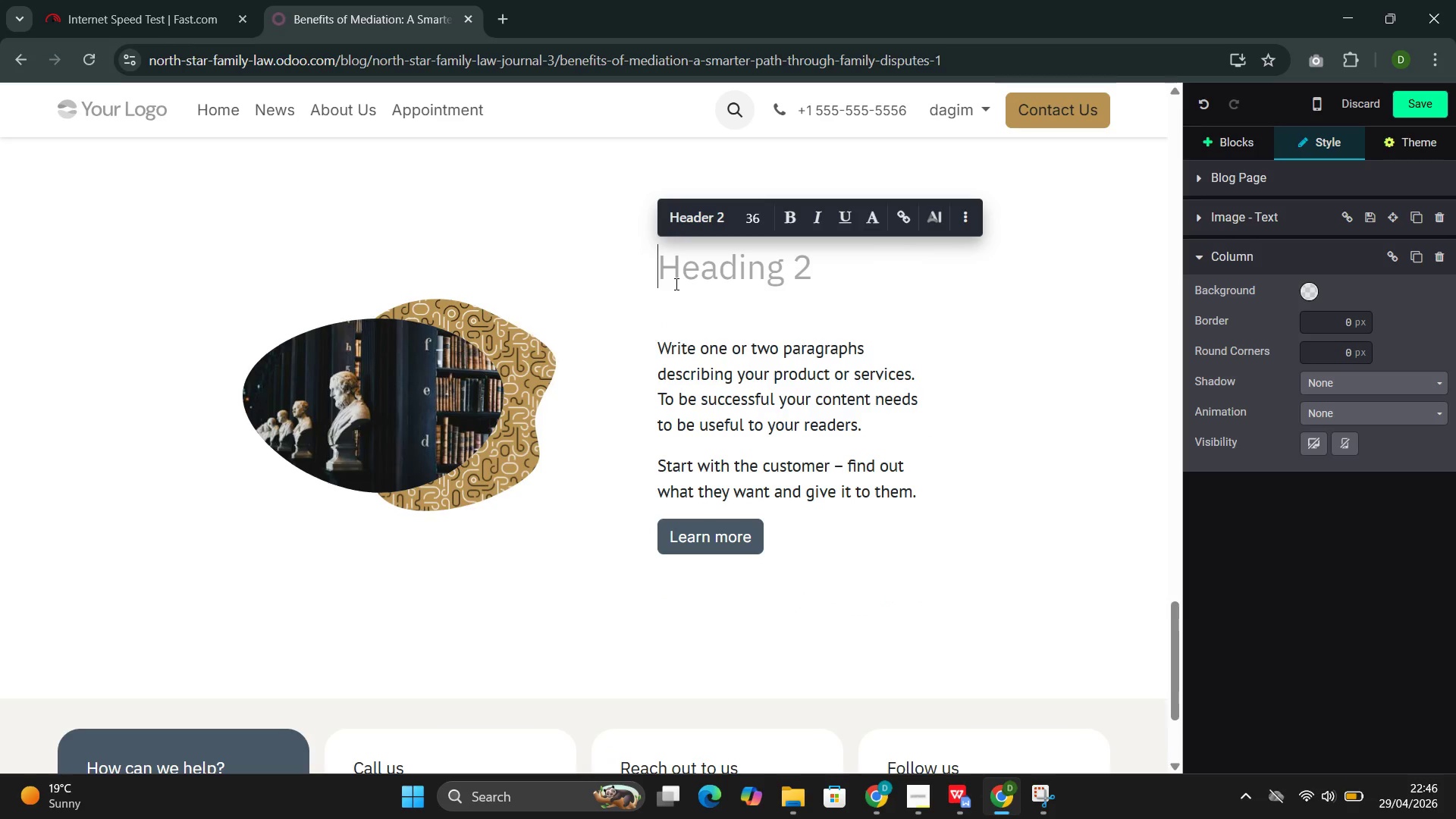 
key(Backspace)
 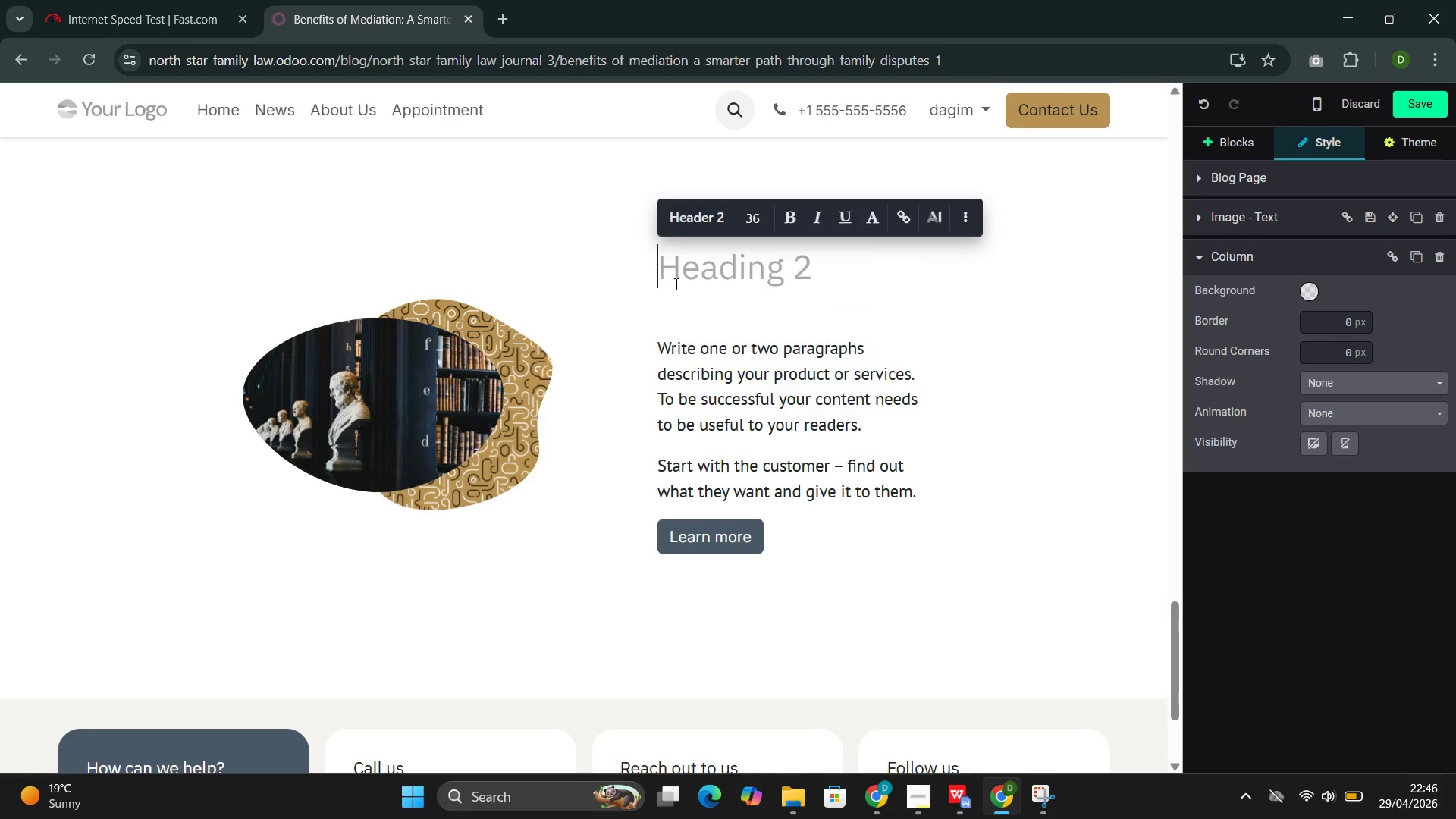 
key(Backspace)
 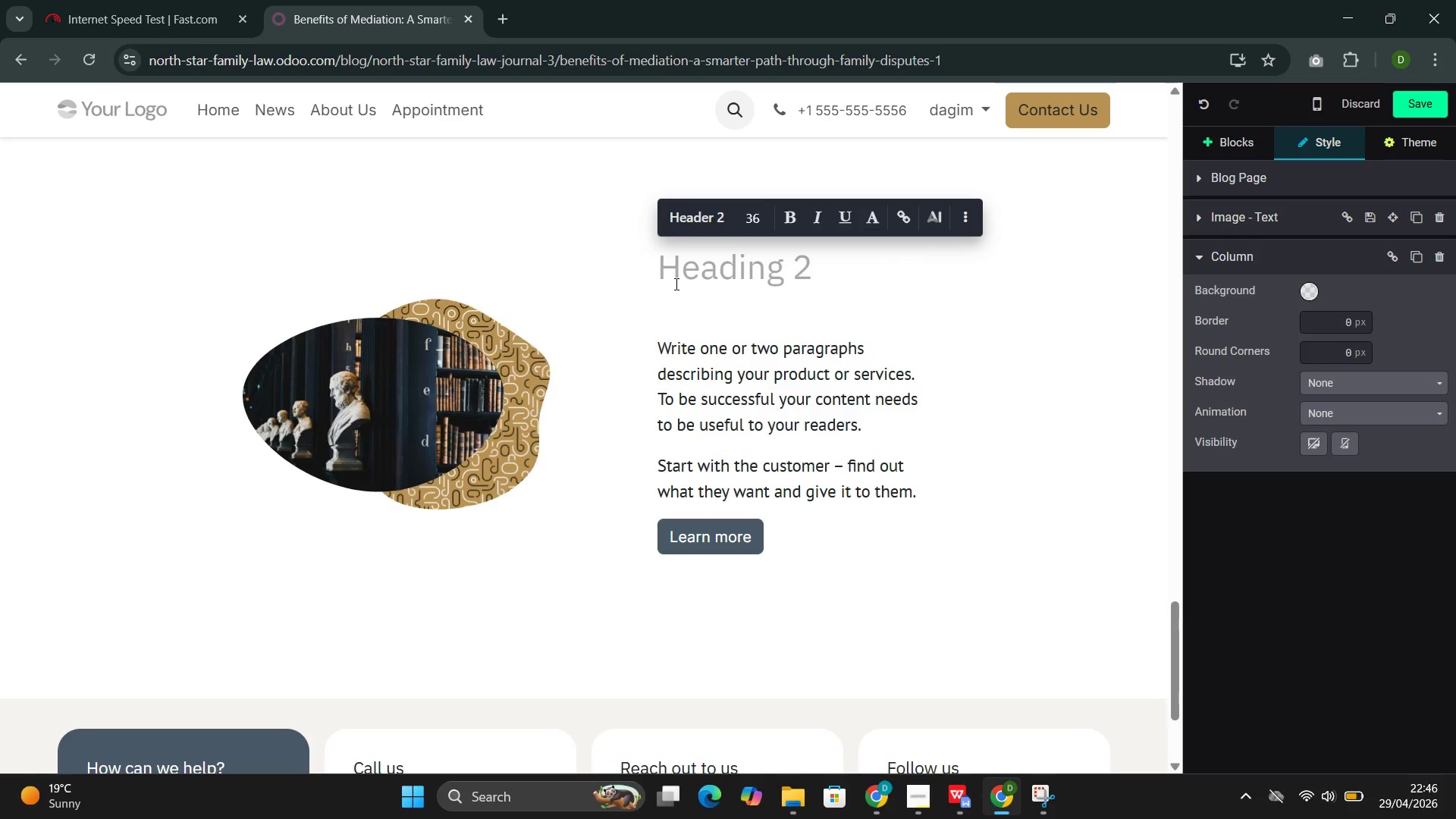 
key(Backspace)
 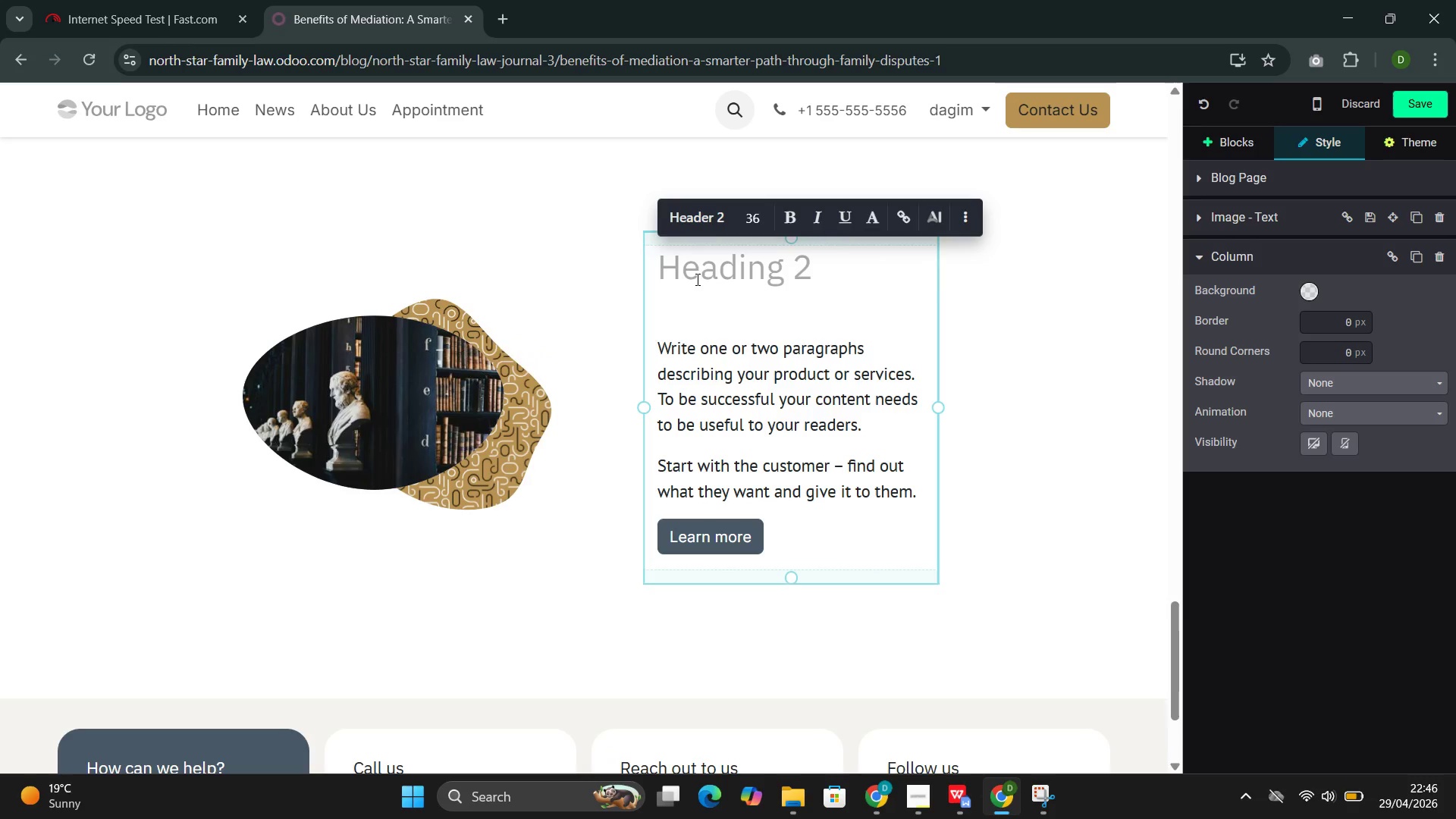 
double_click([698, 276])
 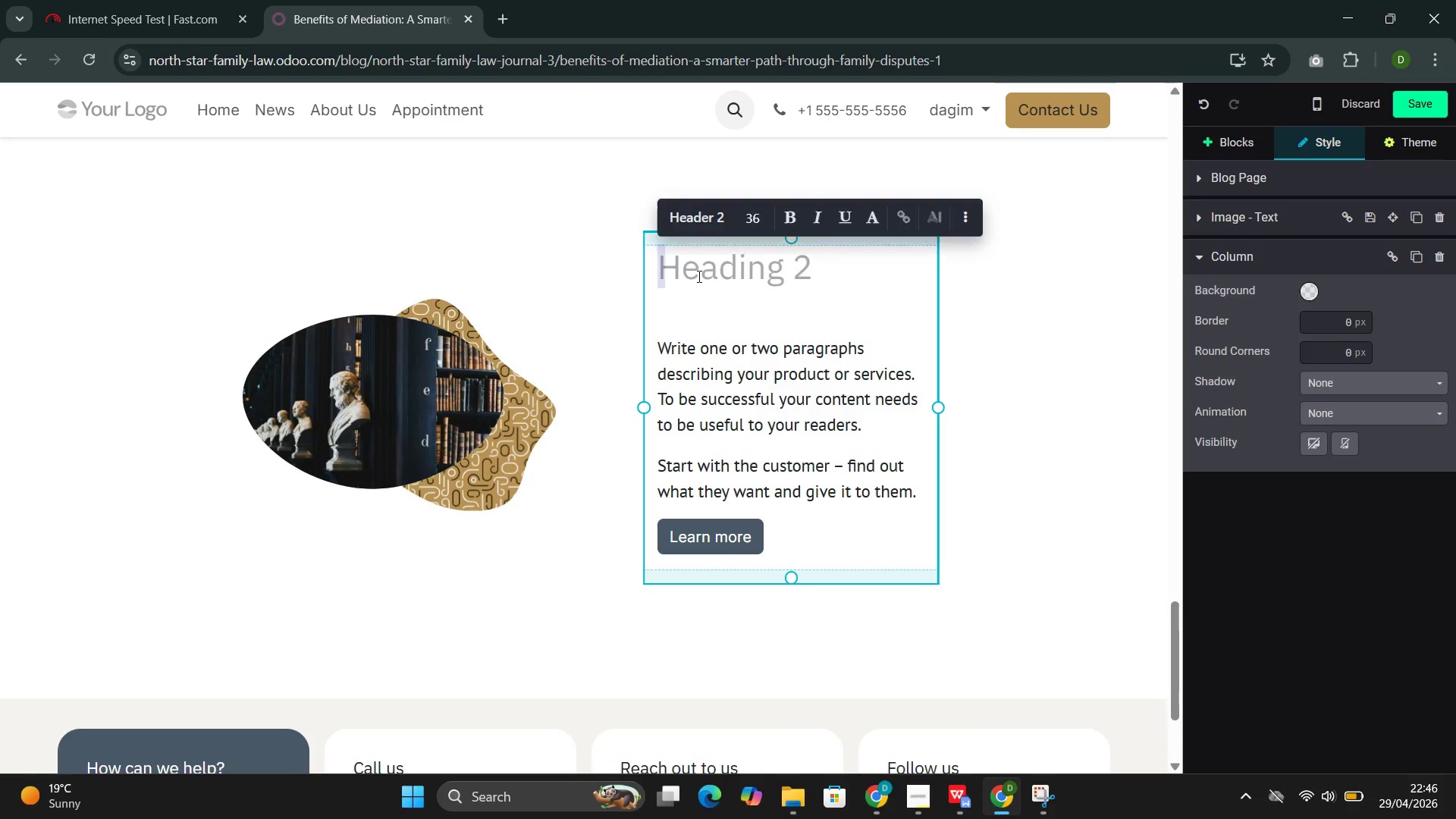 
triple_click([698, 276])
 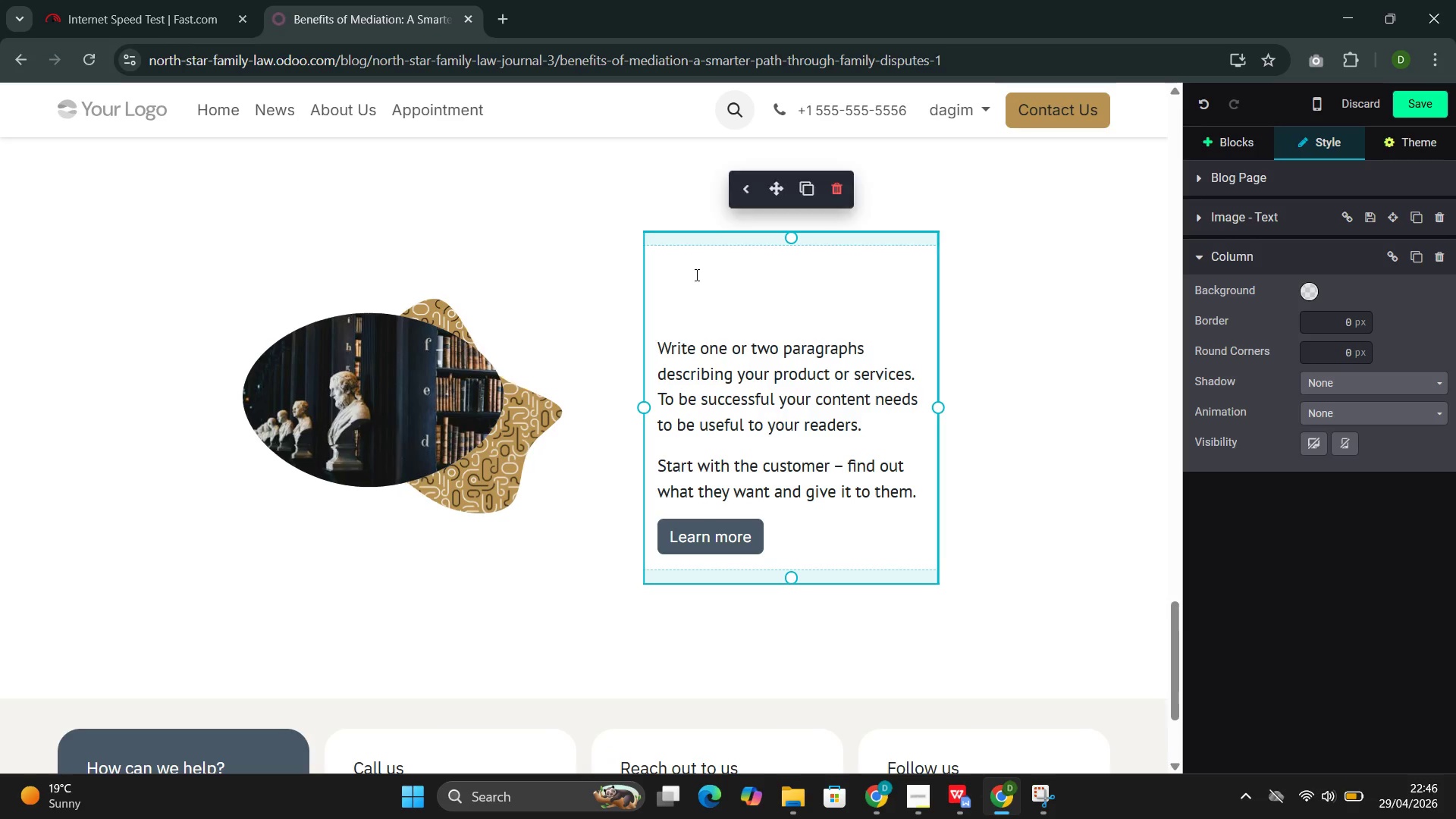 
double_click([695, 275])
 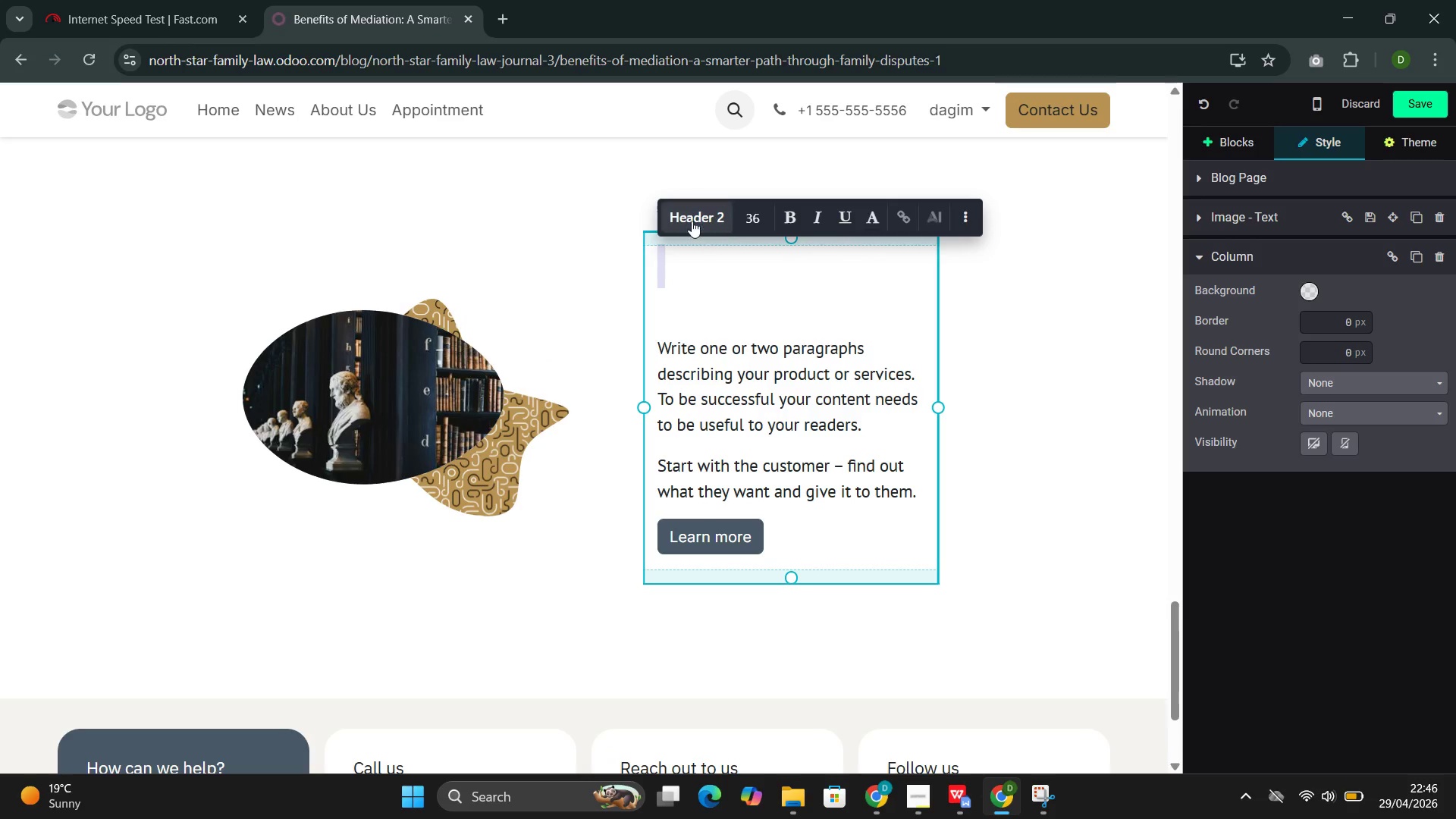 
left_click([690, 220])
 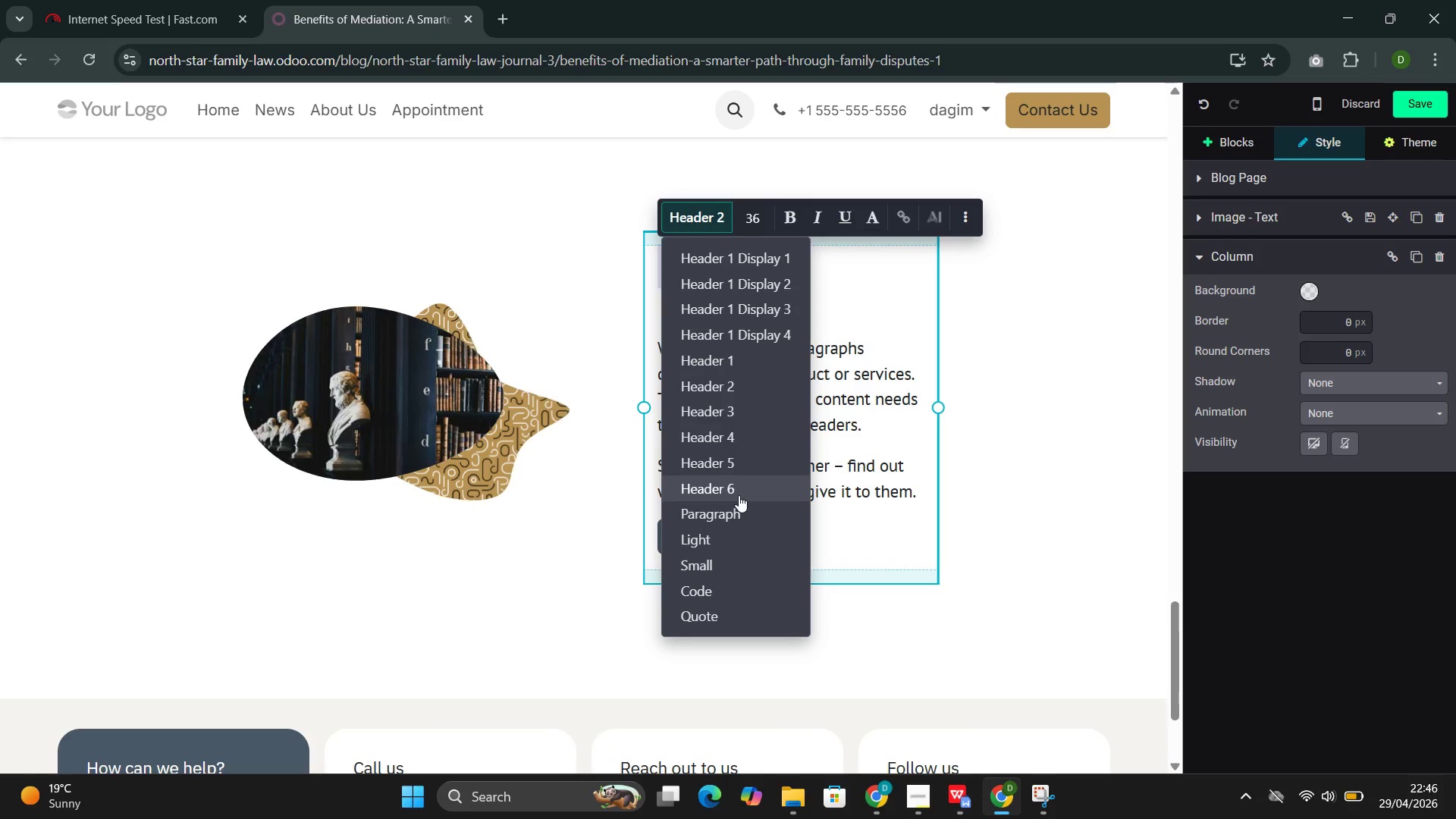 
left_click([739, 510])
 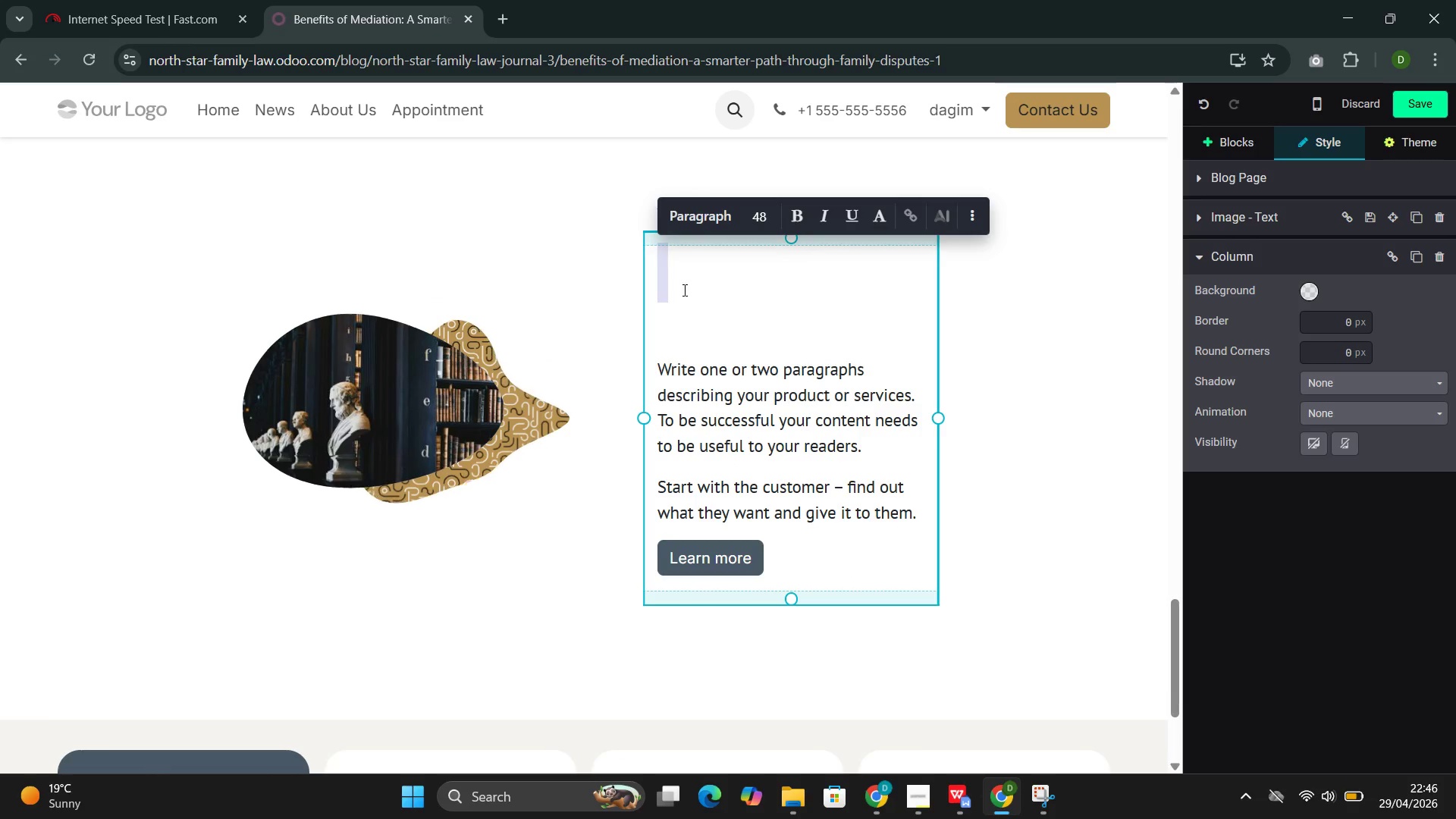 
double_click([682, 281])
 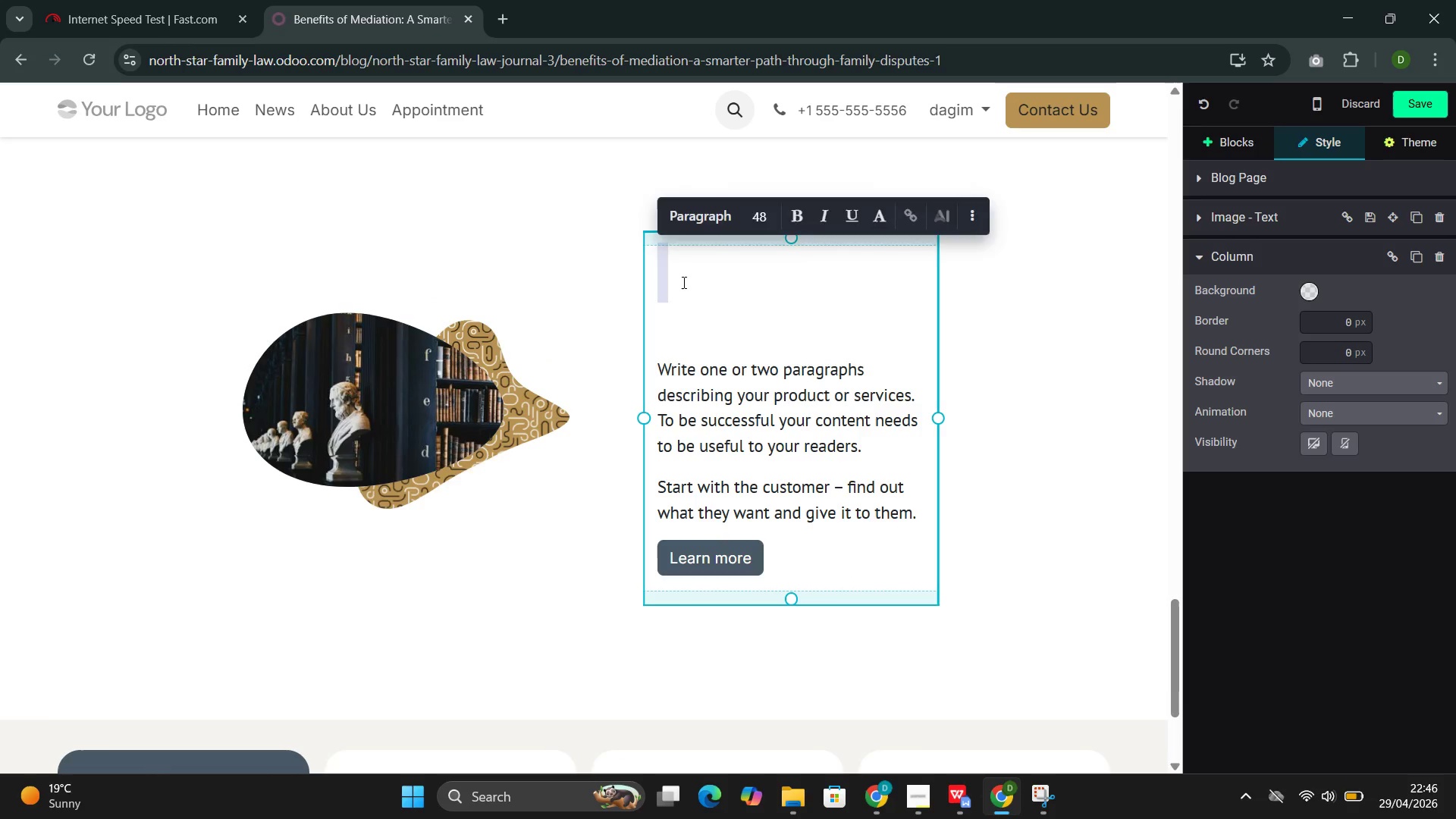 
triple_click([682, 282])
 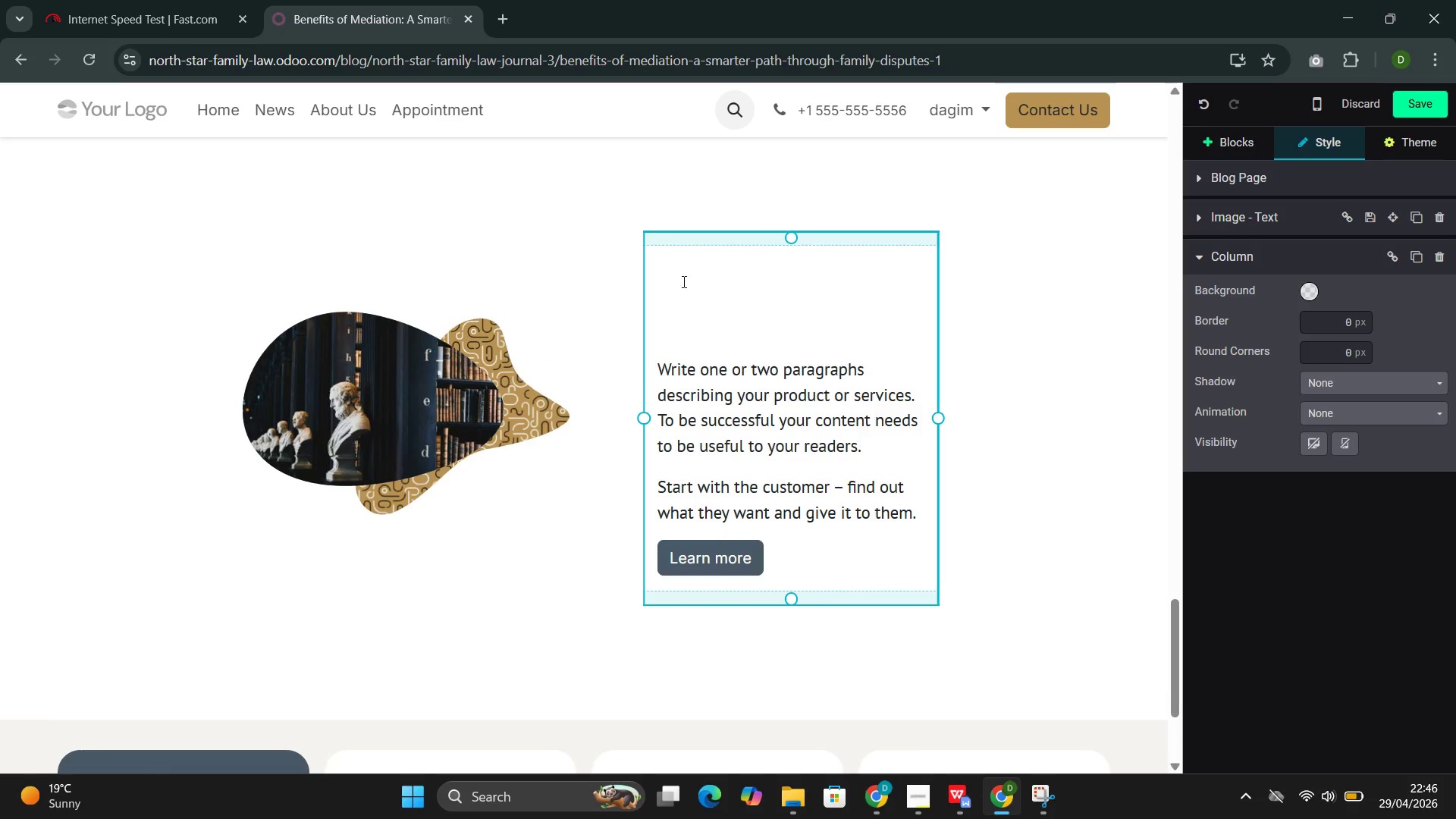 
double_click([682, 281])
 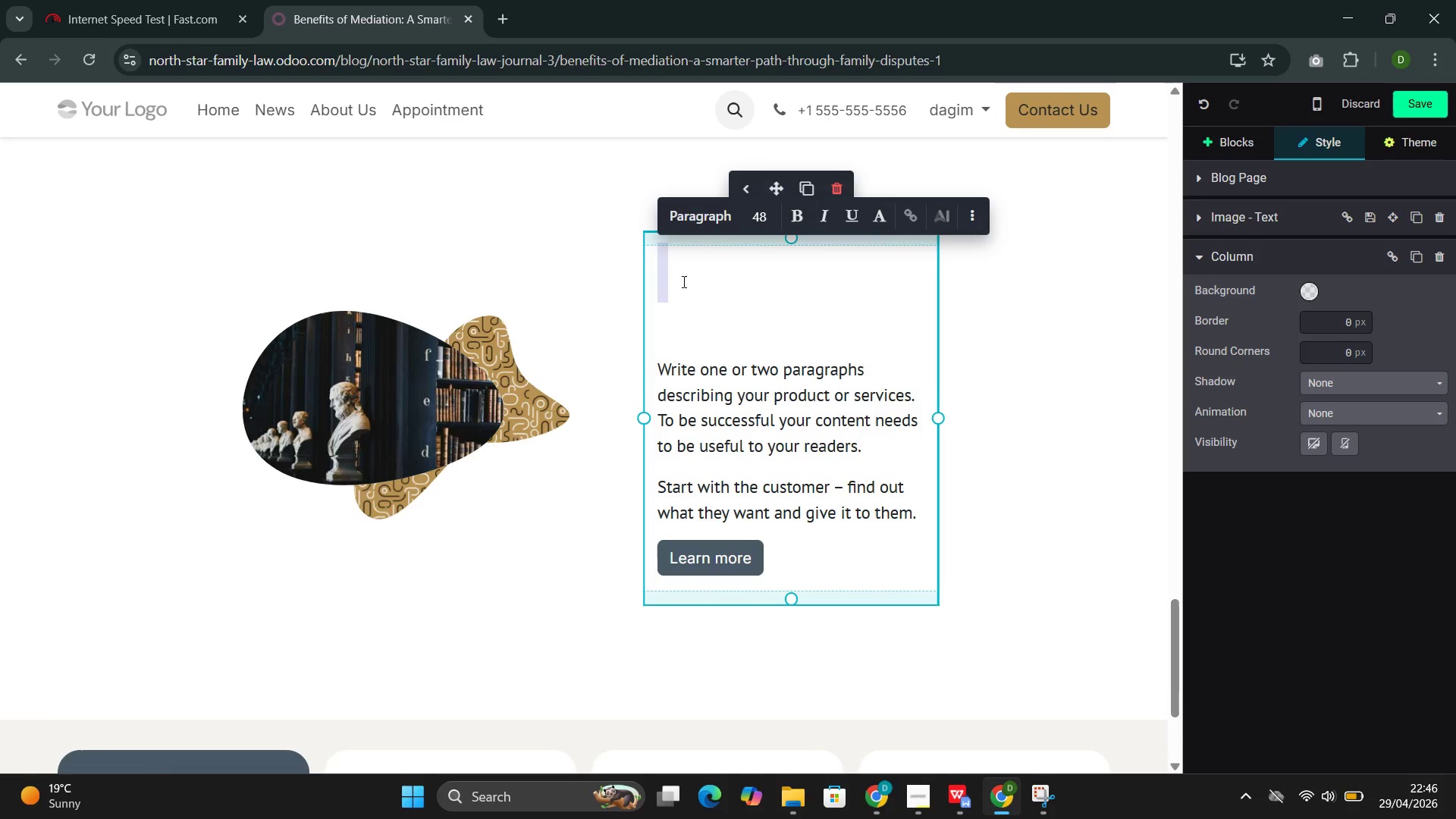 
triple_click([682, 281])
 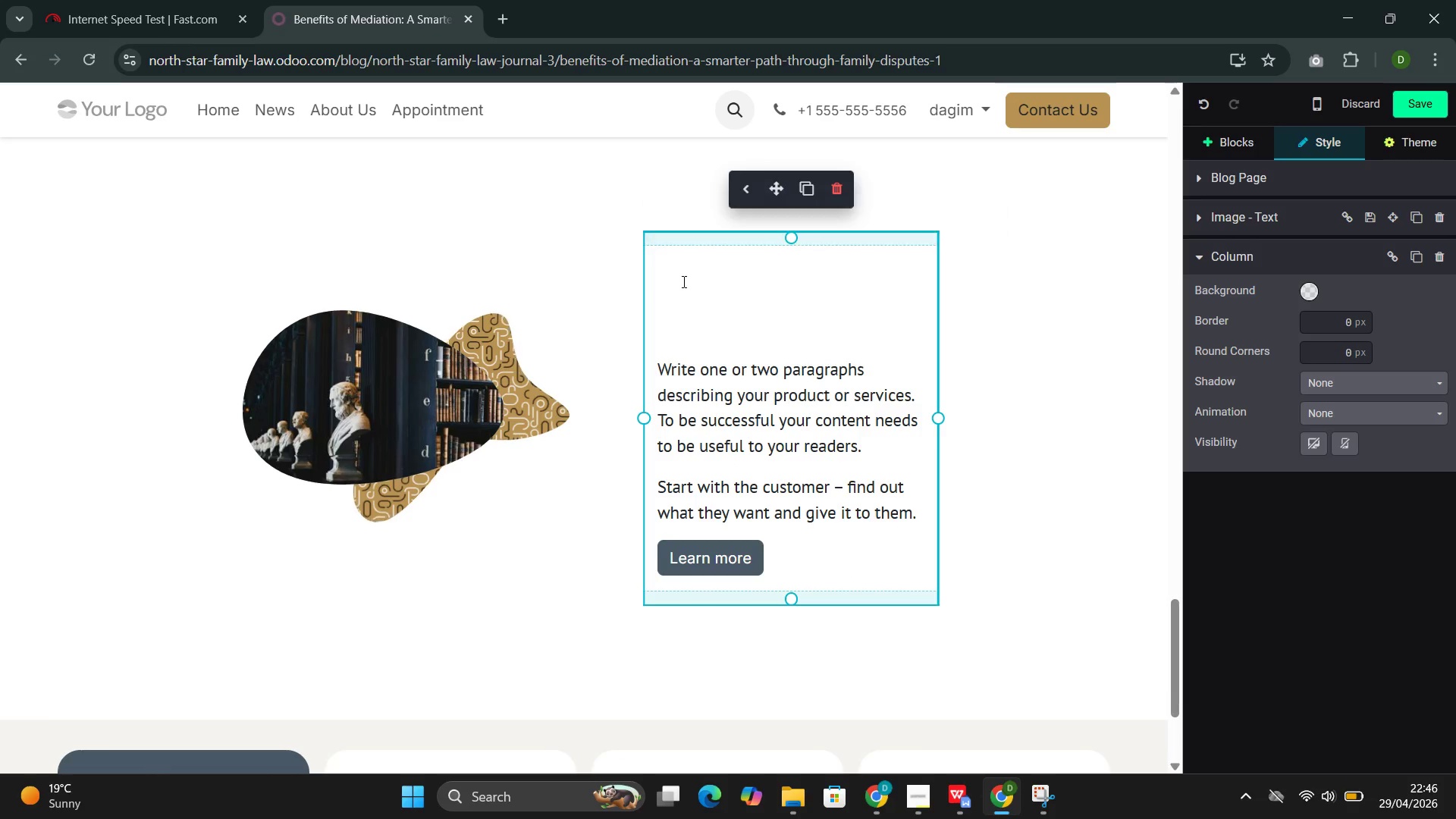 
triple_click([682, 281])
 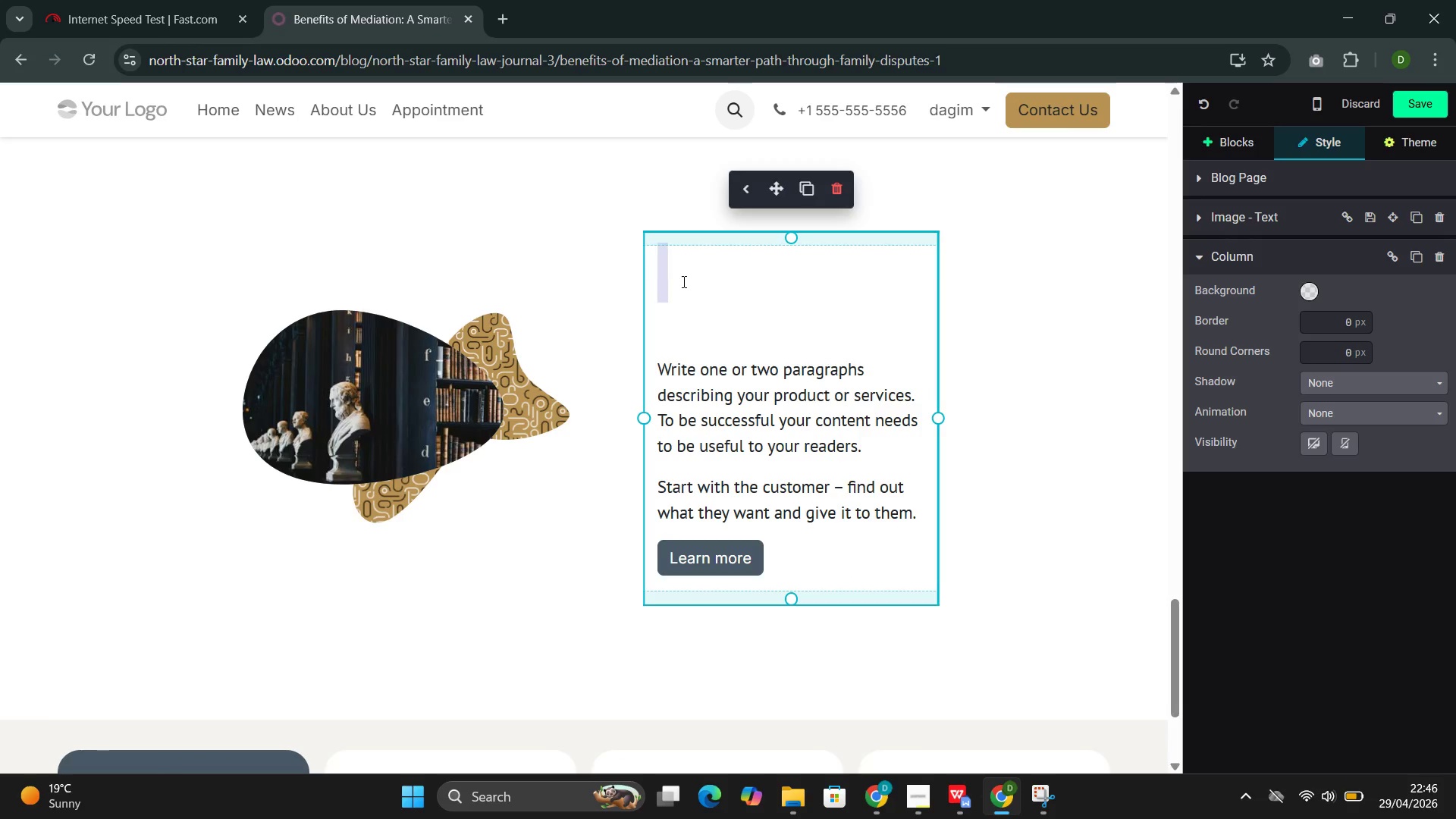 
triple_click([682, 281])
 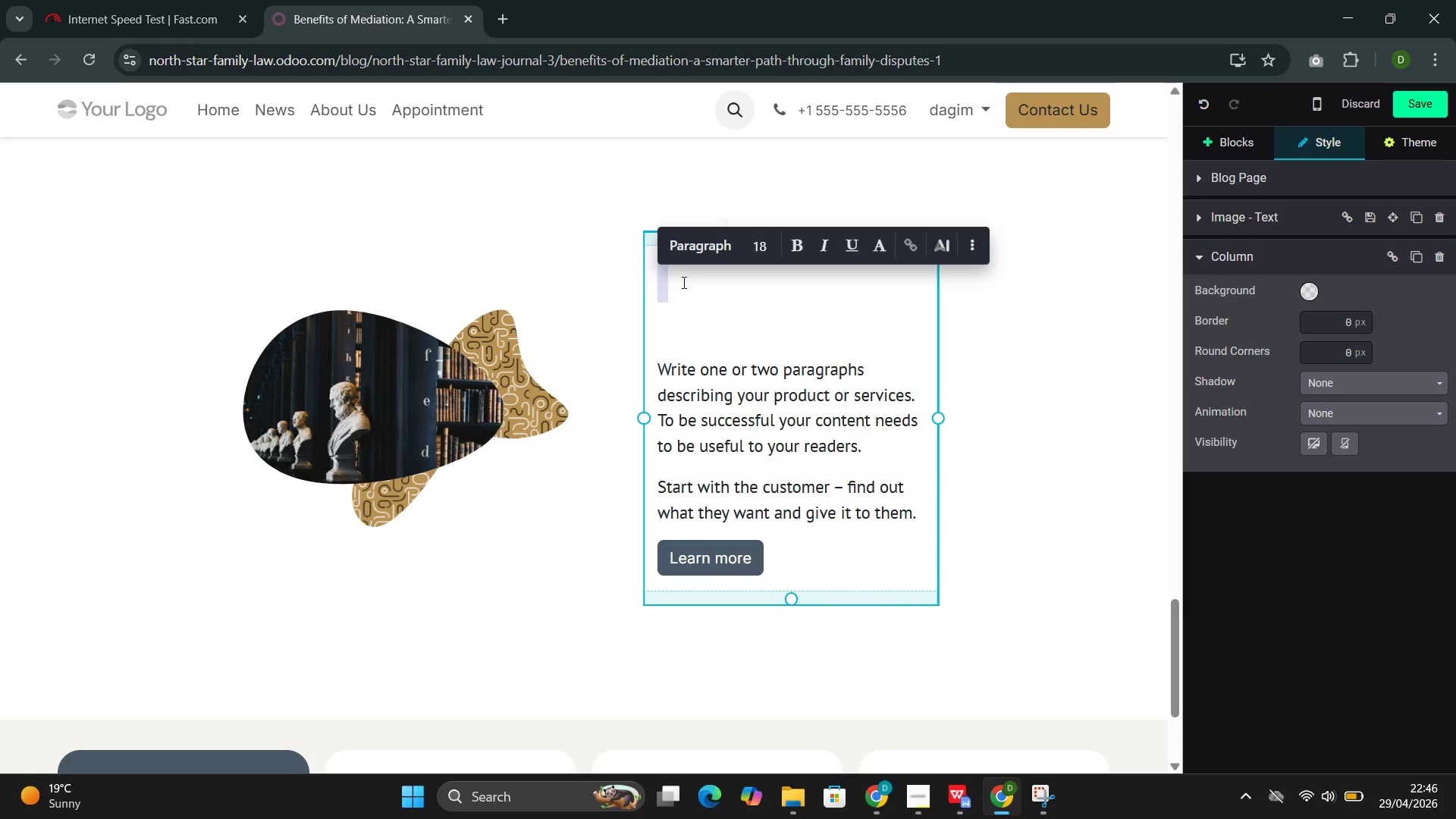 
key(Backspace)
 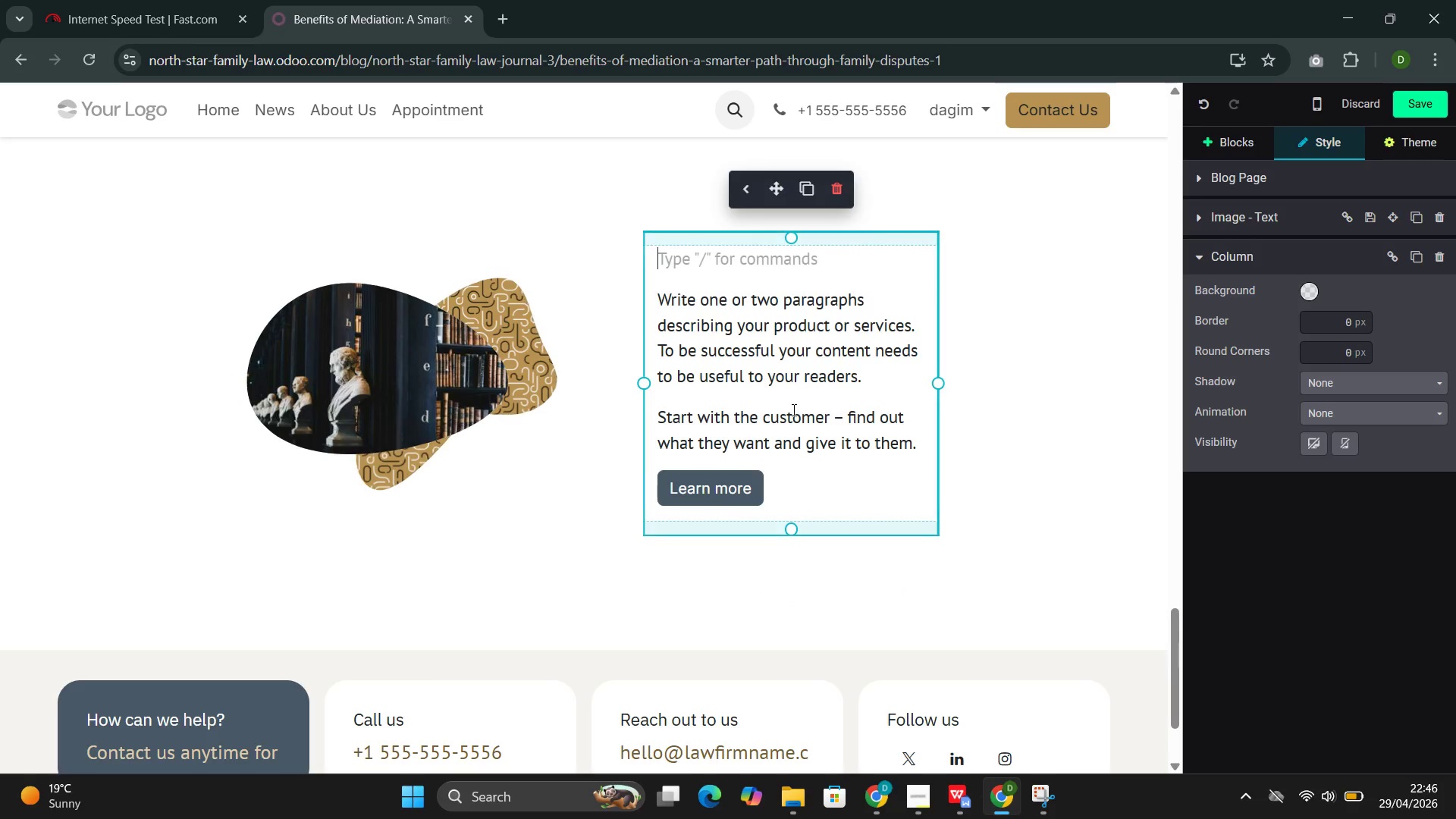 
left_click_drag(start_coordinate=[783, 475], to_coordinate=[655, 302])
 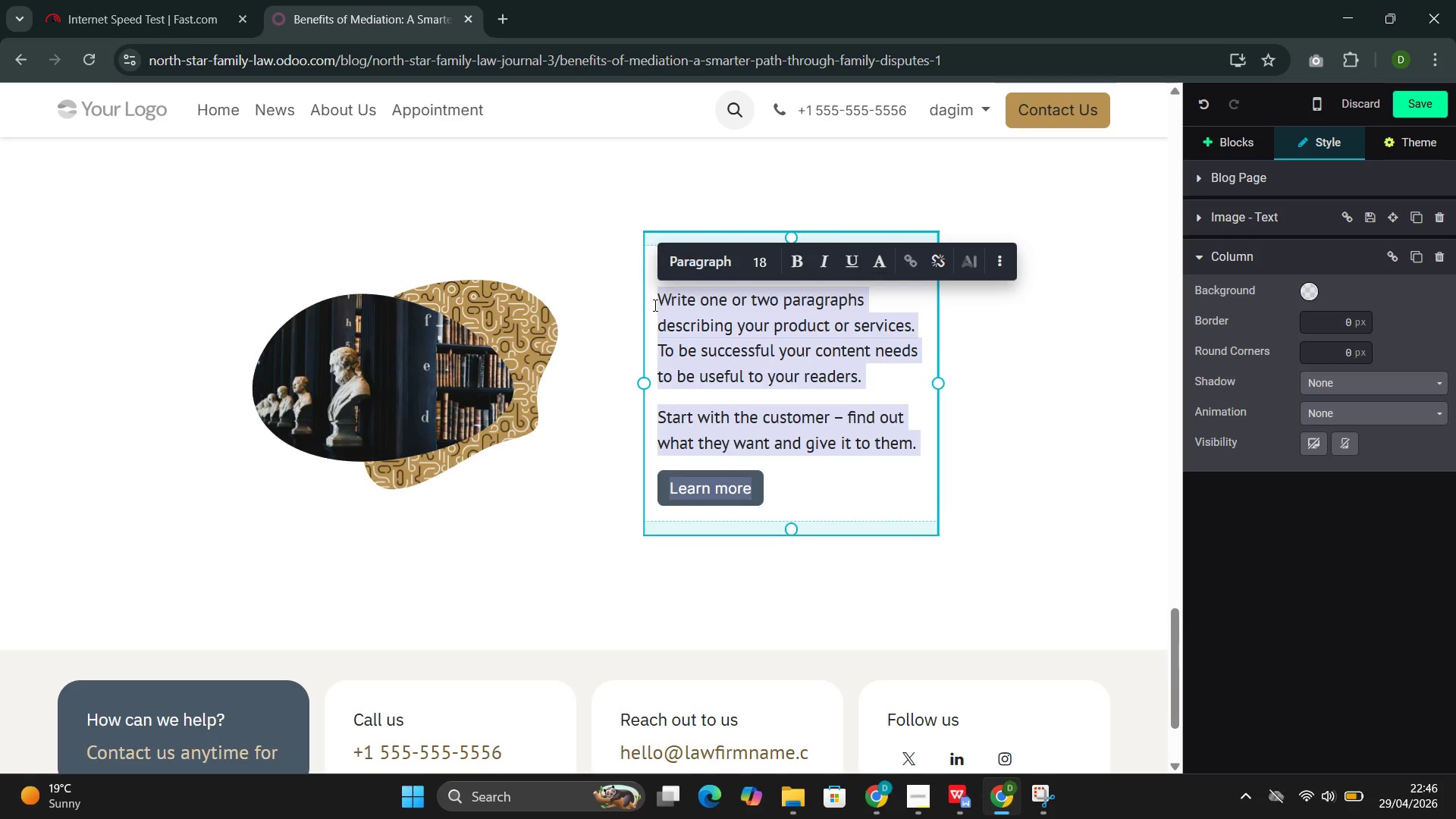 
key(Backspace)
type(MEdia)
key(Backspace)
key(Backspace)
key(Backspace)
key(Backspace)
type(ediation Scu)
key(Backspace)
type(ccess Rate )
 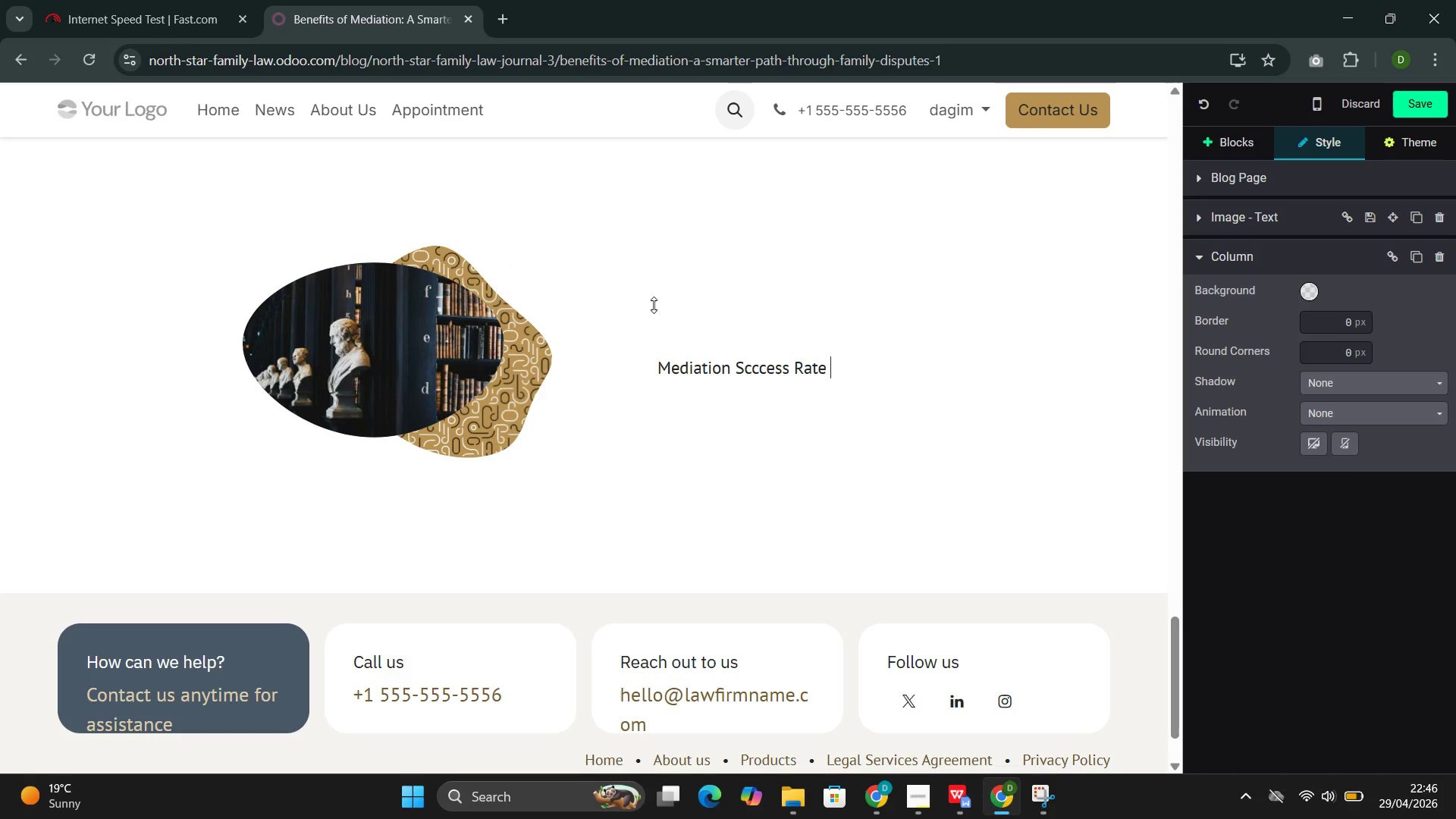 
wait(5.39)
 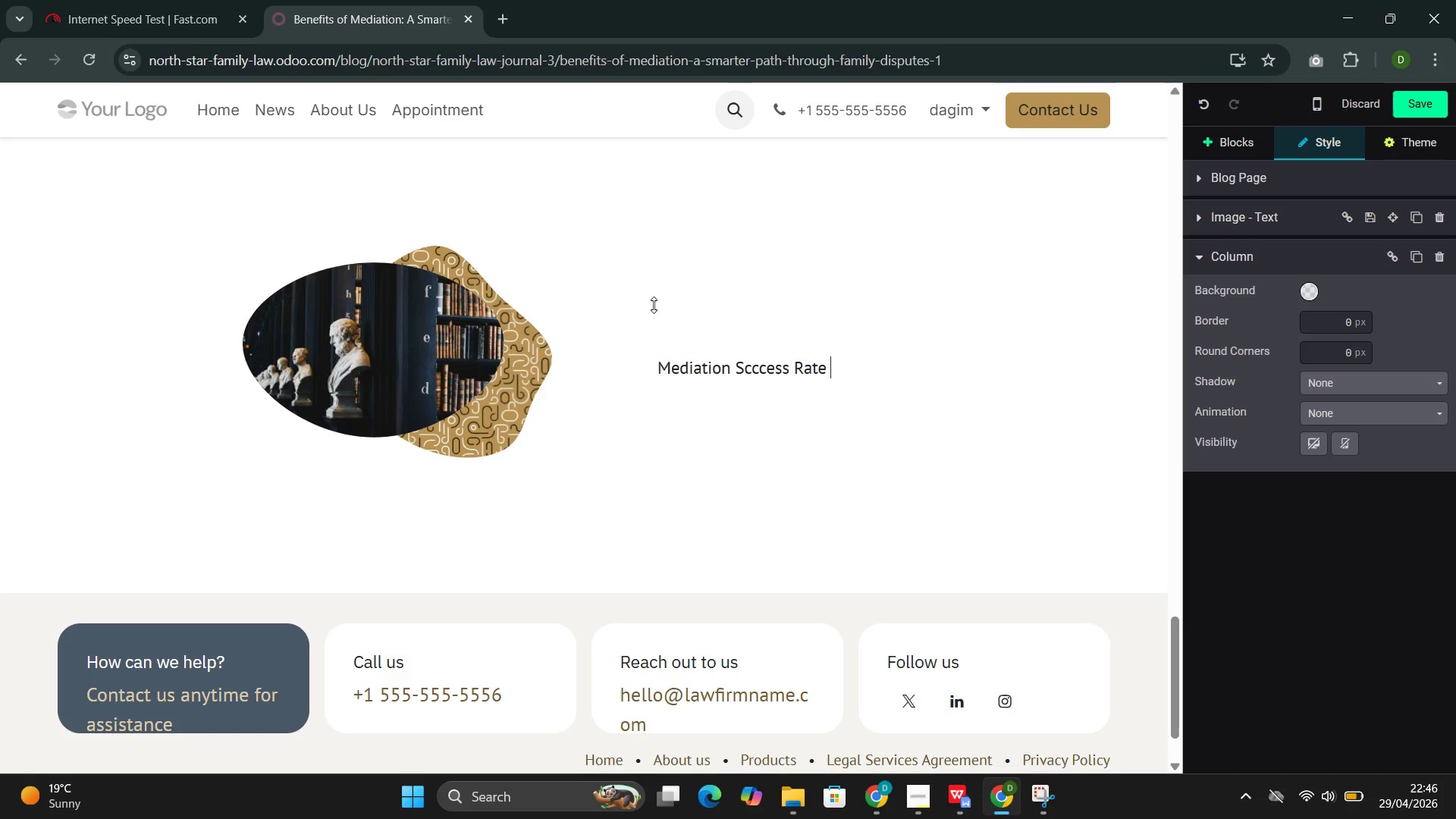 
key(Backspace)
 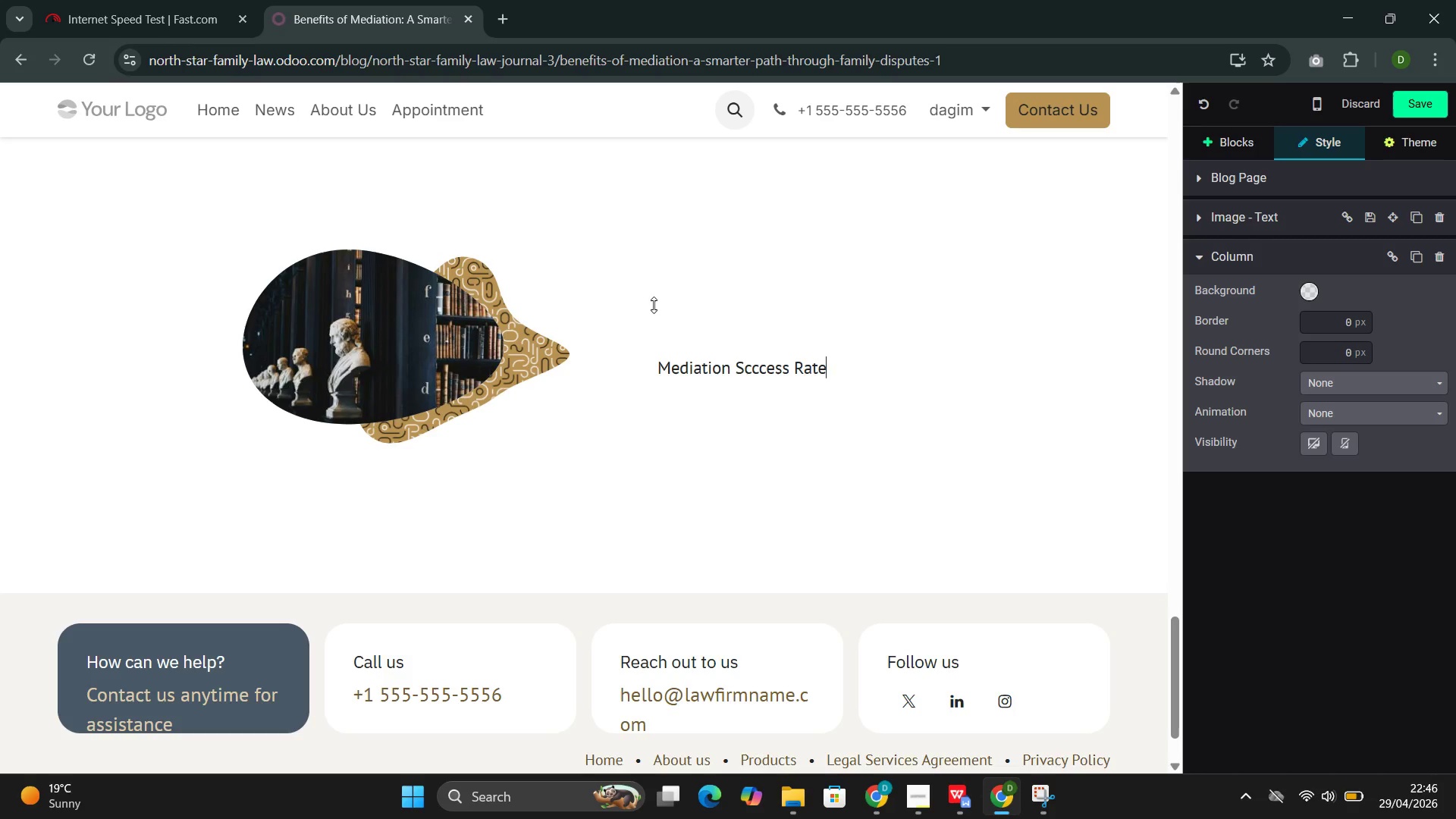 
key(S)
 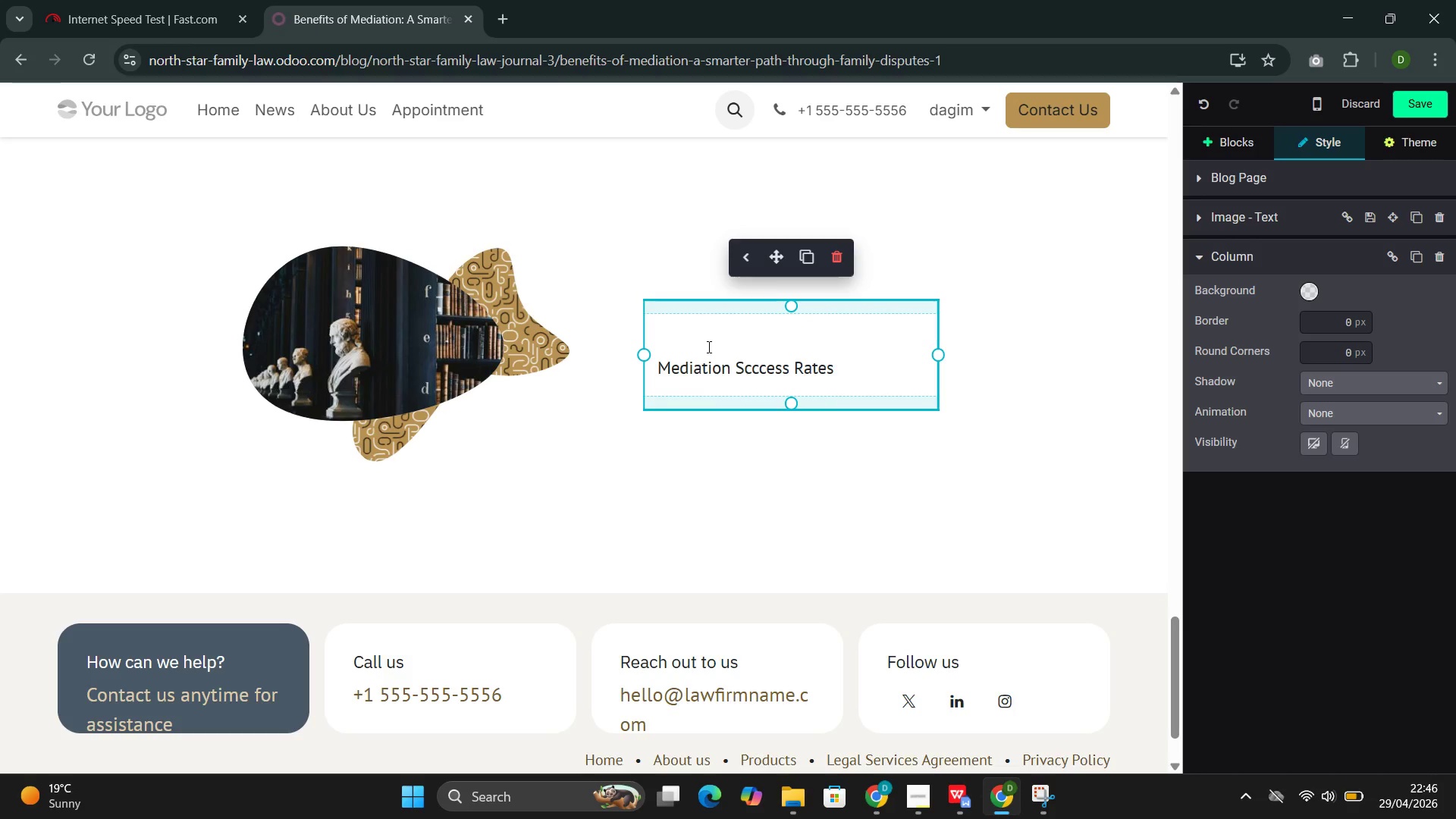 
double_click([699, 369])
 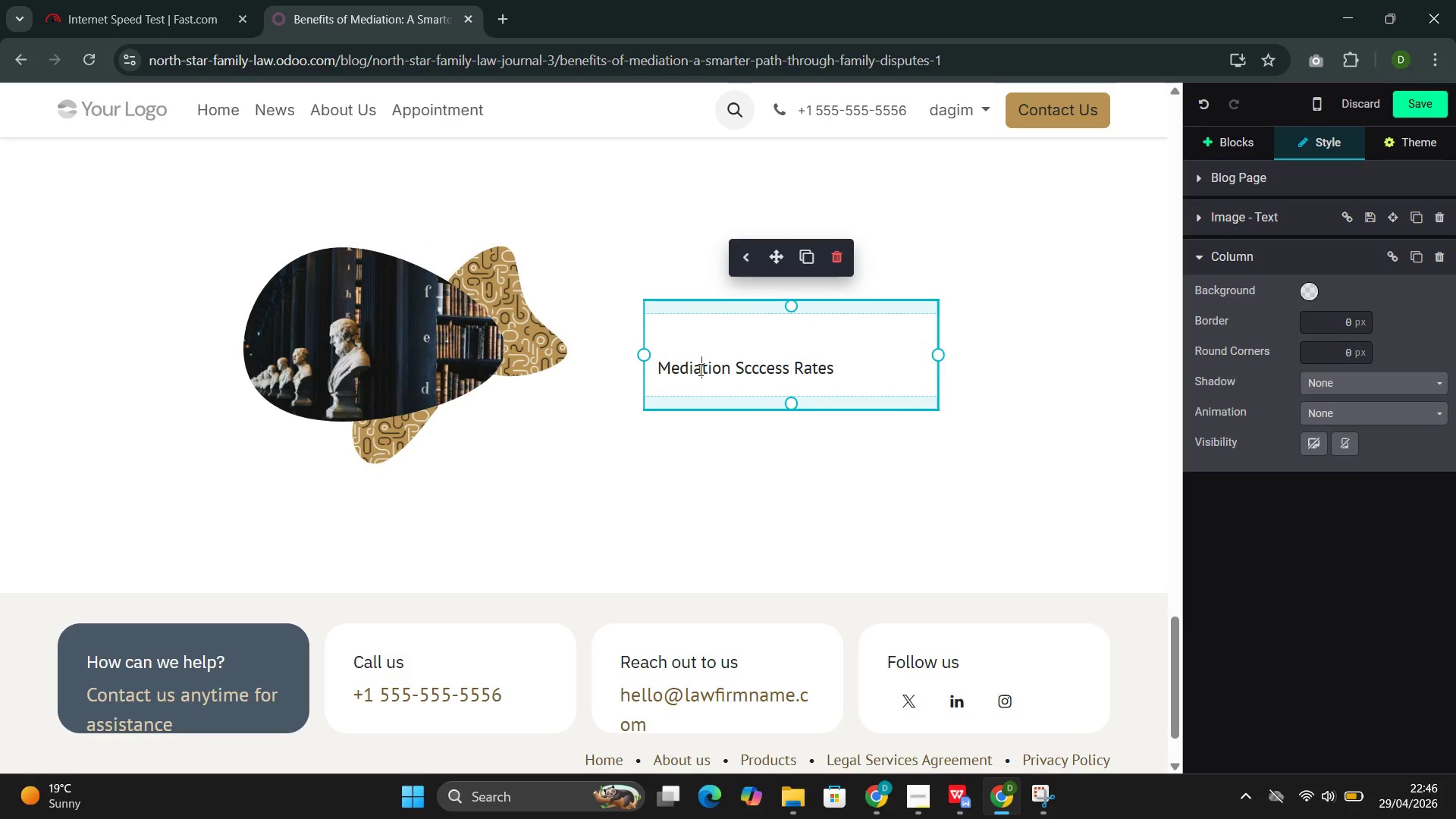 
triple_click([699, 370])
 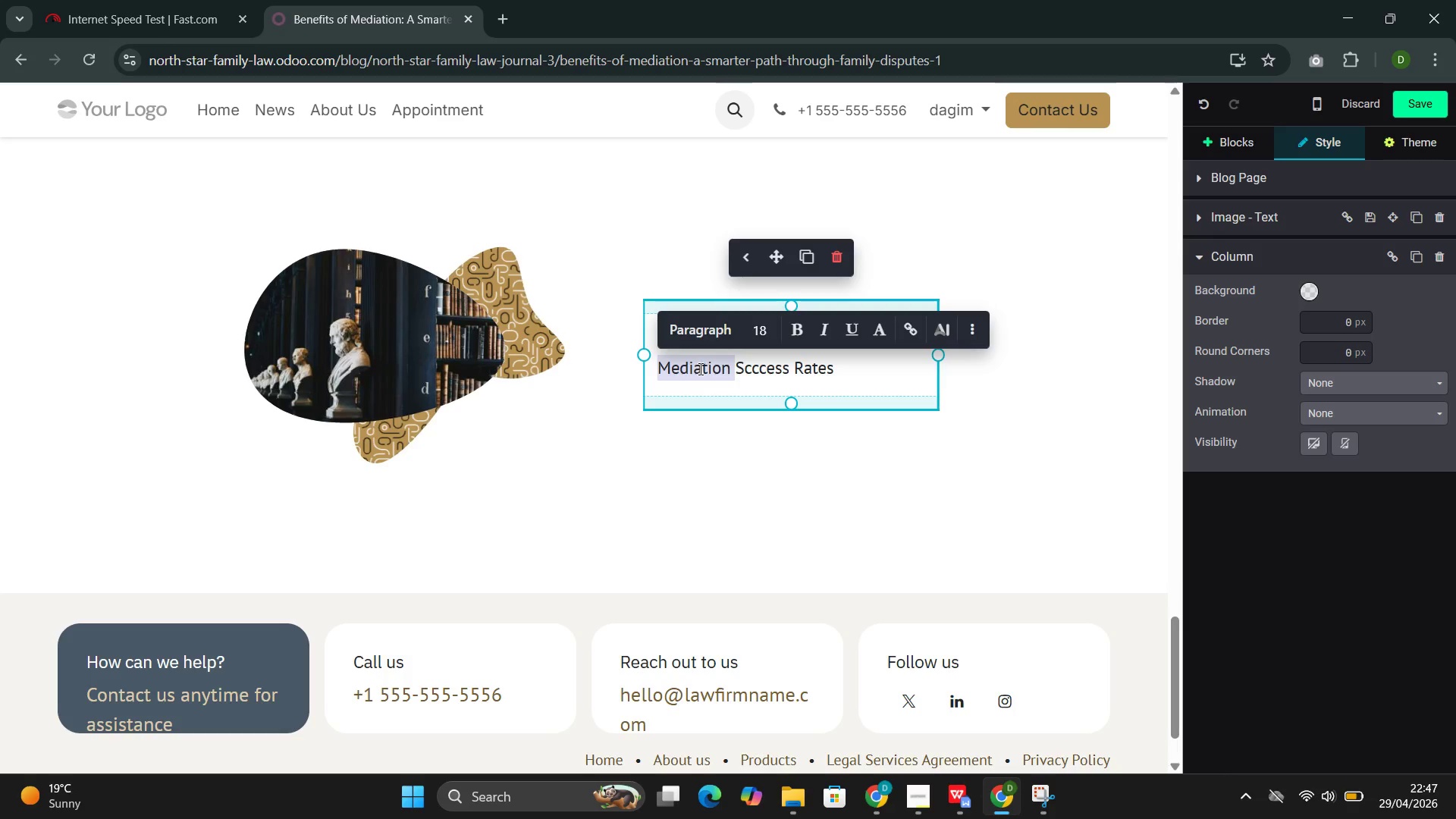 
triple_click([699, 369])
 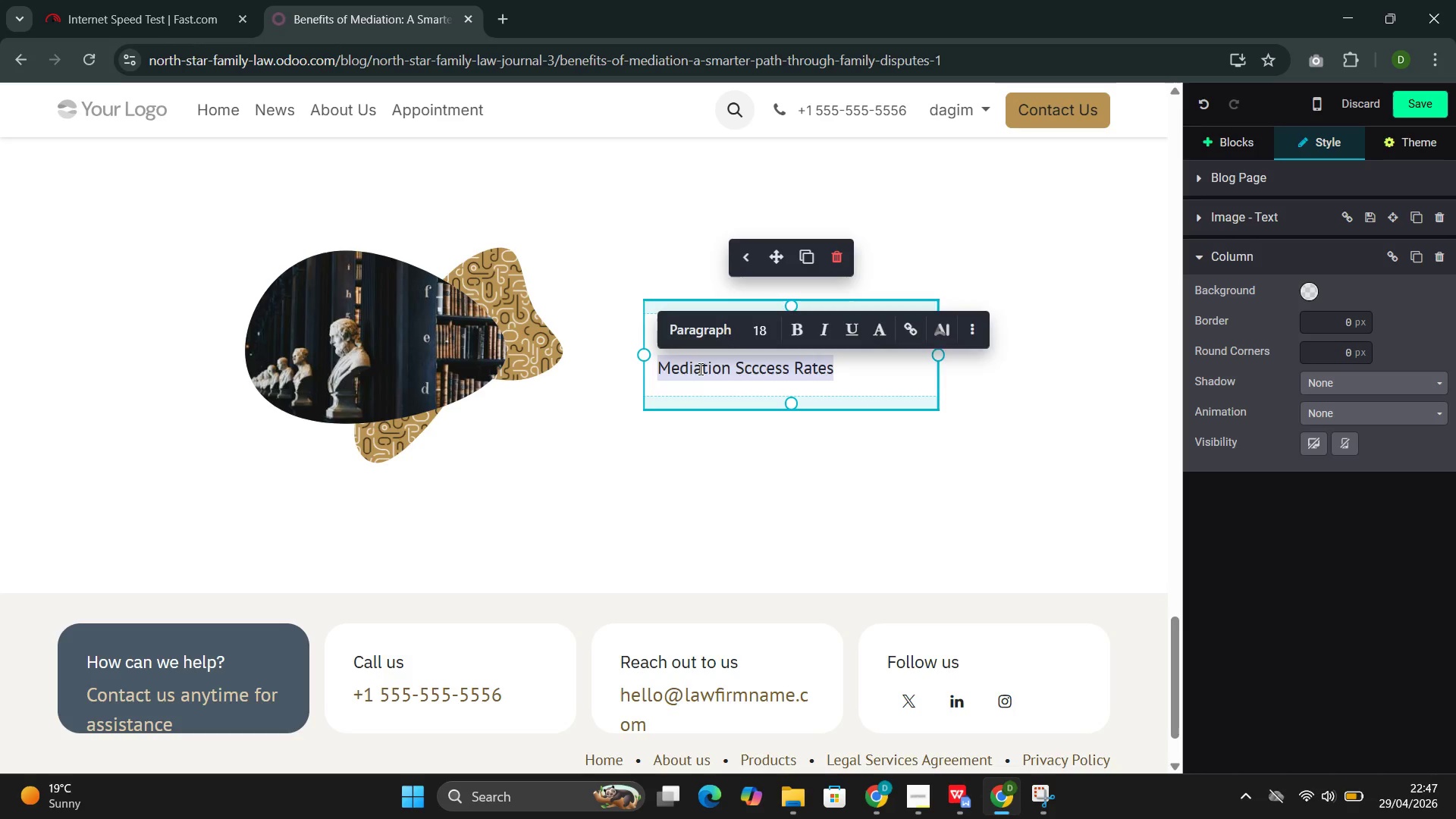 
triple_click([699, 369])
 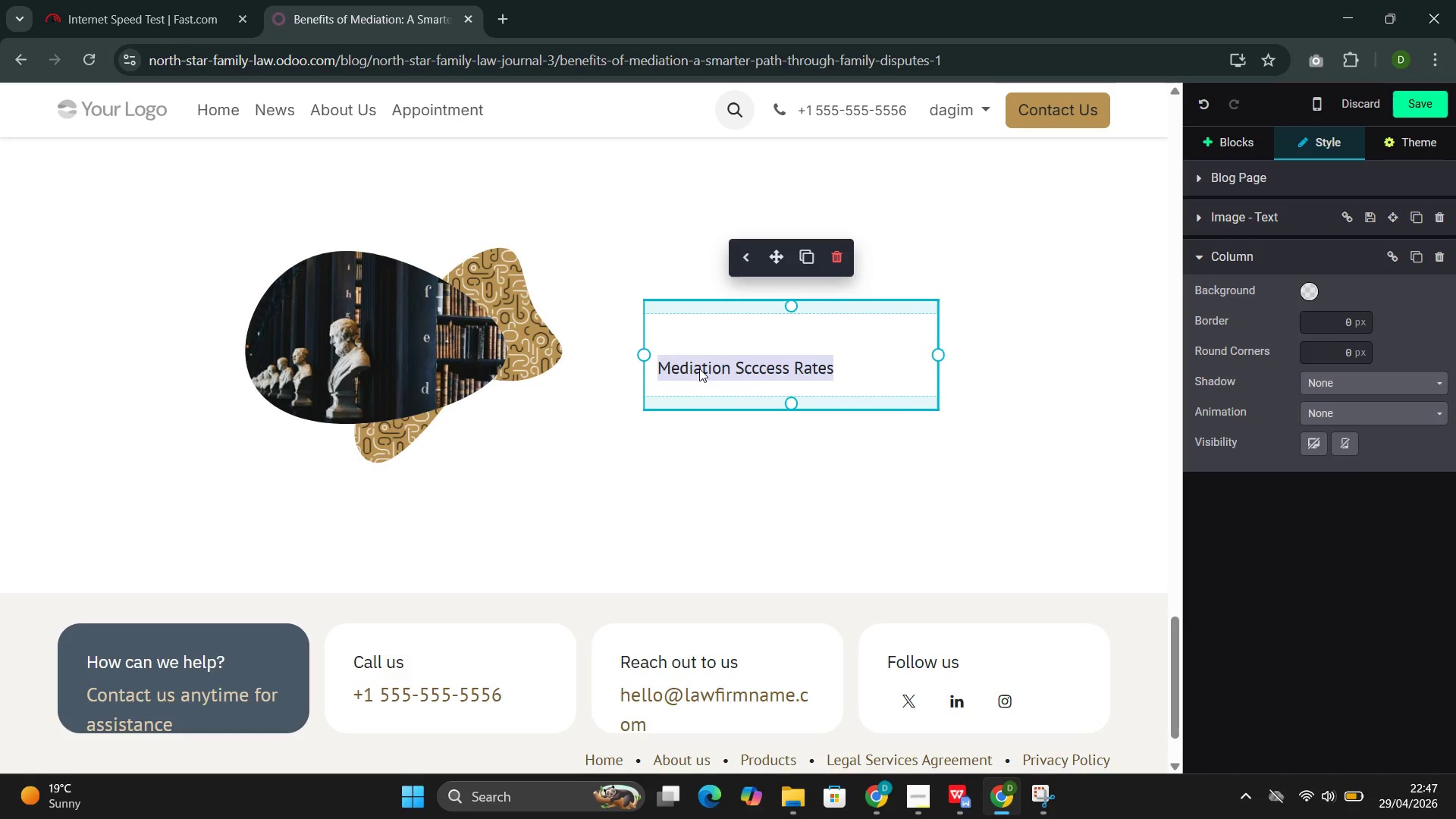 
triple_click([699, 369])
 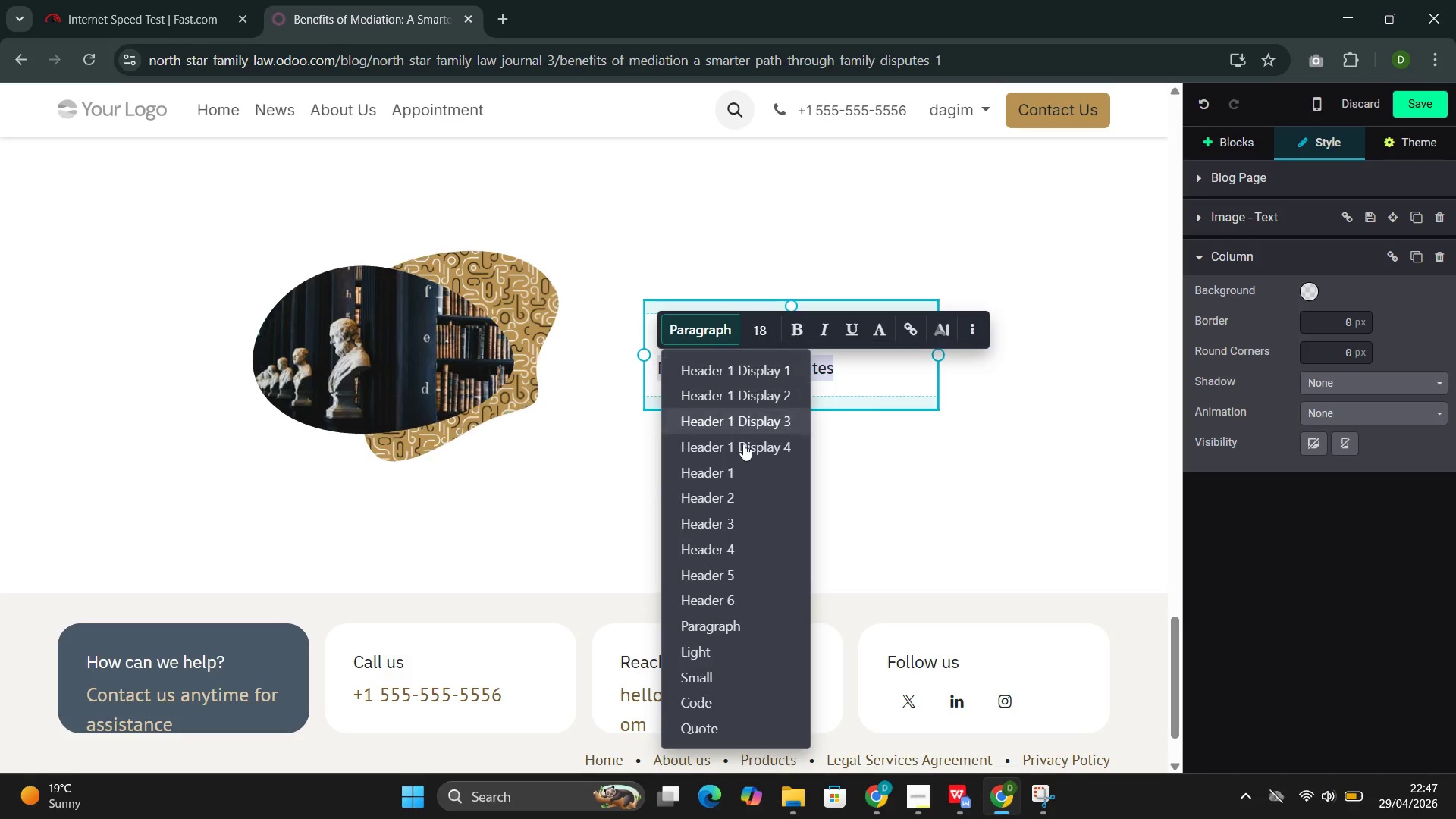 
left_click([727, 502])
 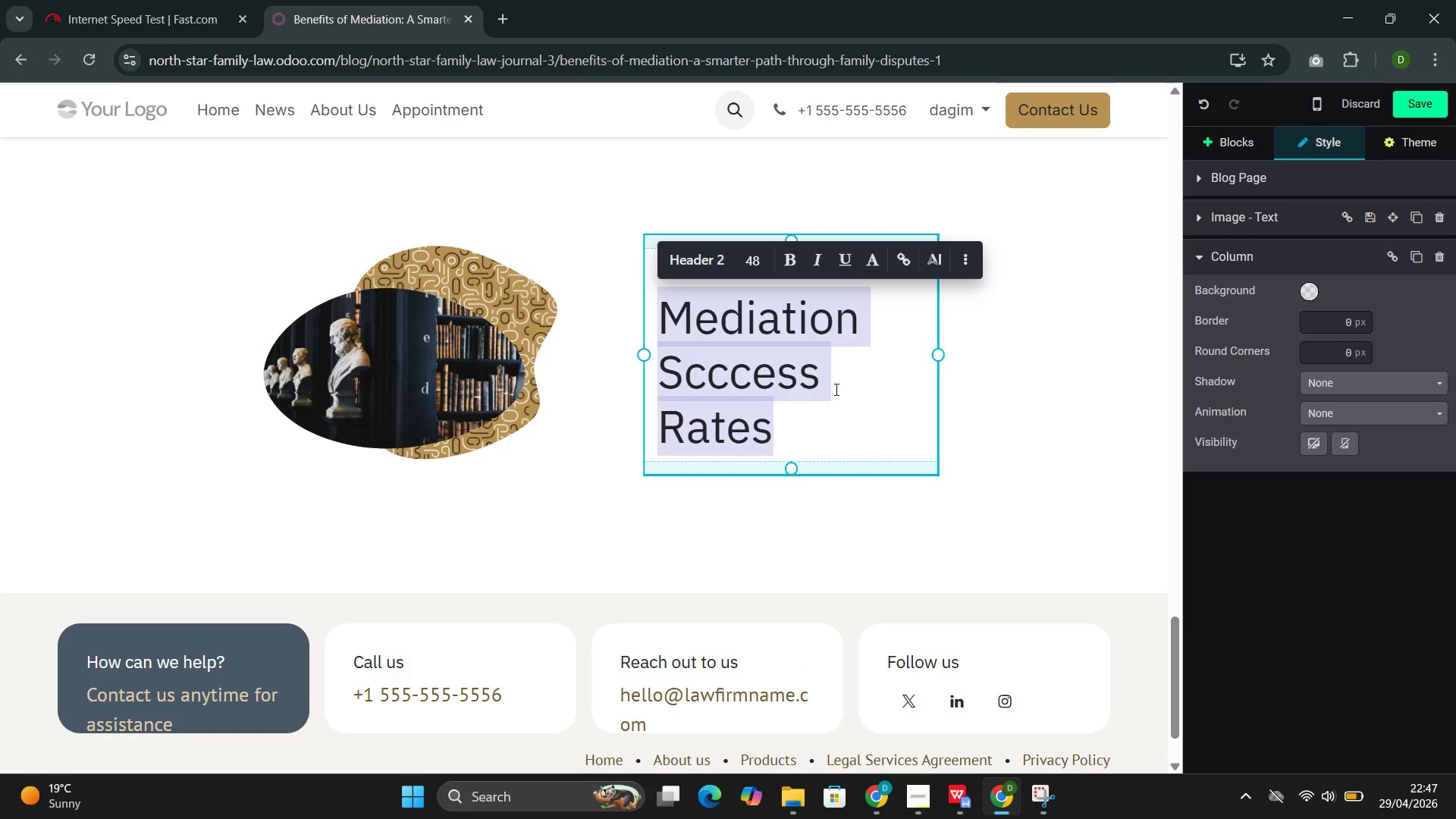 
left_click([834, 383])
 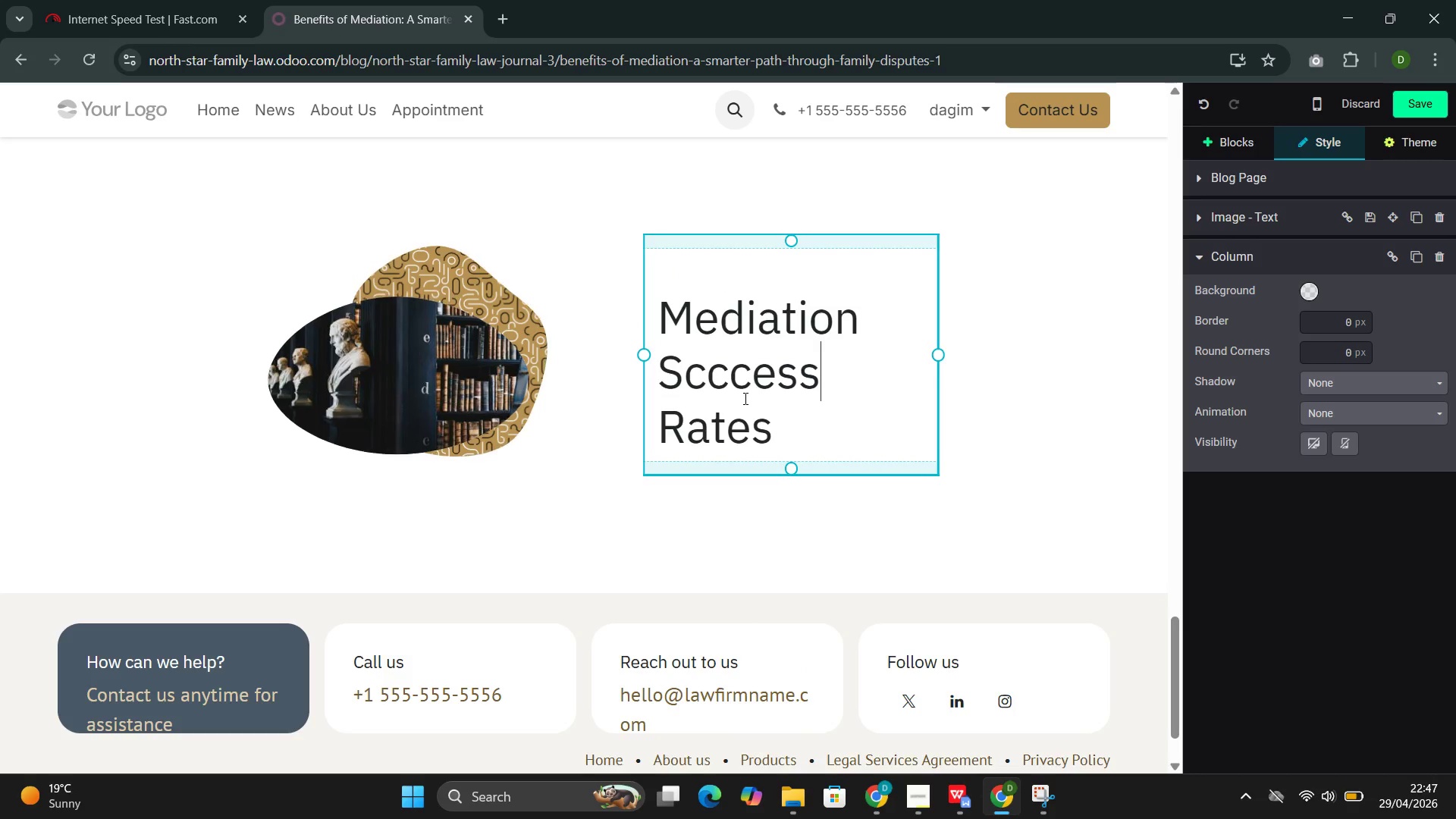 
double_click([744, 398])
 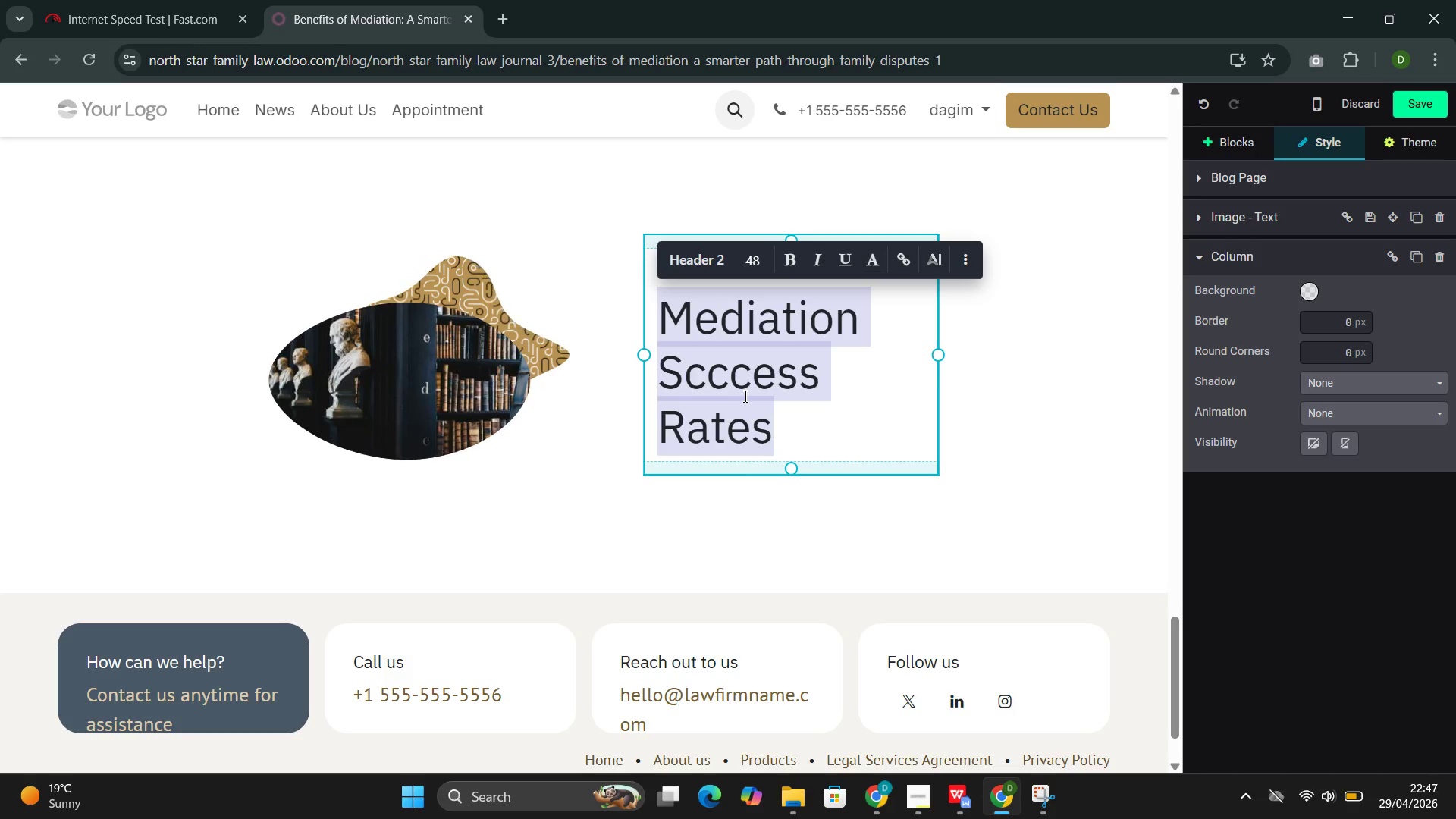 
wait(9.94)
 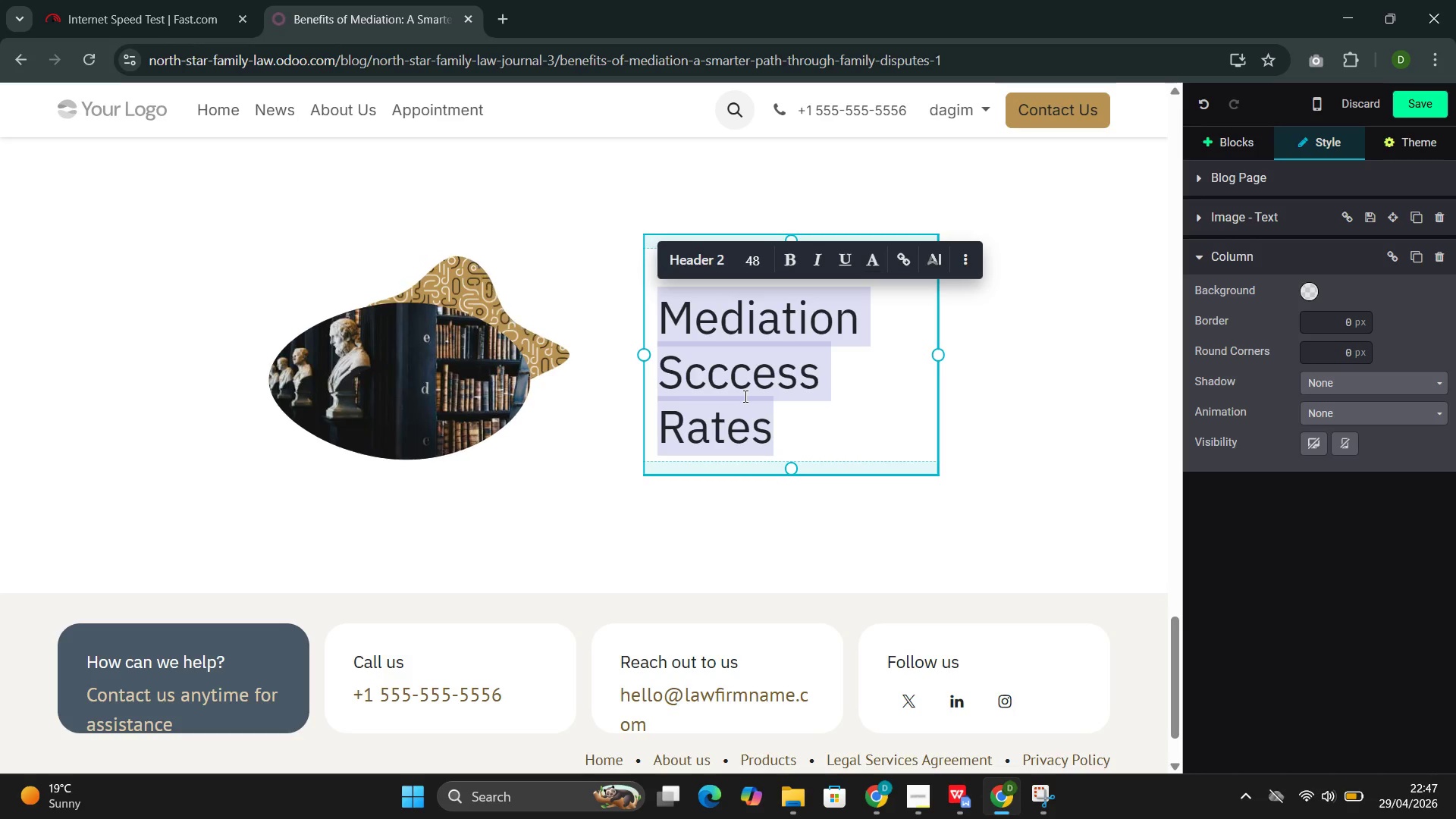 
left_click_drag(start_coordinate=[640, 351], to_coordinate=[598, 366])
 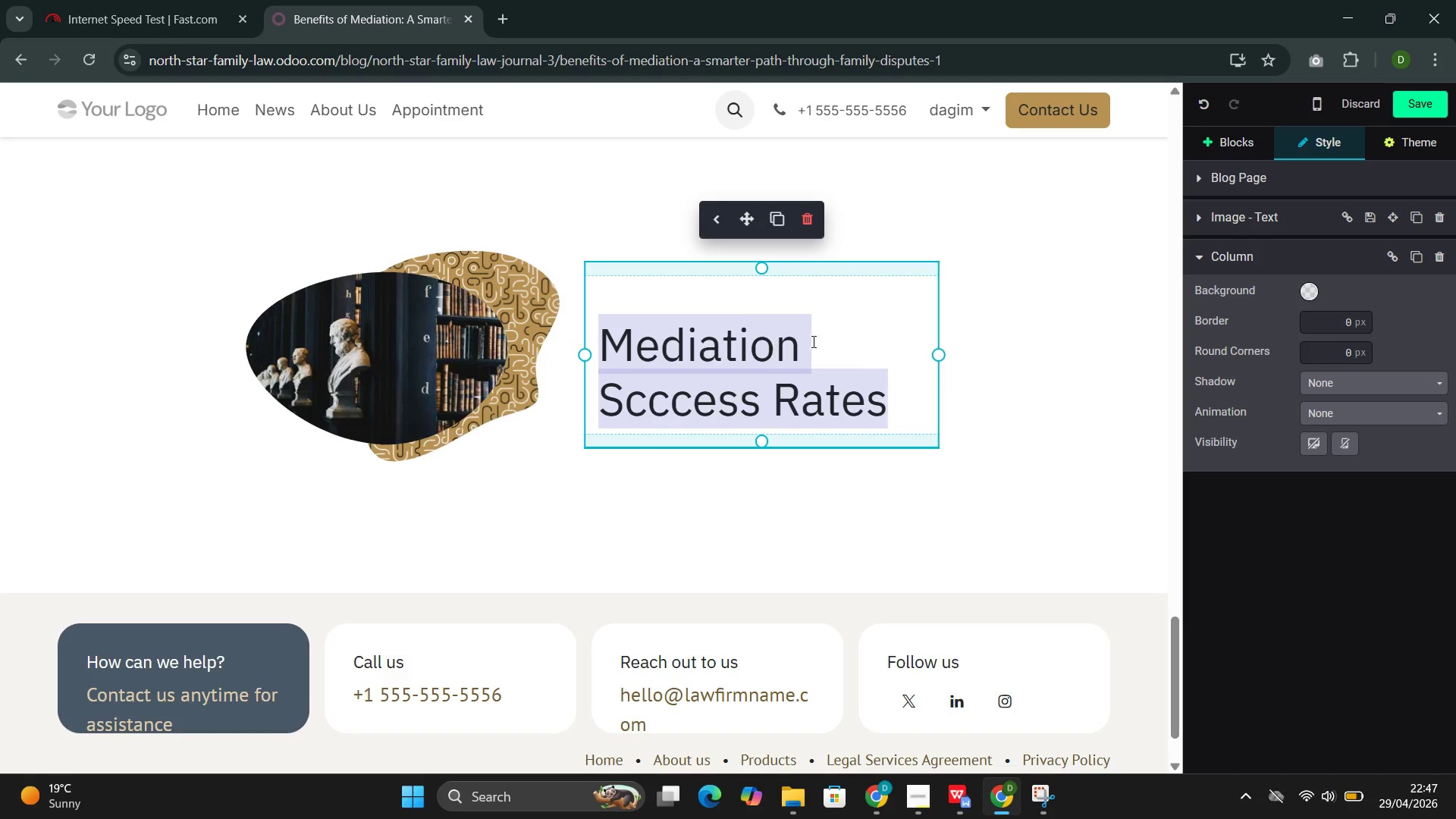 
left_click([818, 341])
 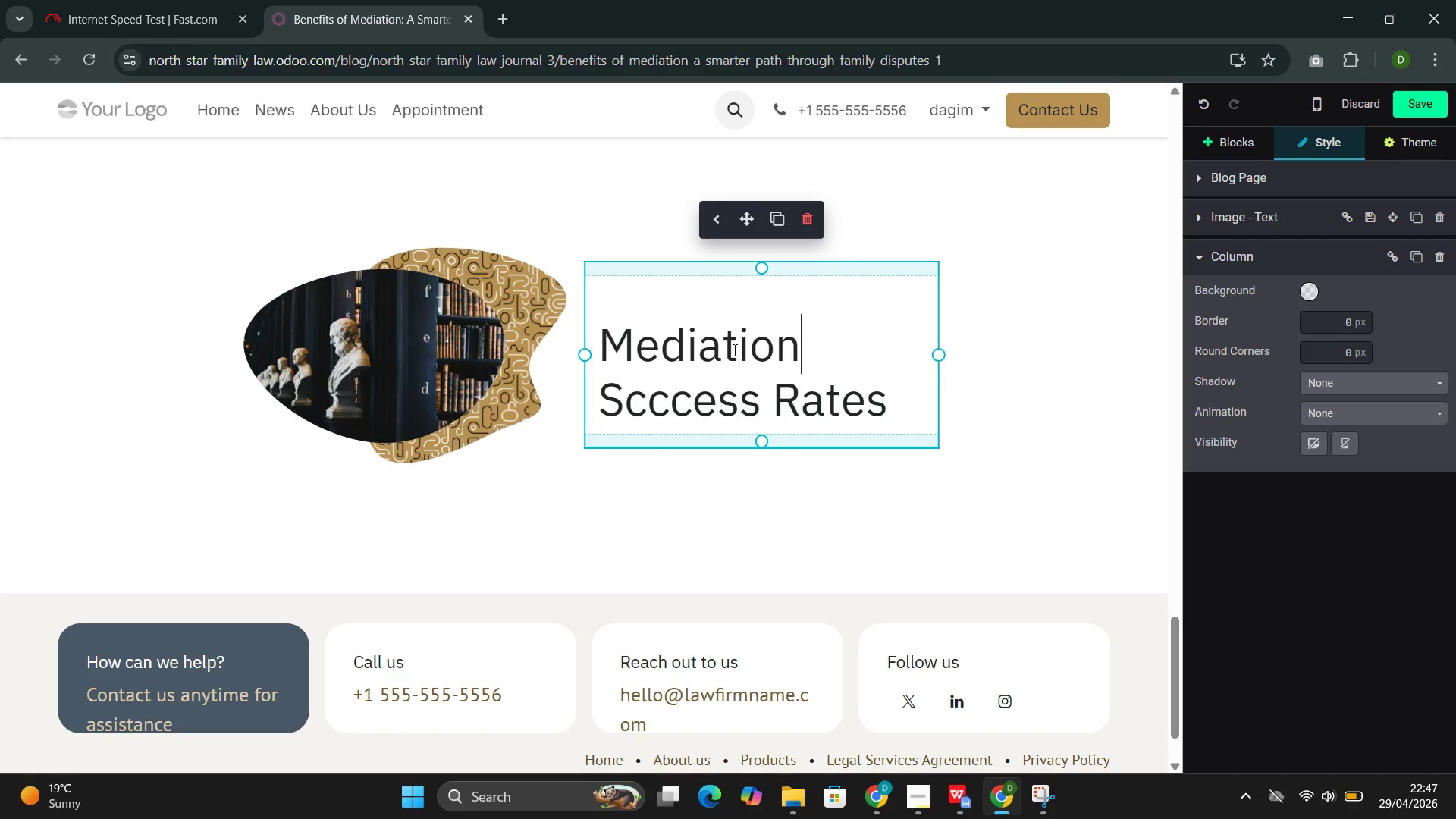 
double_click([731, 350])
 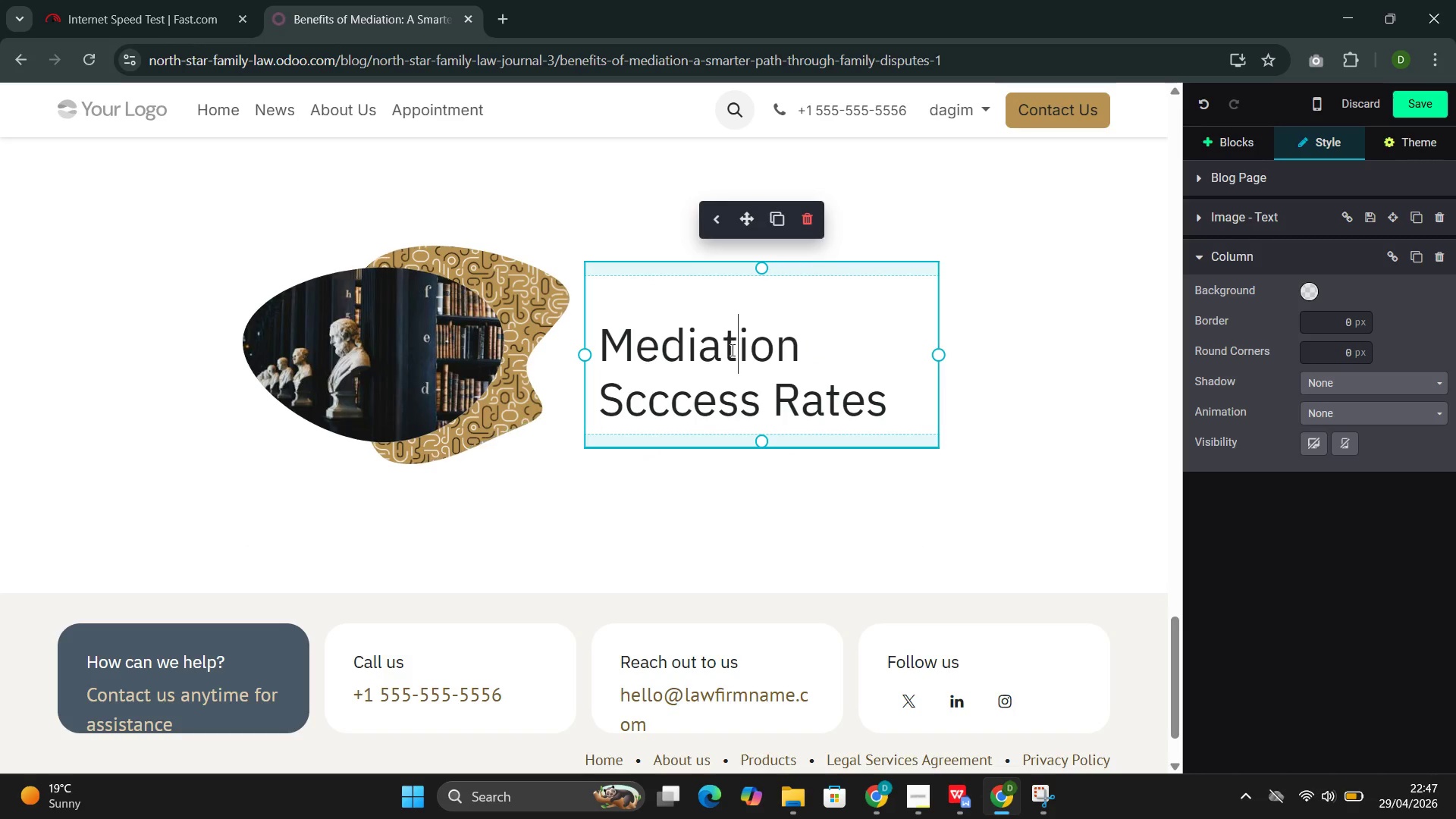 
triple_click([731, 350])
 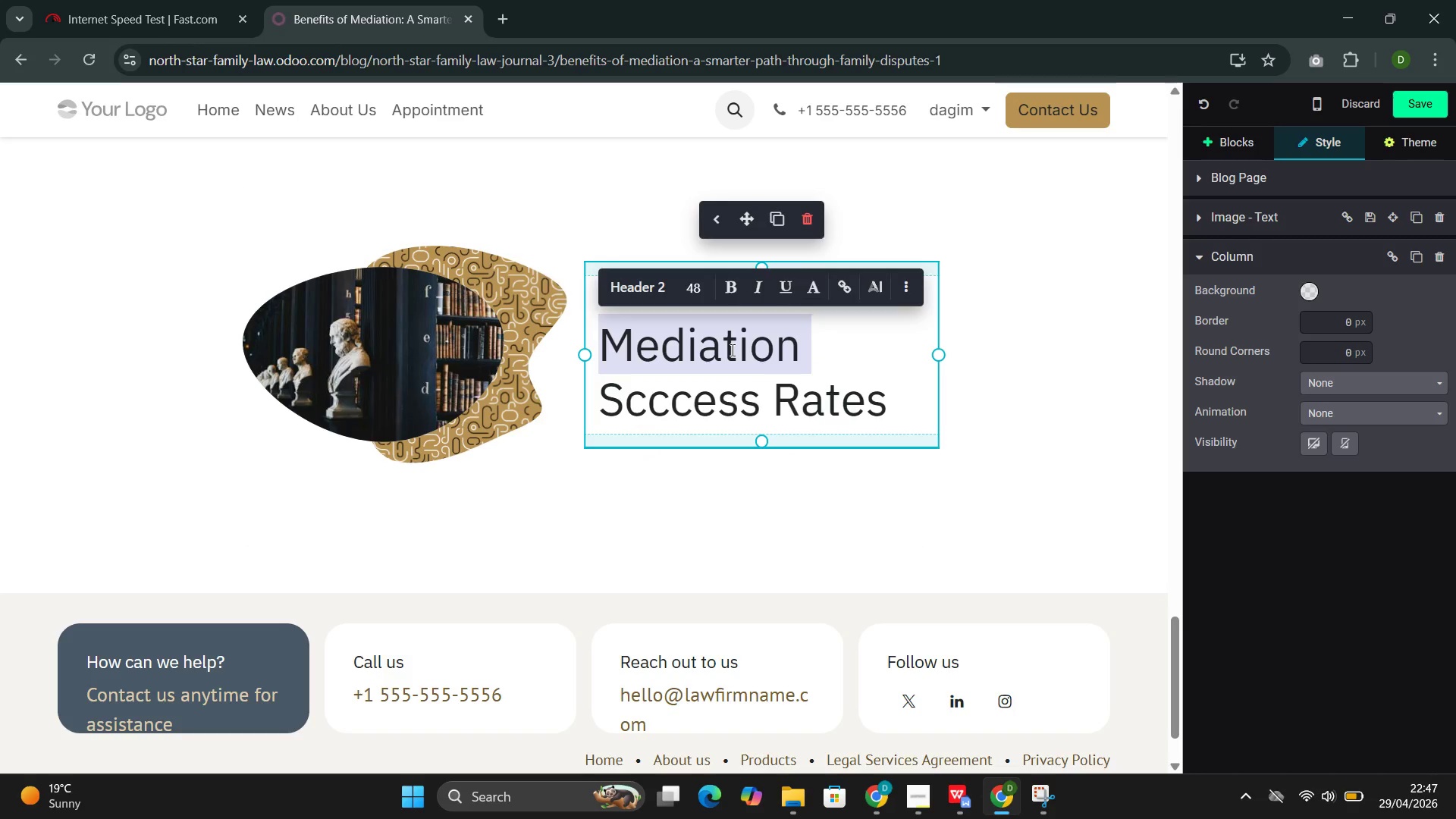 
triple_click([731, 350])
 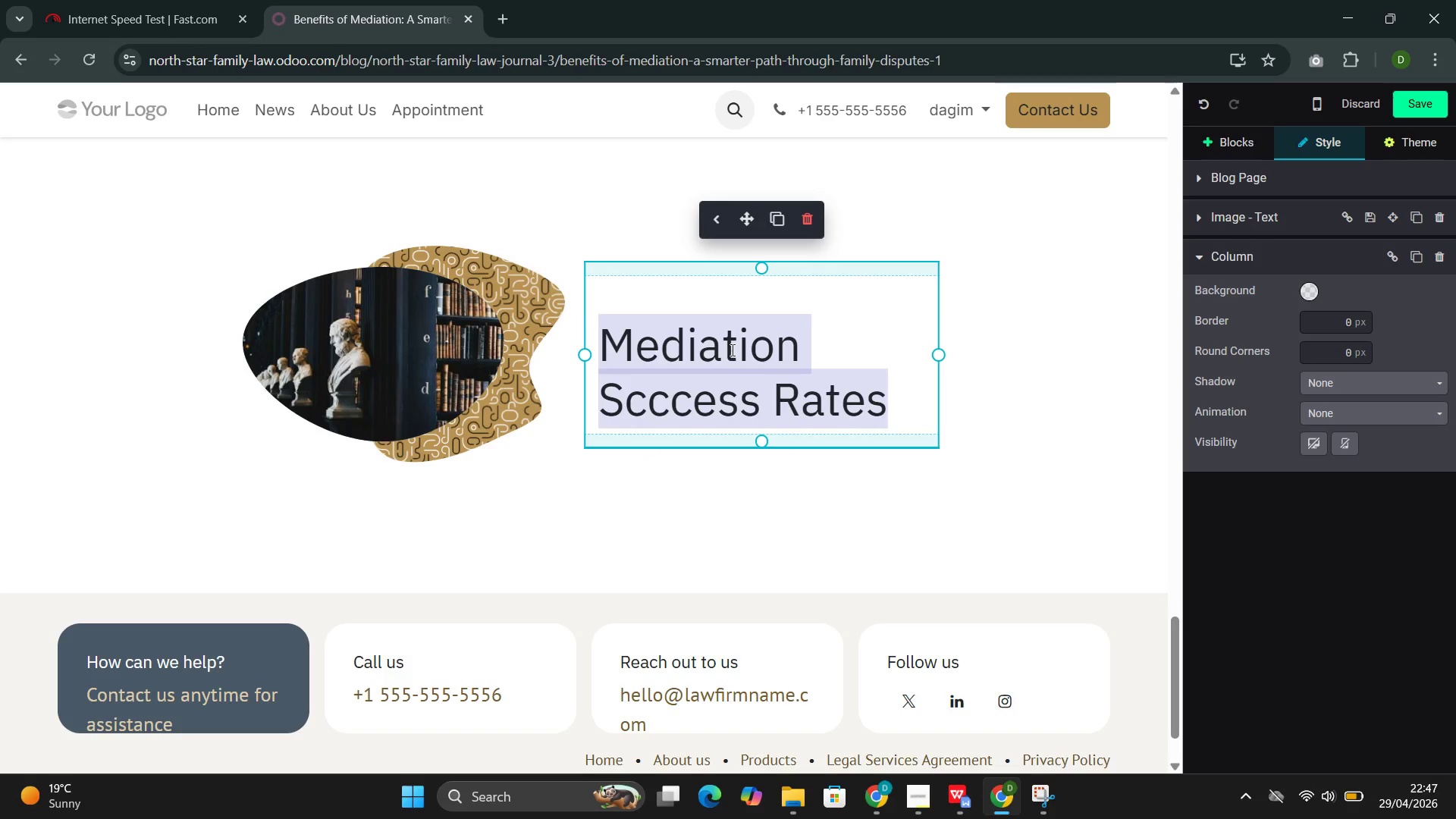 
triple_click([731, 350])
 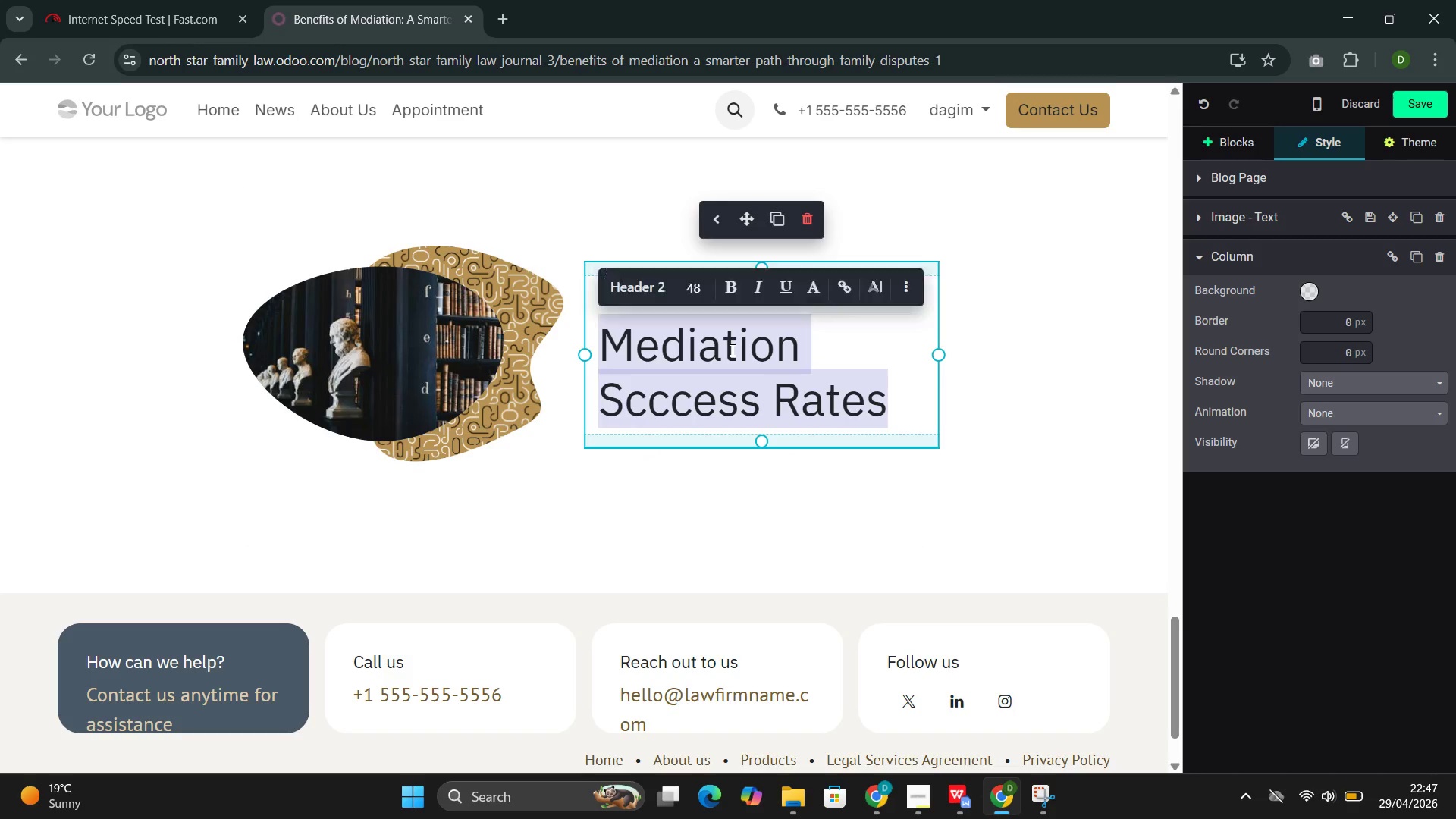 
triple_click([731, 350])
 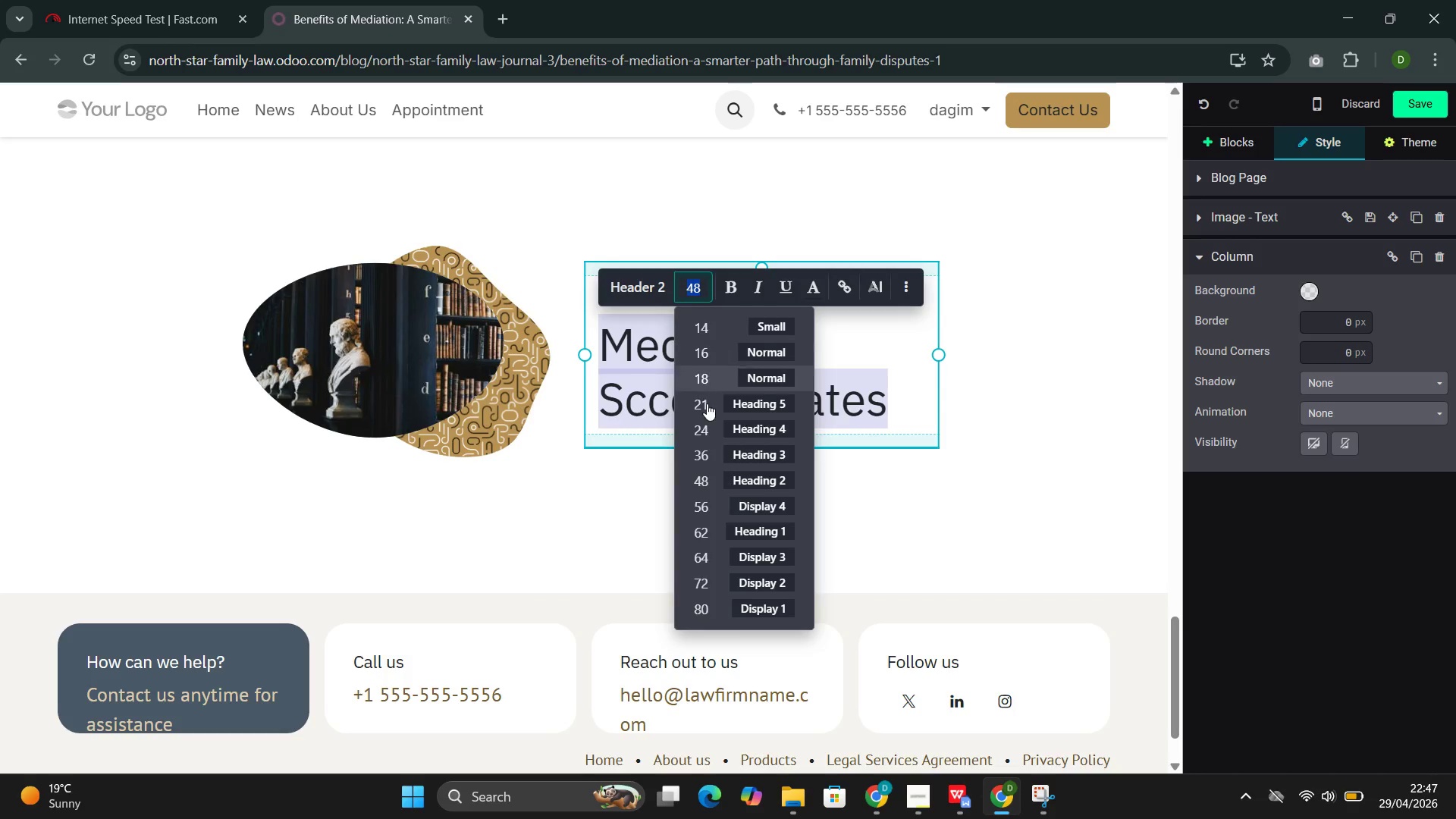 
left_click([706, 431])
 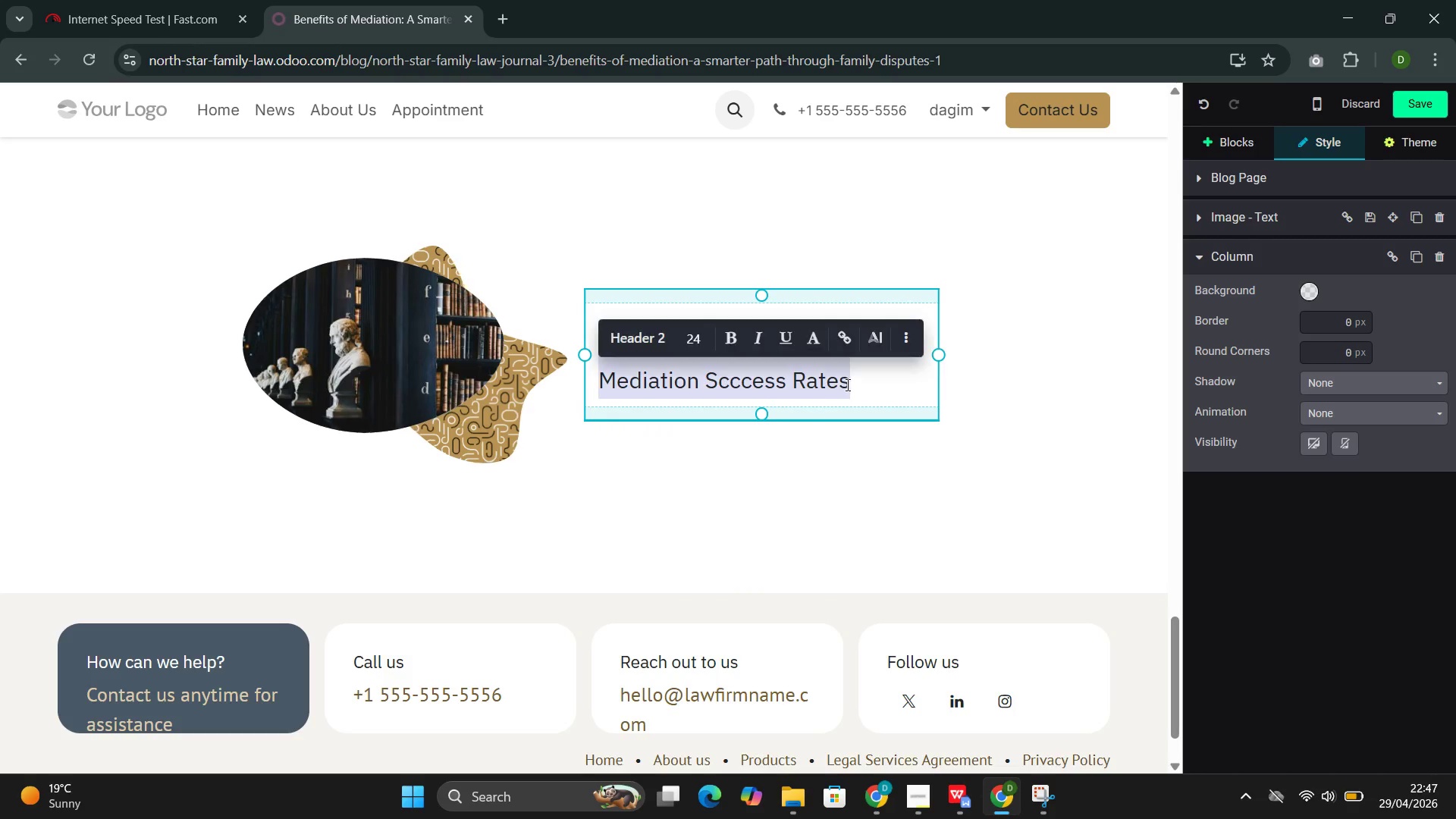 
left_click([864, 379])
 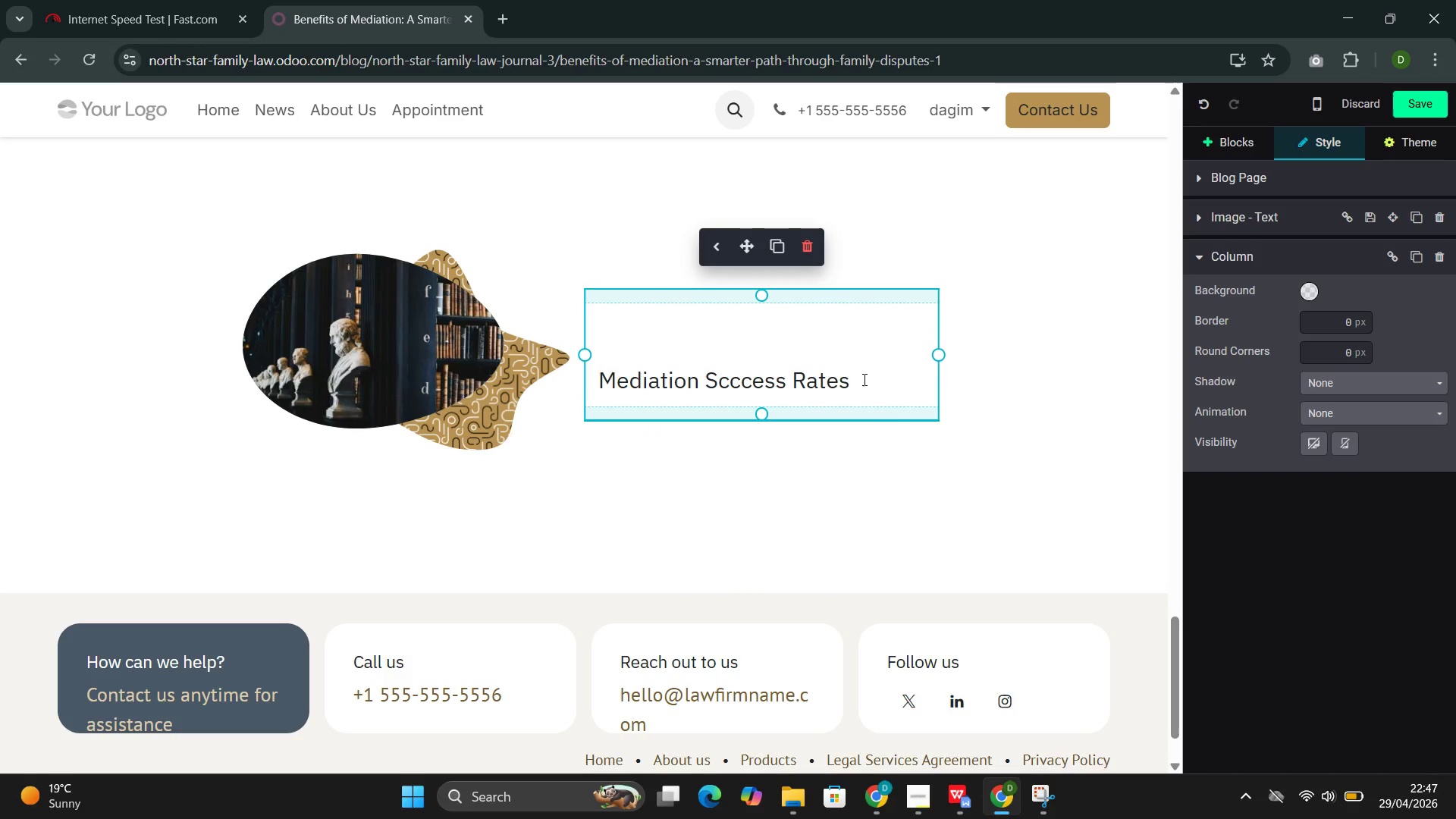 
key(Enter)
 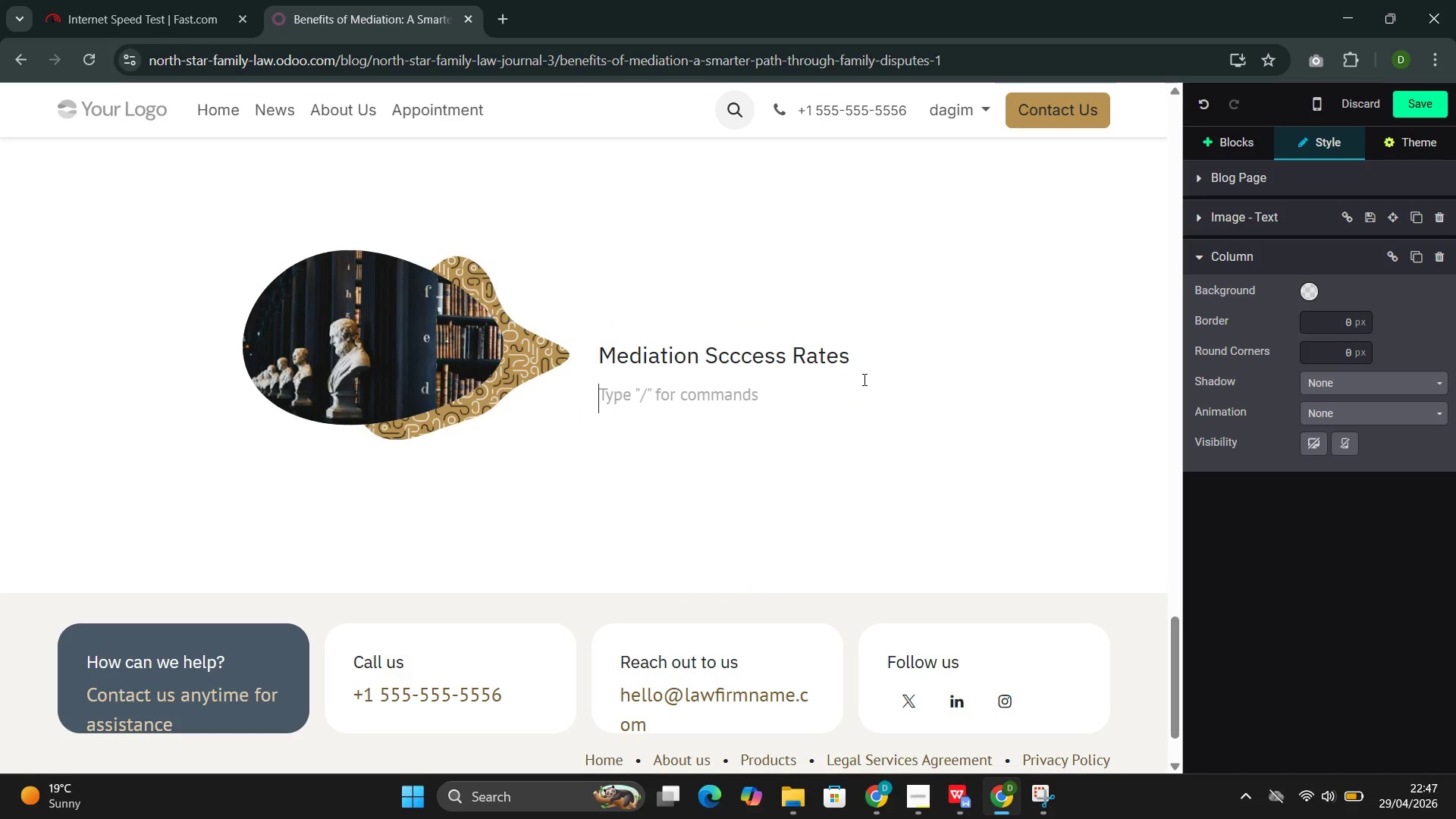 
type(Rea)
key(Backspace)
type(search consisteb)
key(Backspace)
type(ntly demonstrates that mediation resi)
key(Backspace)
type(olve)
 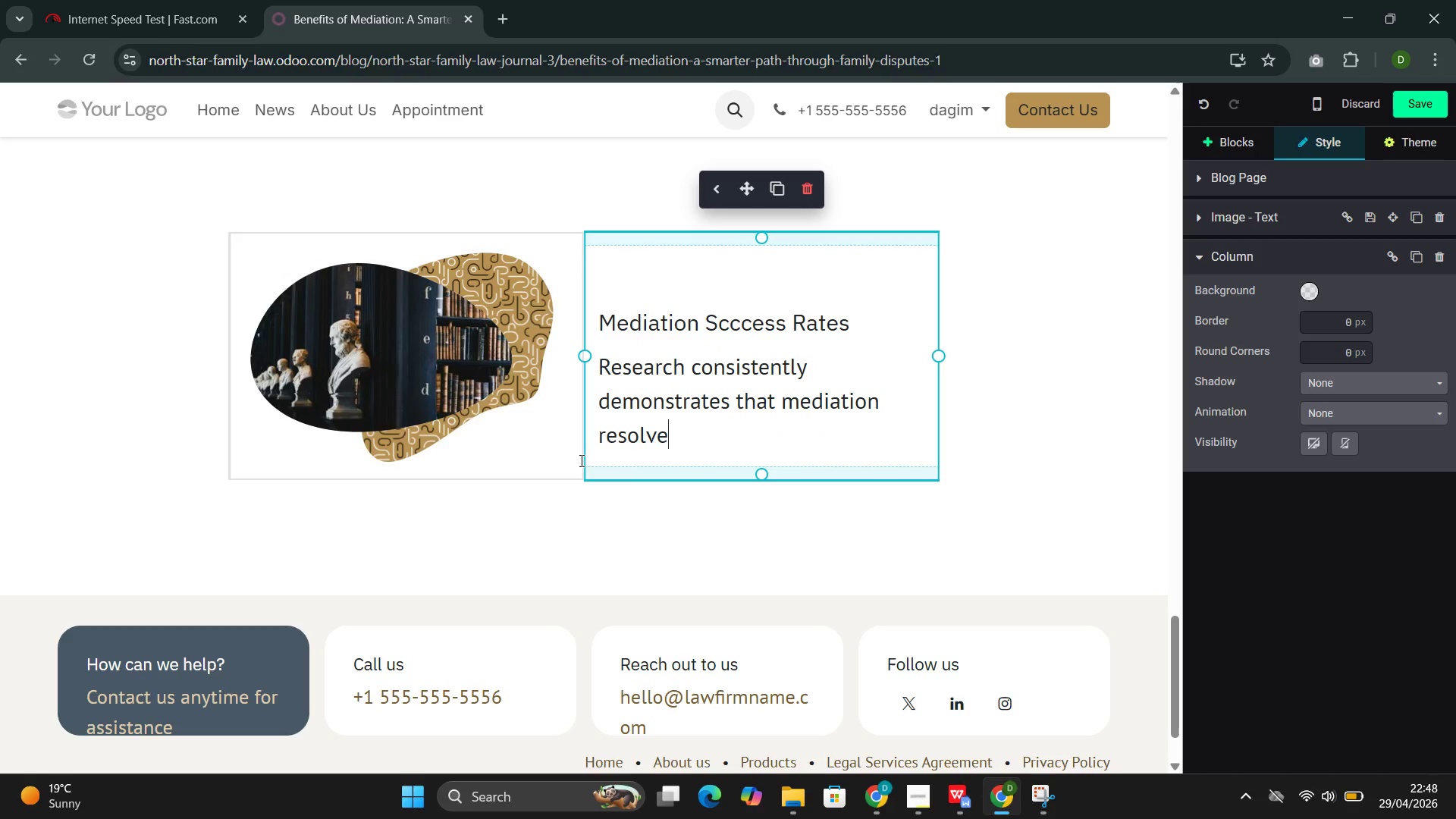 
left_click_drag(start_coordinate=[693, 432], to_coordinate=[598, 369])
 